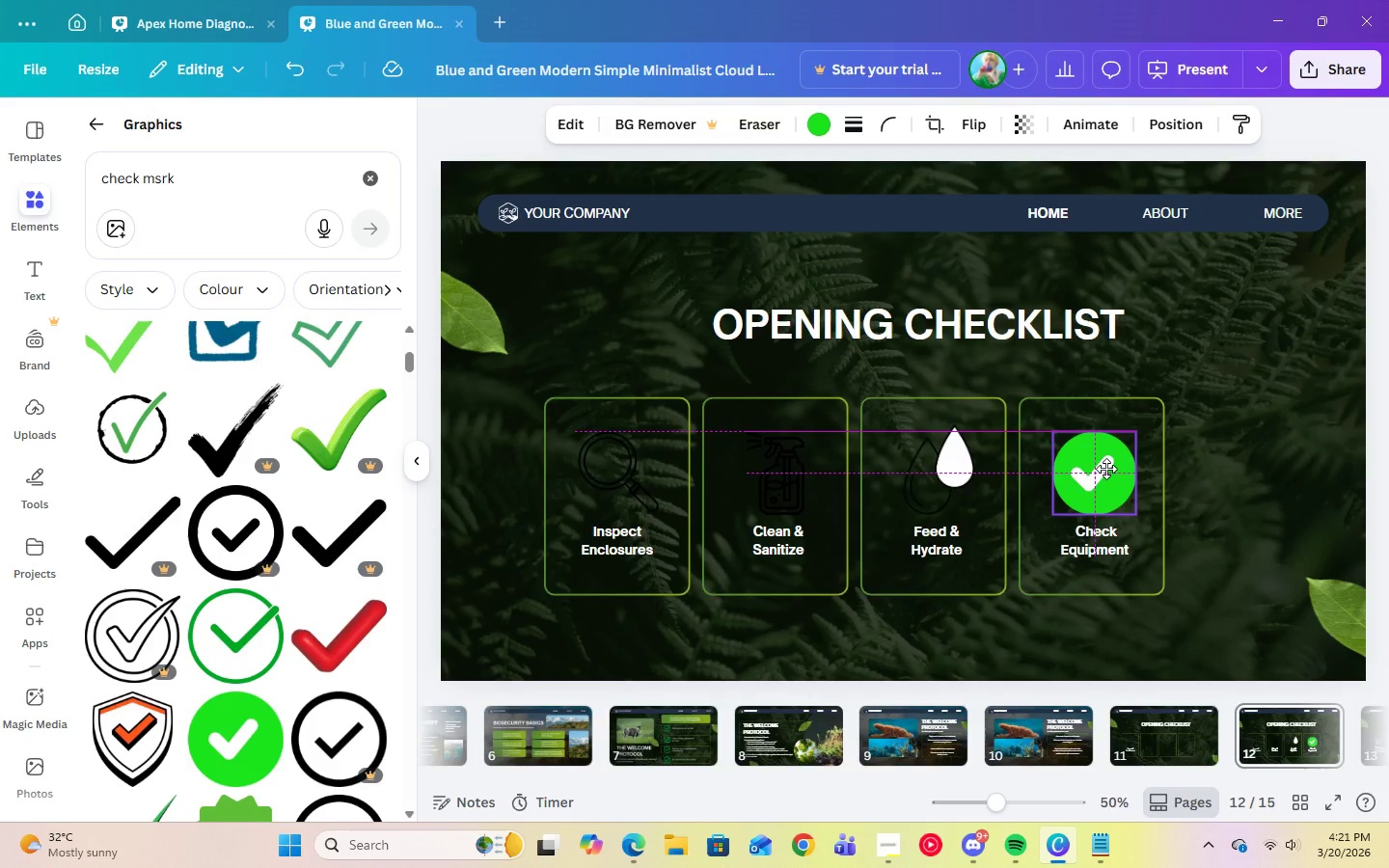 
left_click([1232, 483])
 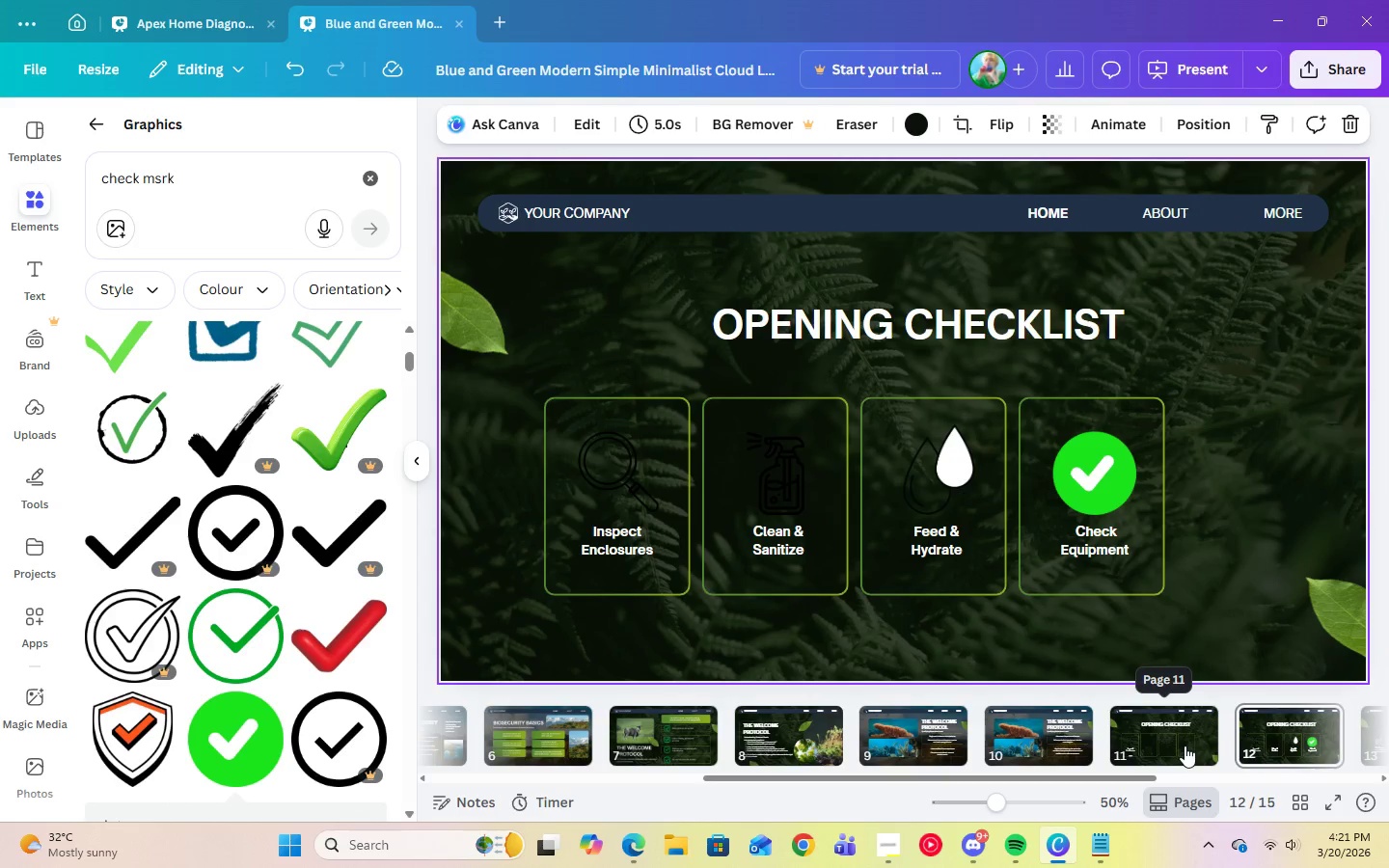 
wait(5.53)
 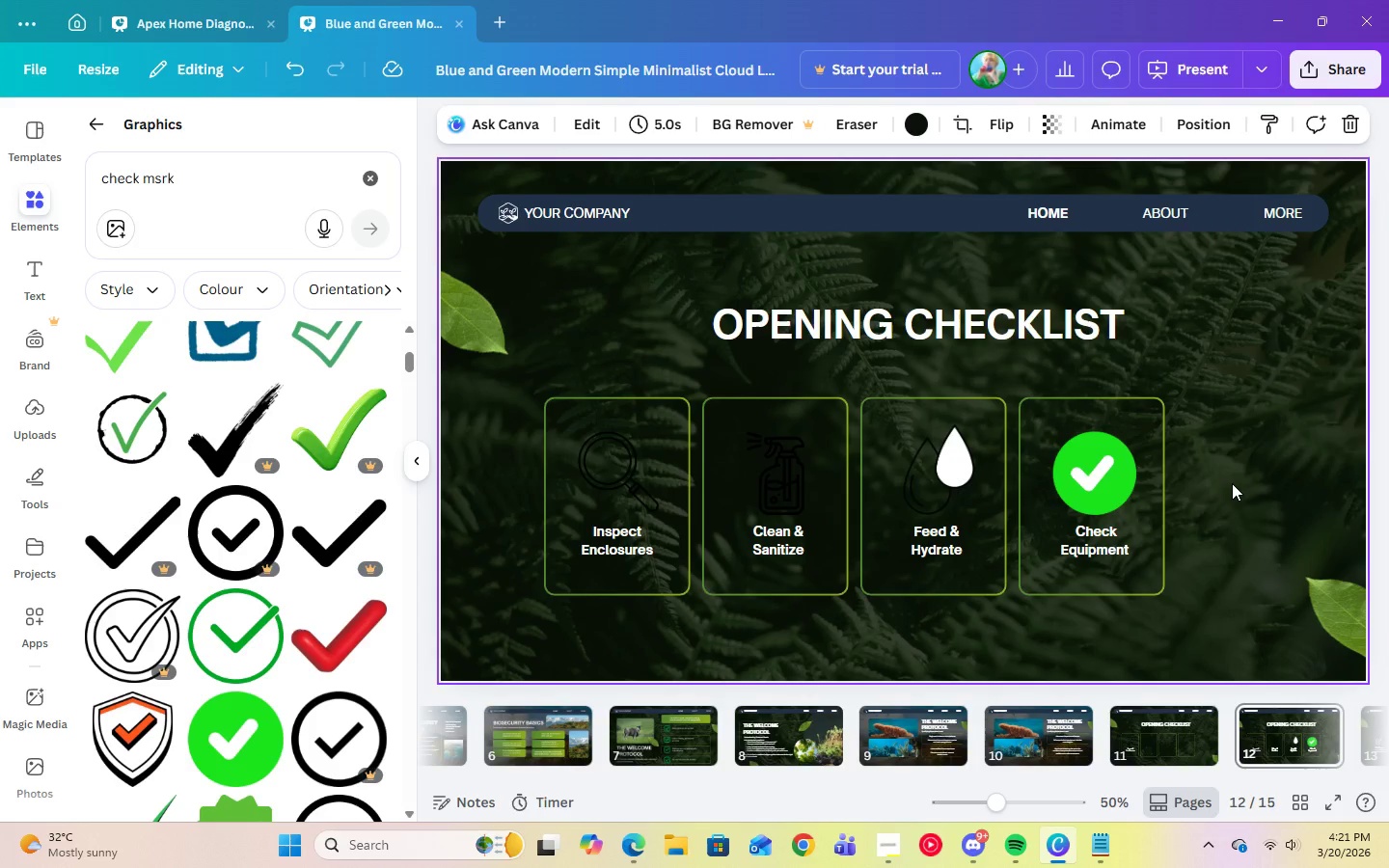 
left_click([1164, 737])
 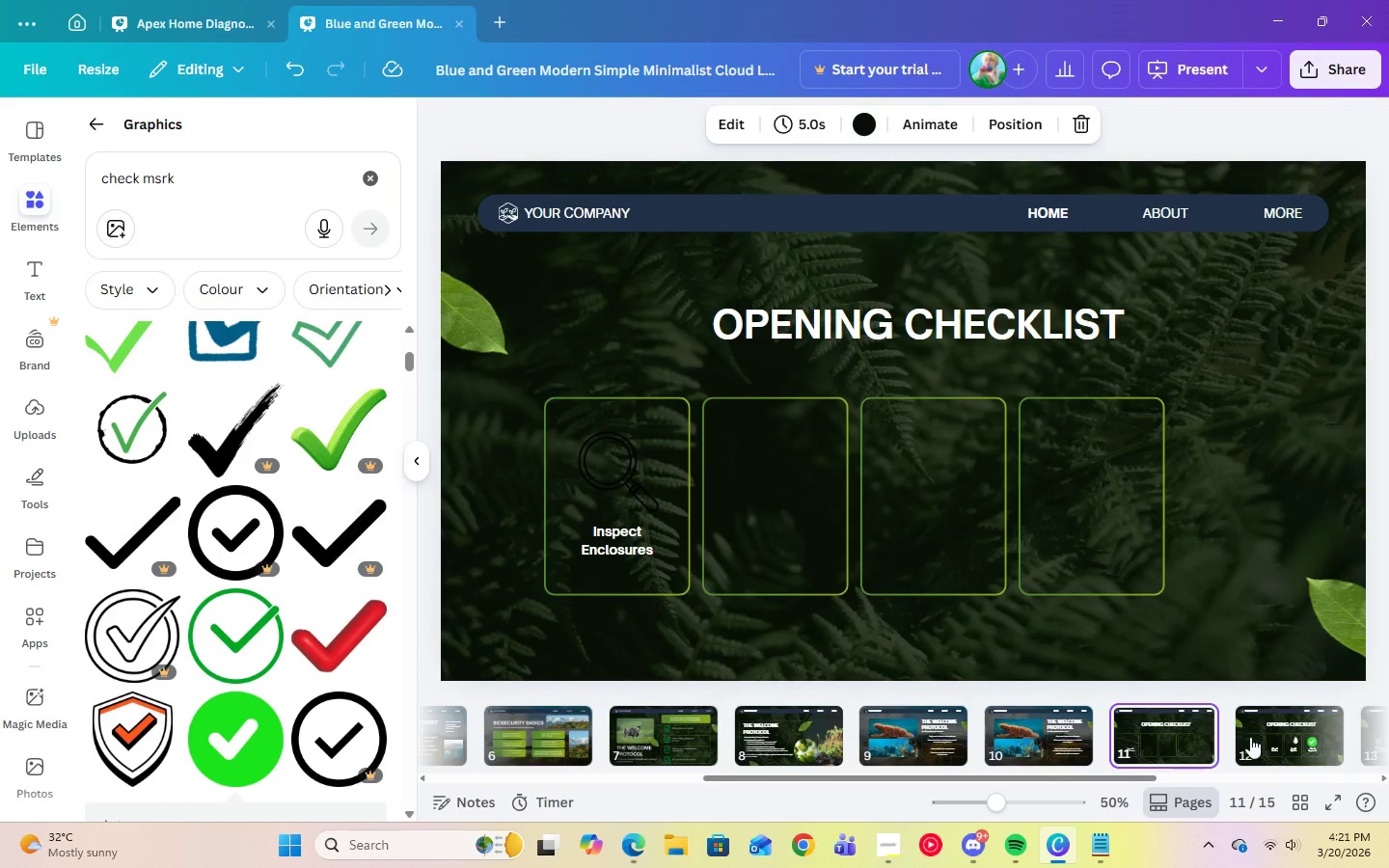 
left_click([1284, 737])
 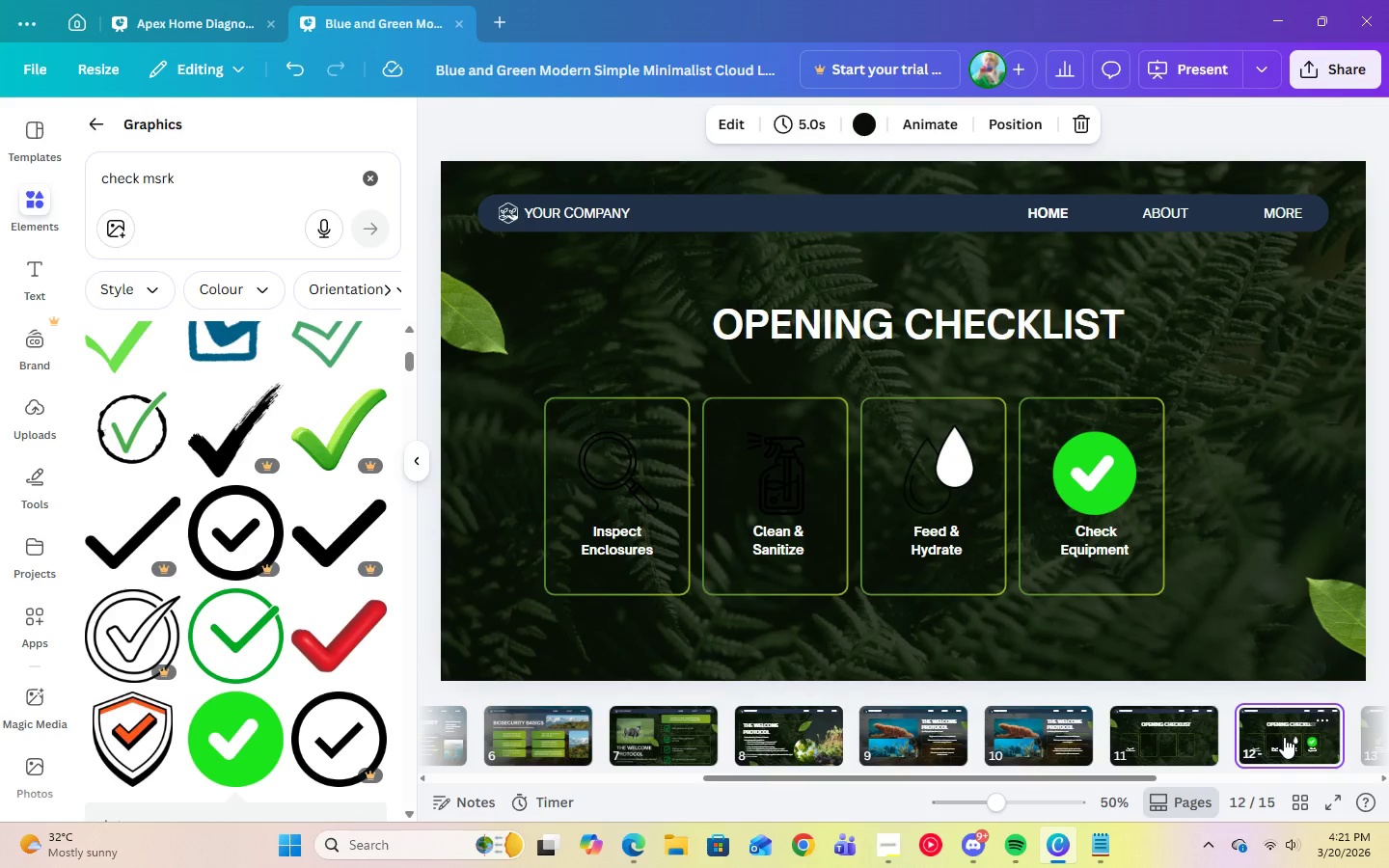 
left_click_drag(start_coordinate=[1284, 737], to_coordinate=[1111, 734])
 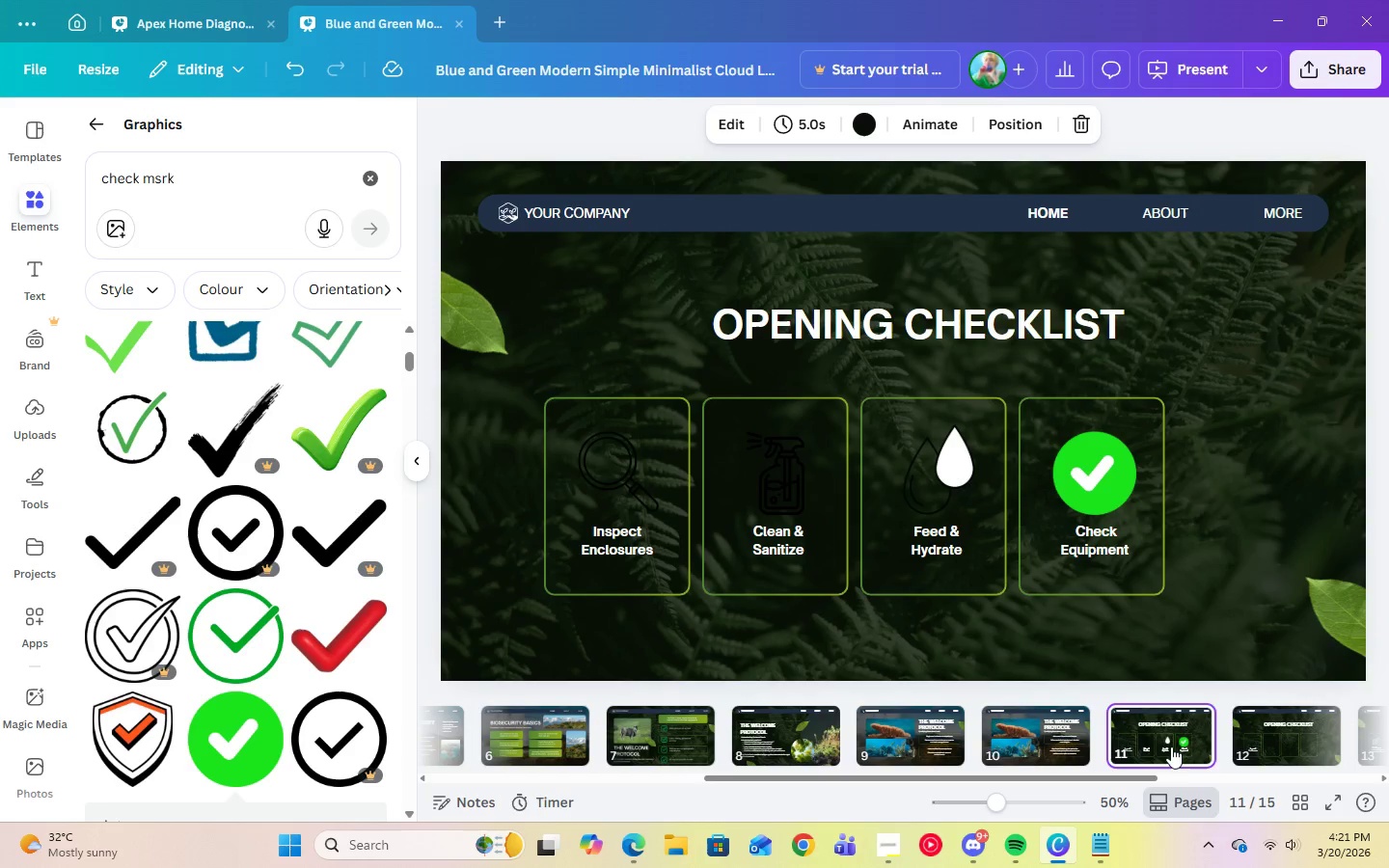 
left_click([1270, 747])
 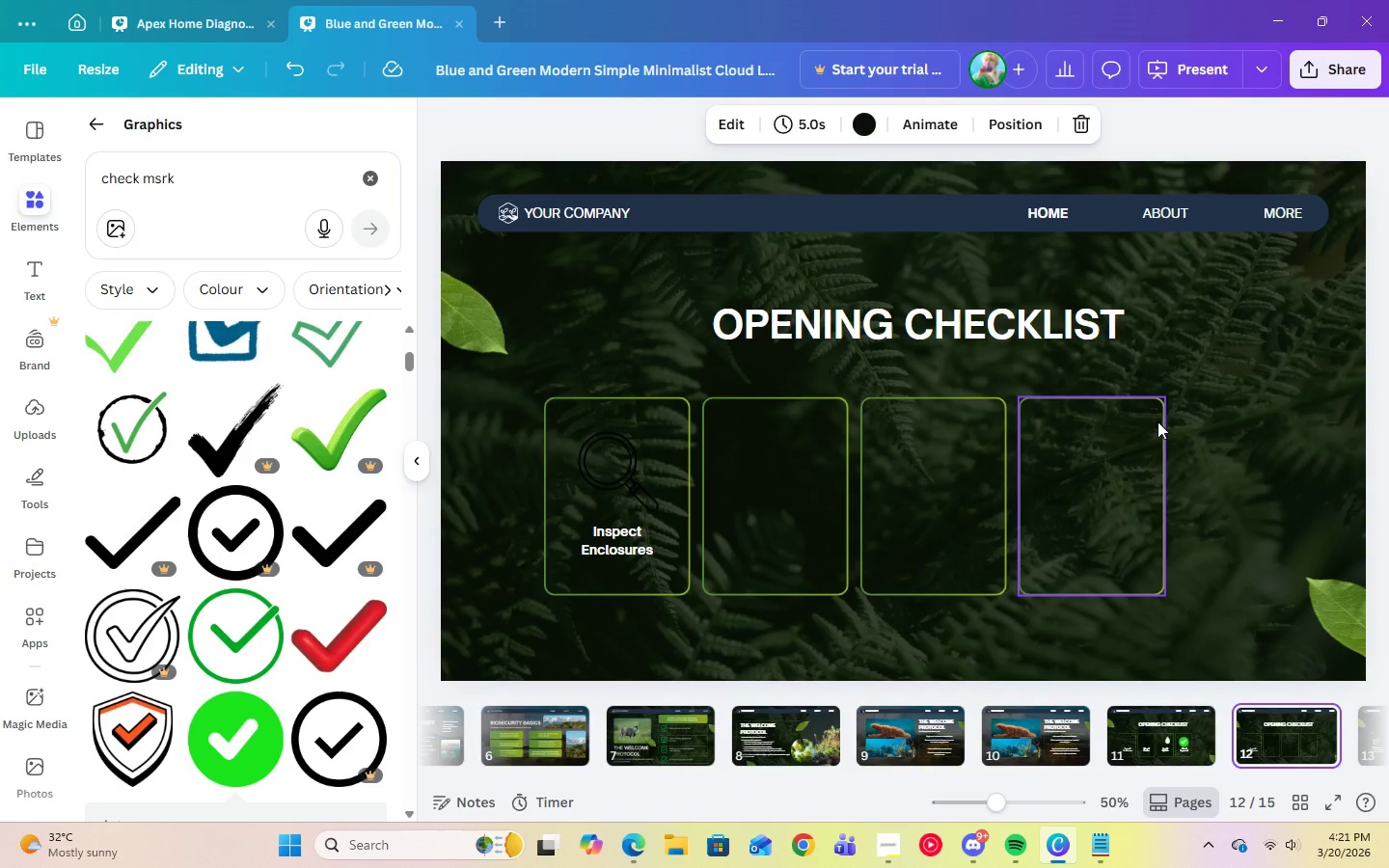 
left_click([1111, 431])
 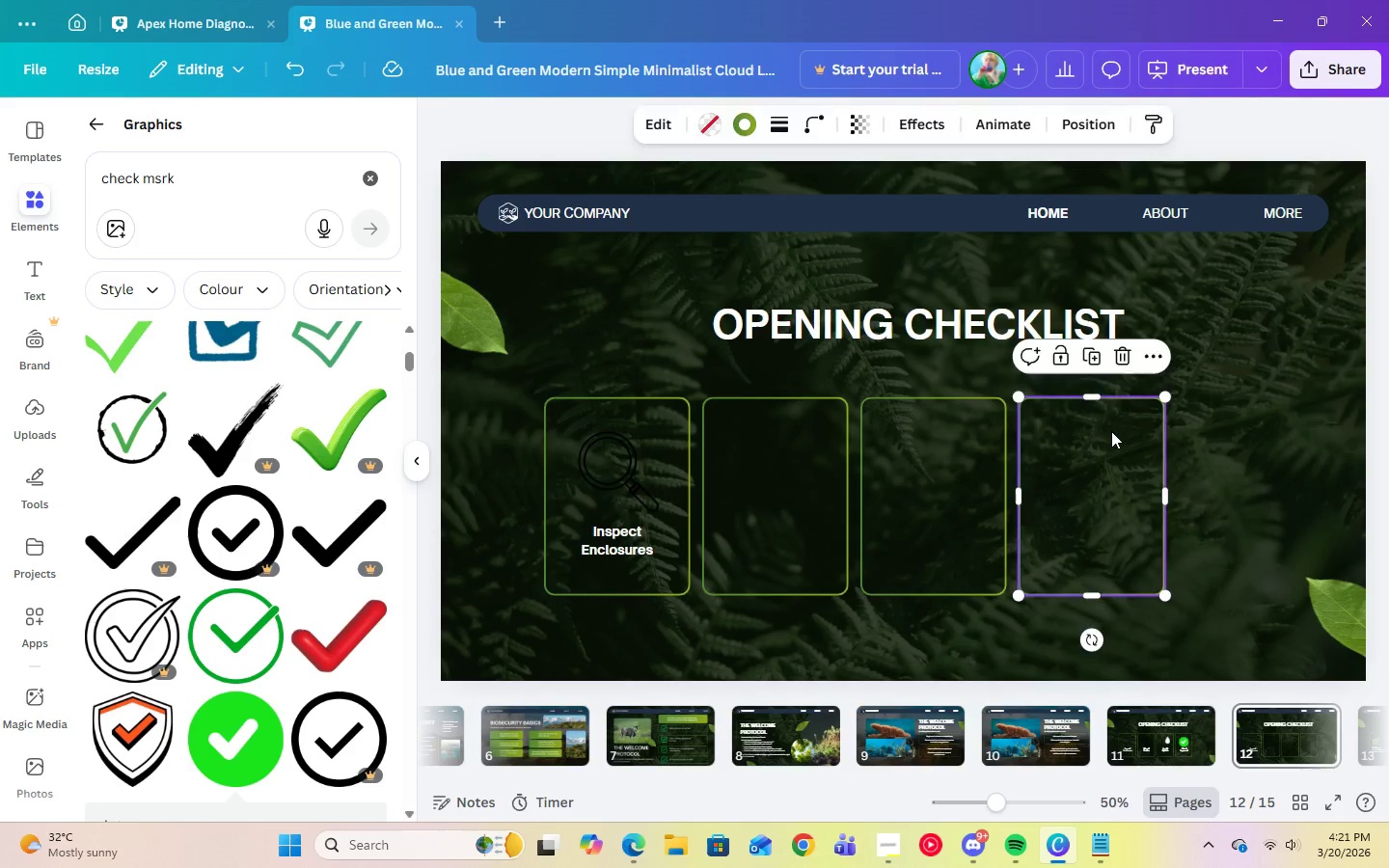 
key(Delete)
 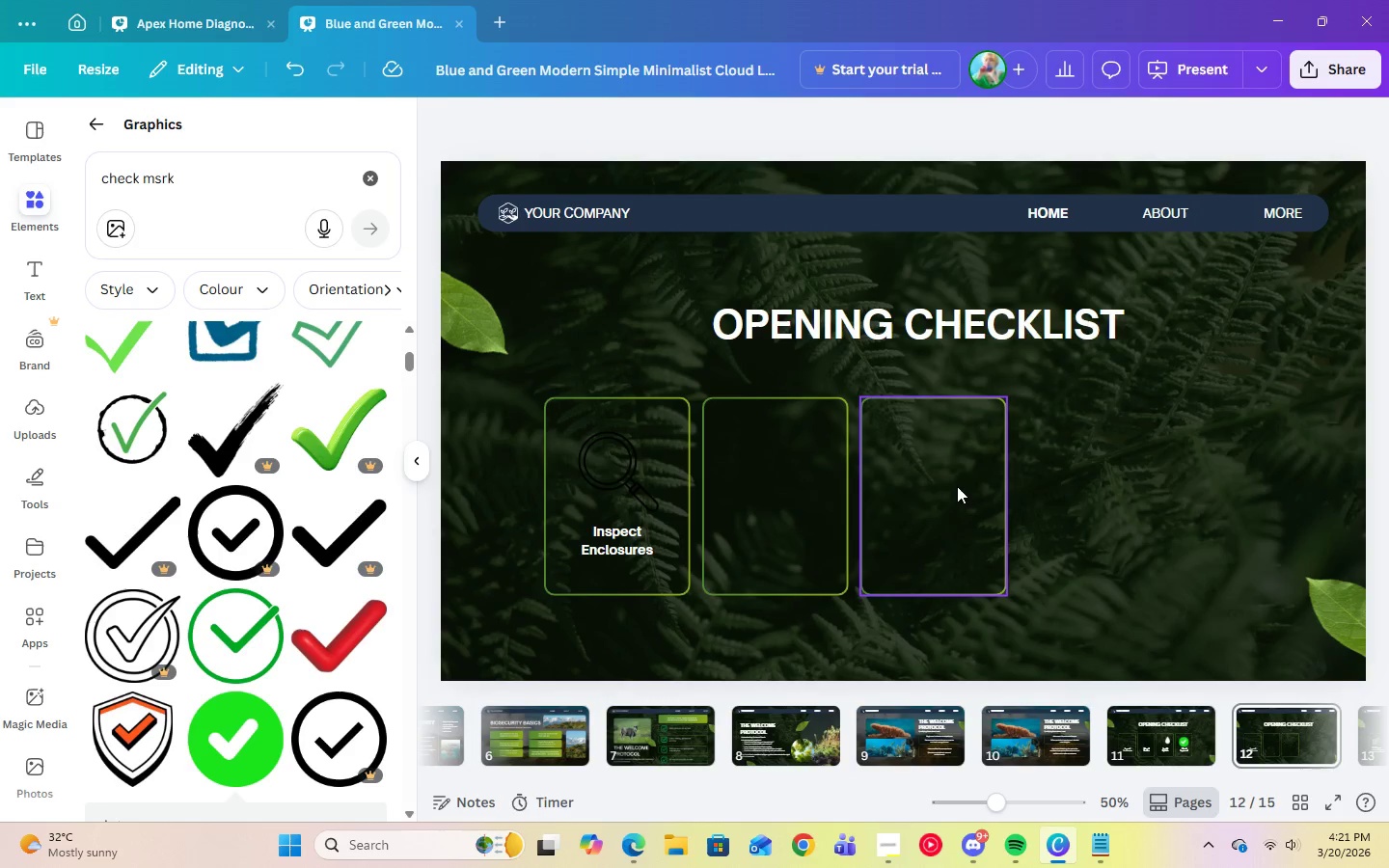 
left_click([956, 486])
 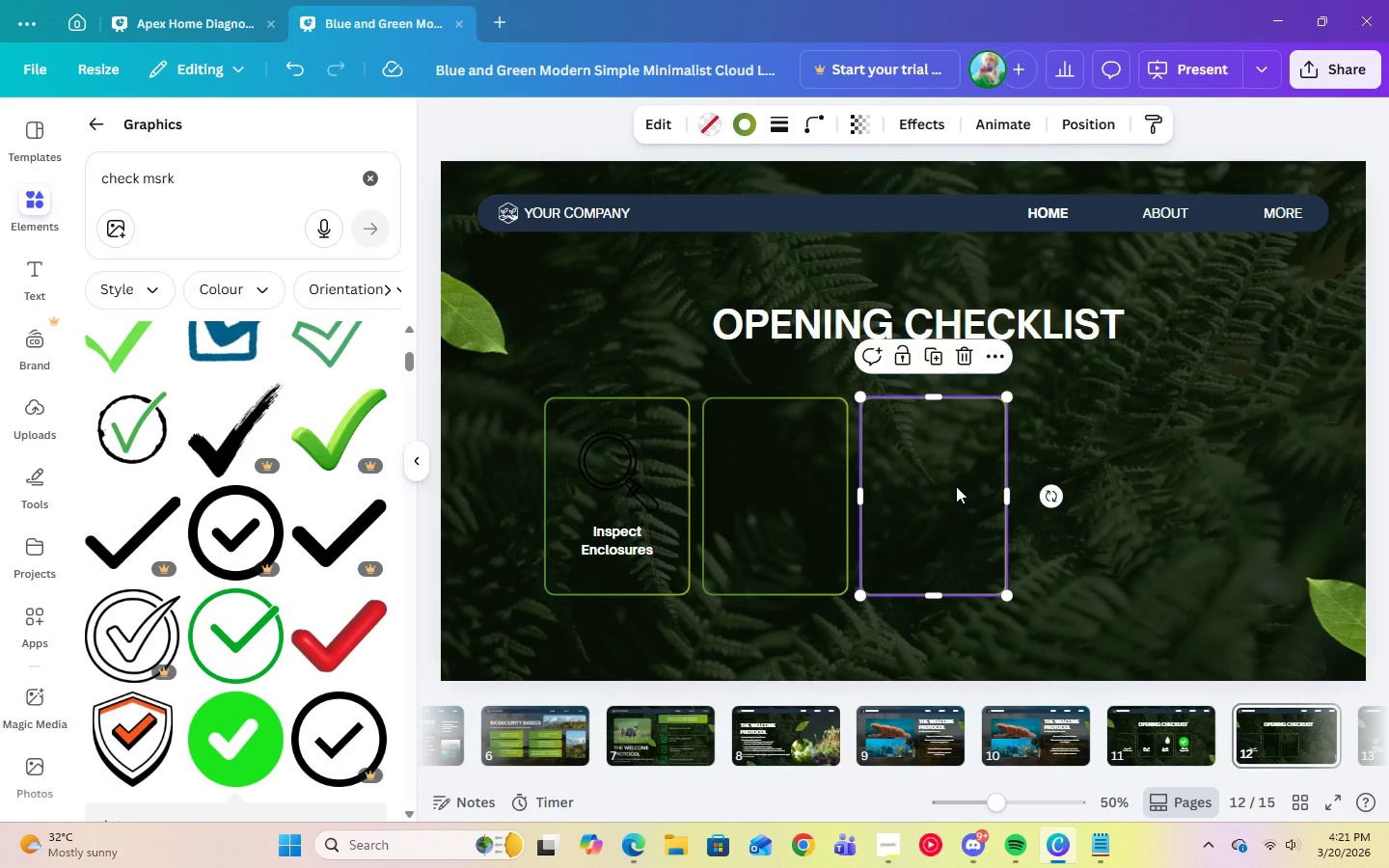 
key(Delete)
 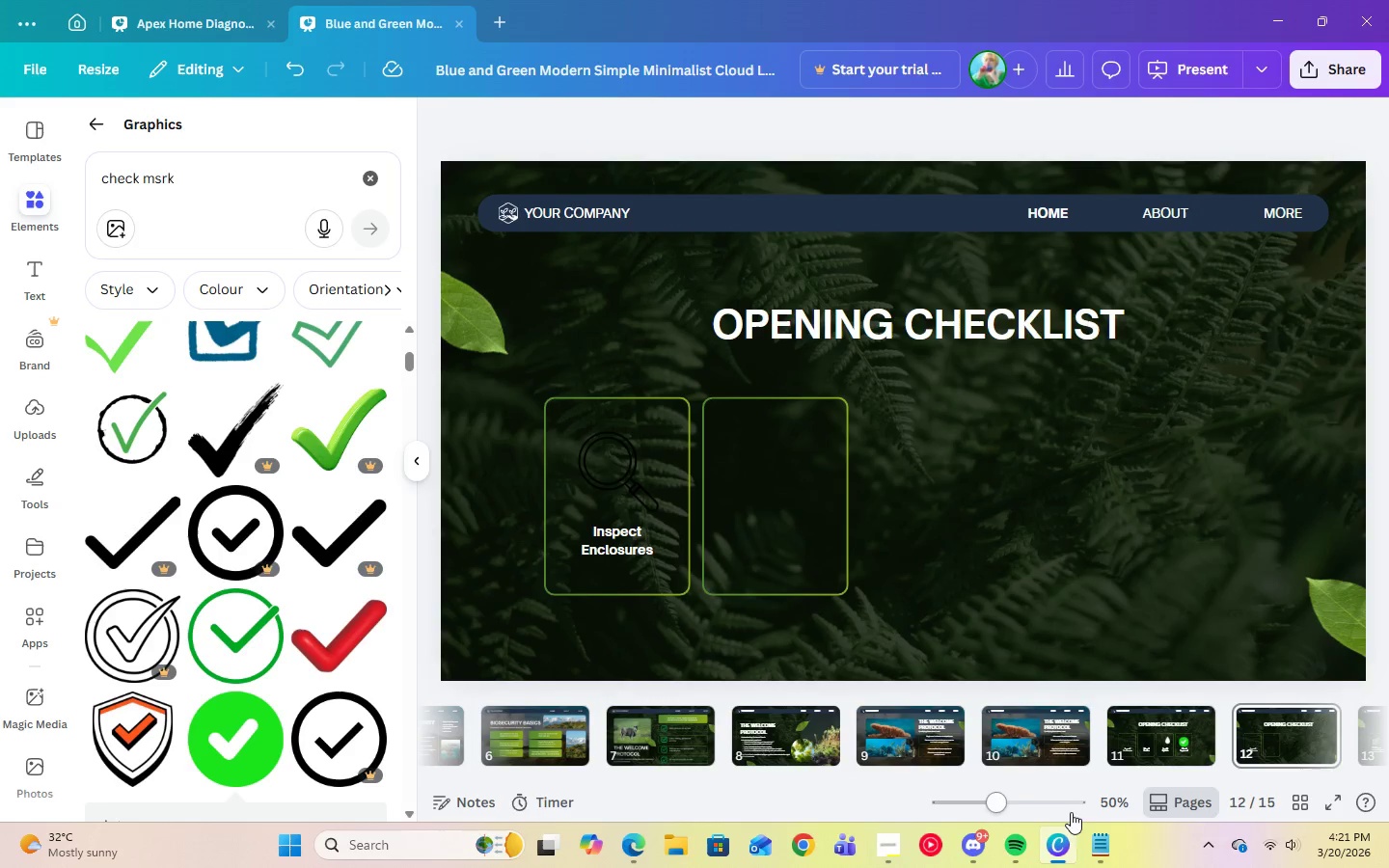 
left_click([1086, 839])
 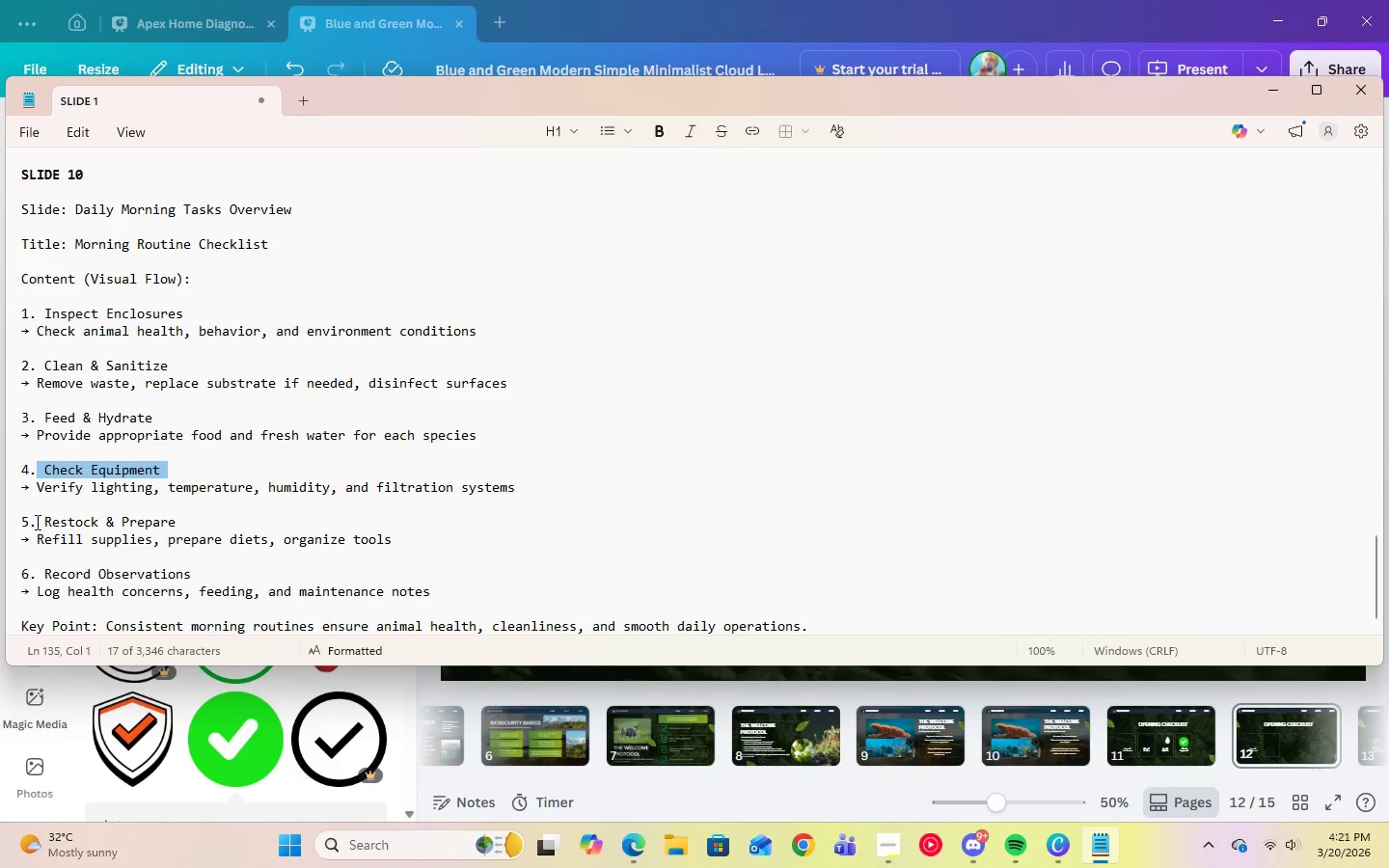 
left_click_drag(start_coordinate=[41, 523], to_coordinate=[183, 521])
 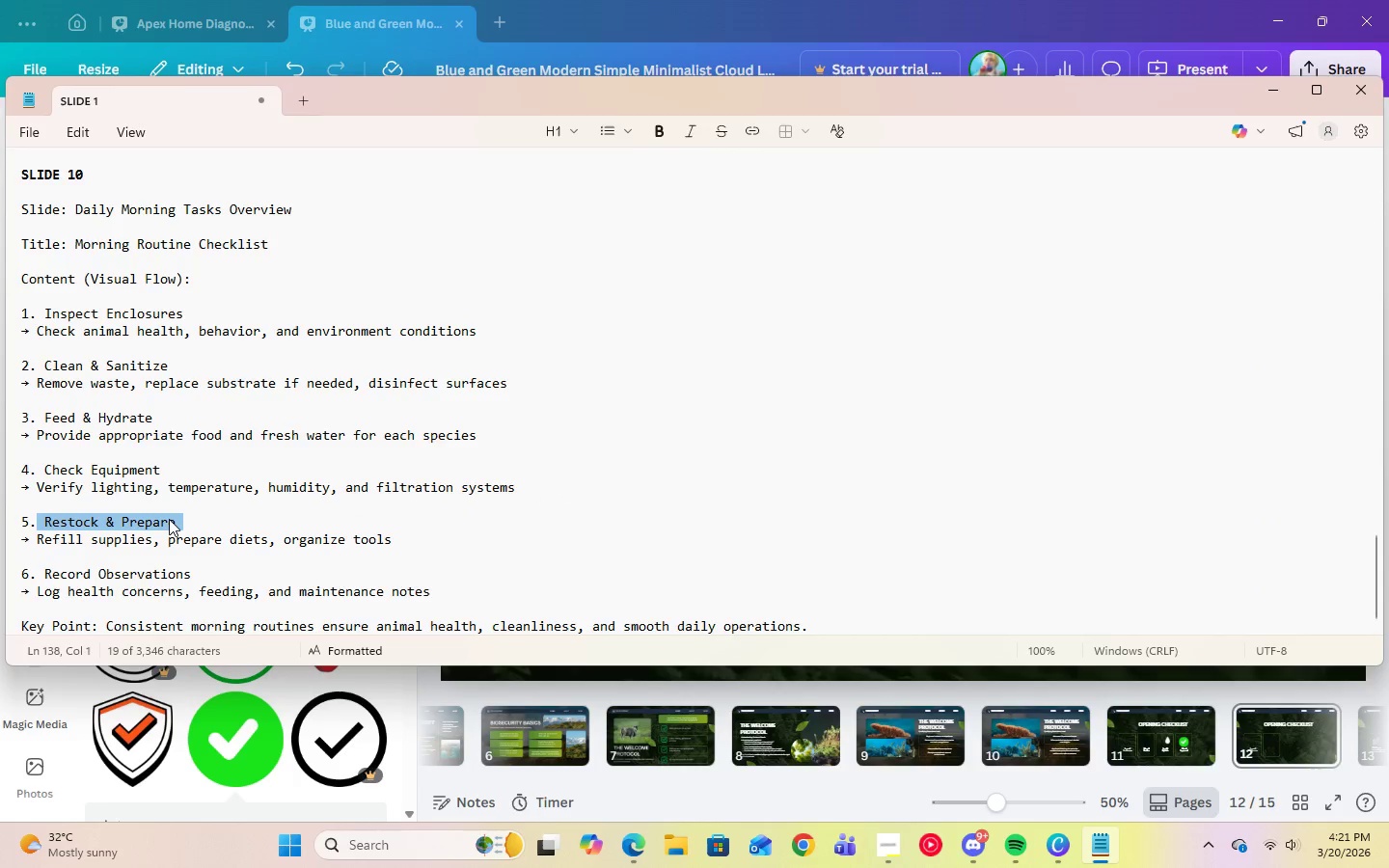 
right_click([169, 519])
 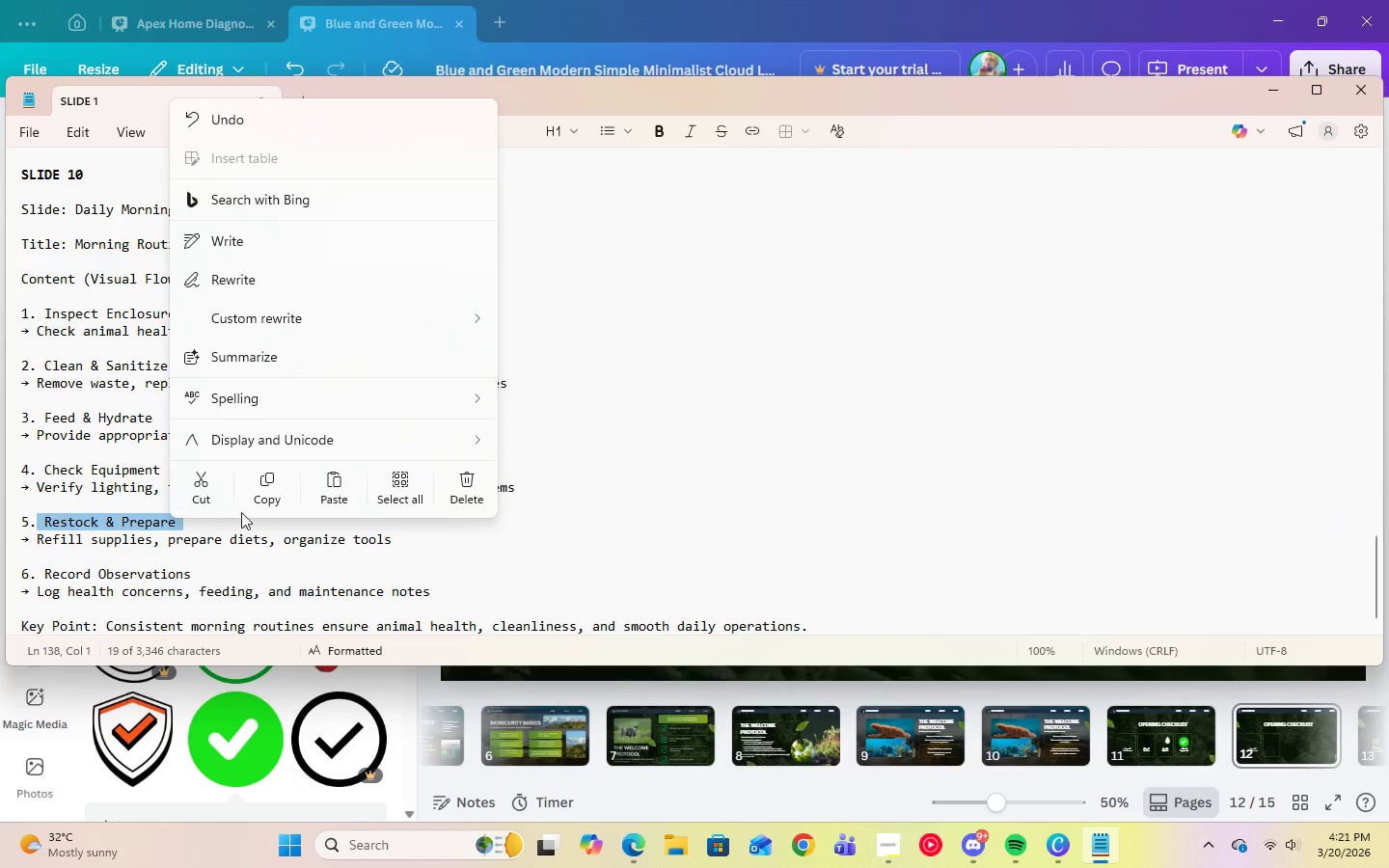 
left_click([261, 509])
 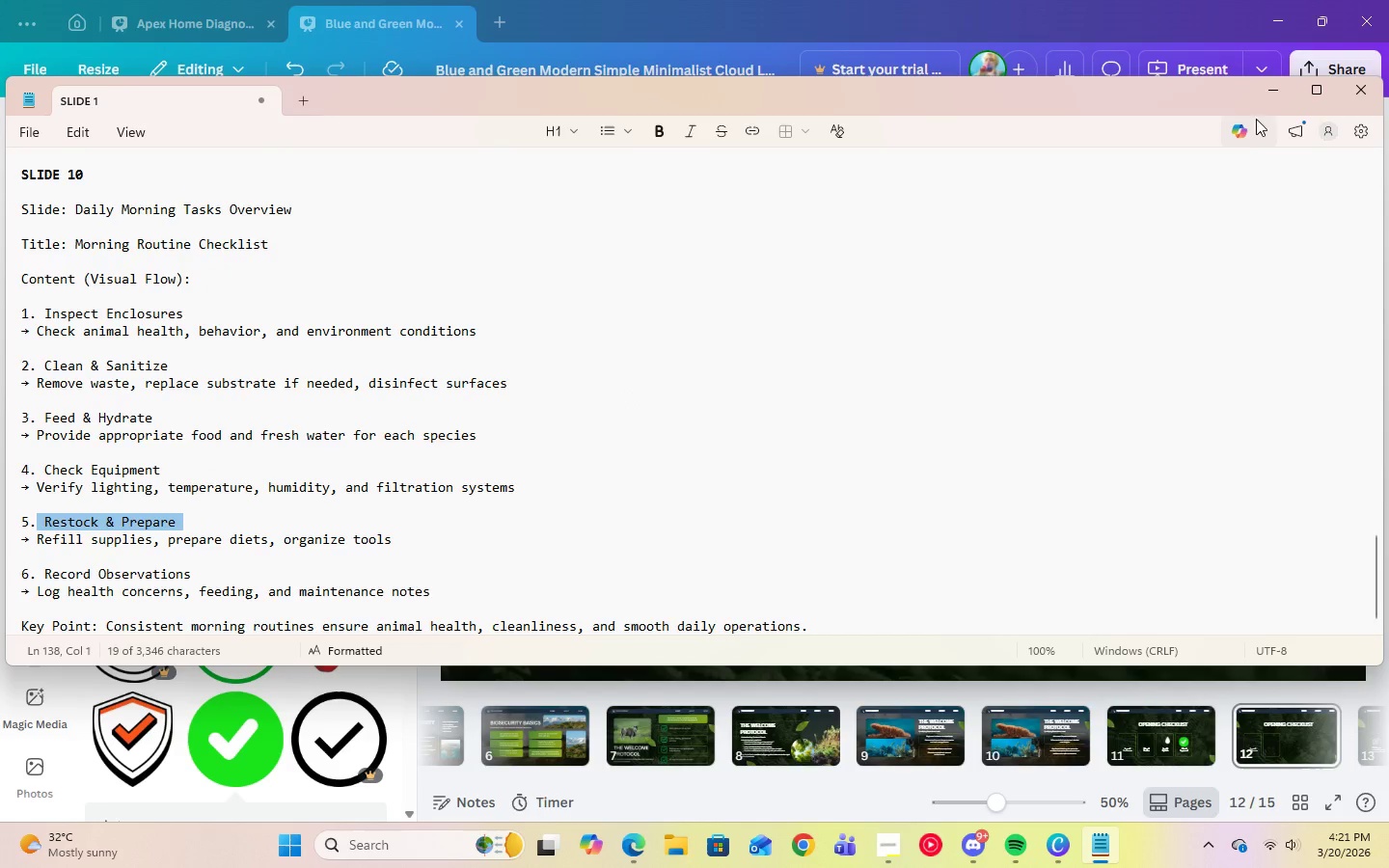 
left_click([1274, 86])
 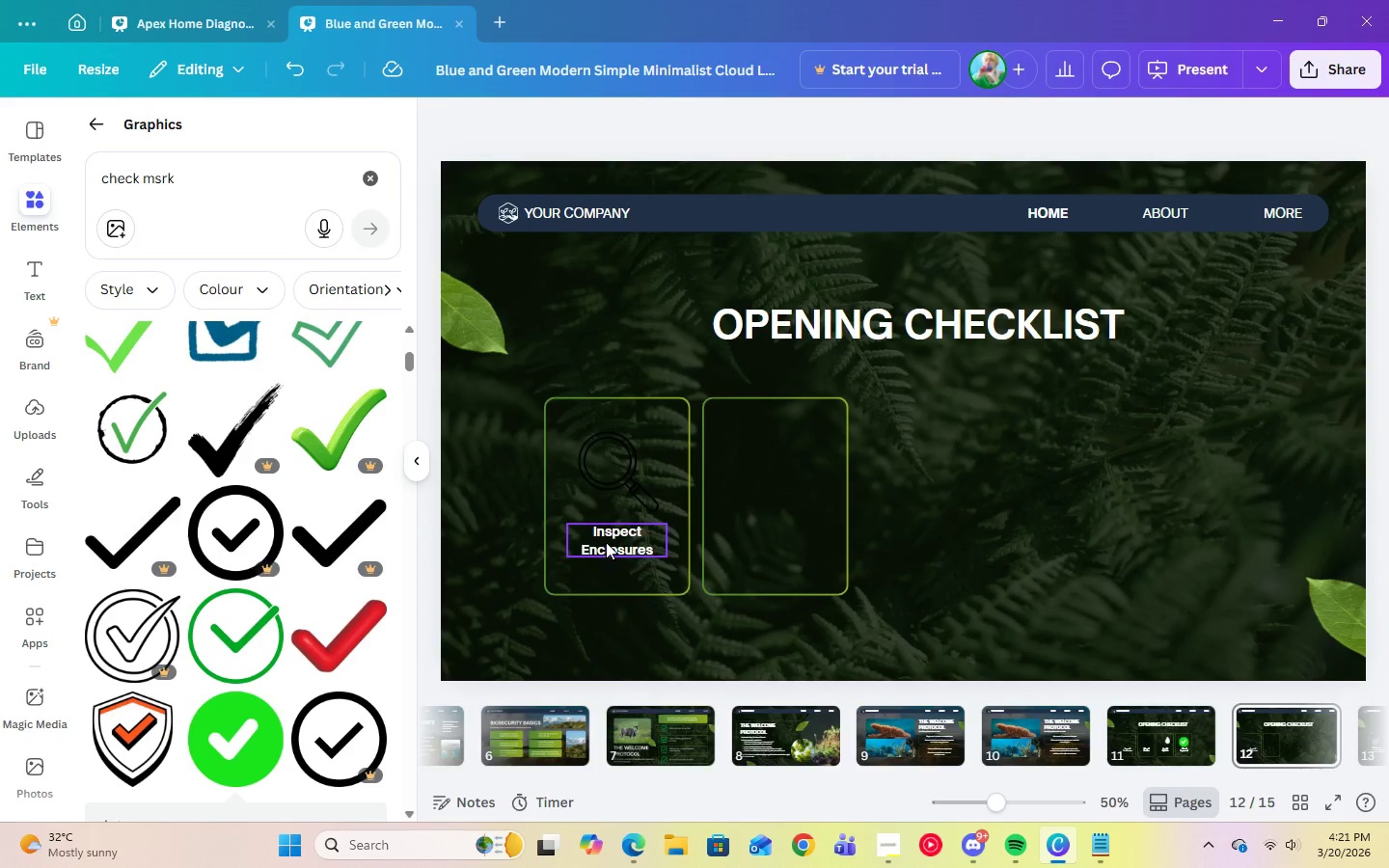 
double_click([606, 542])
 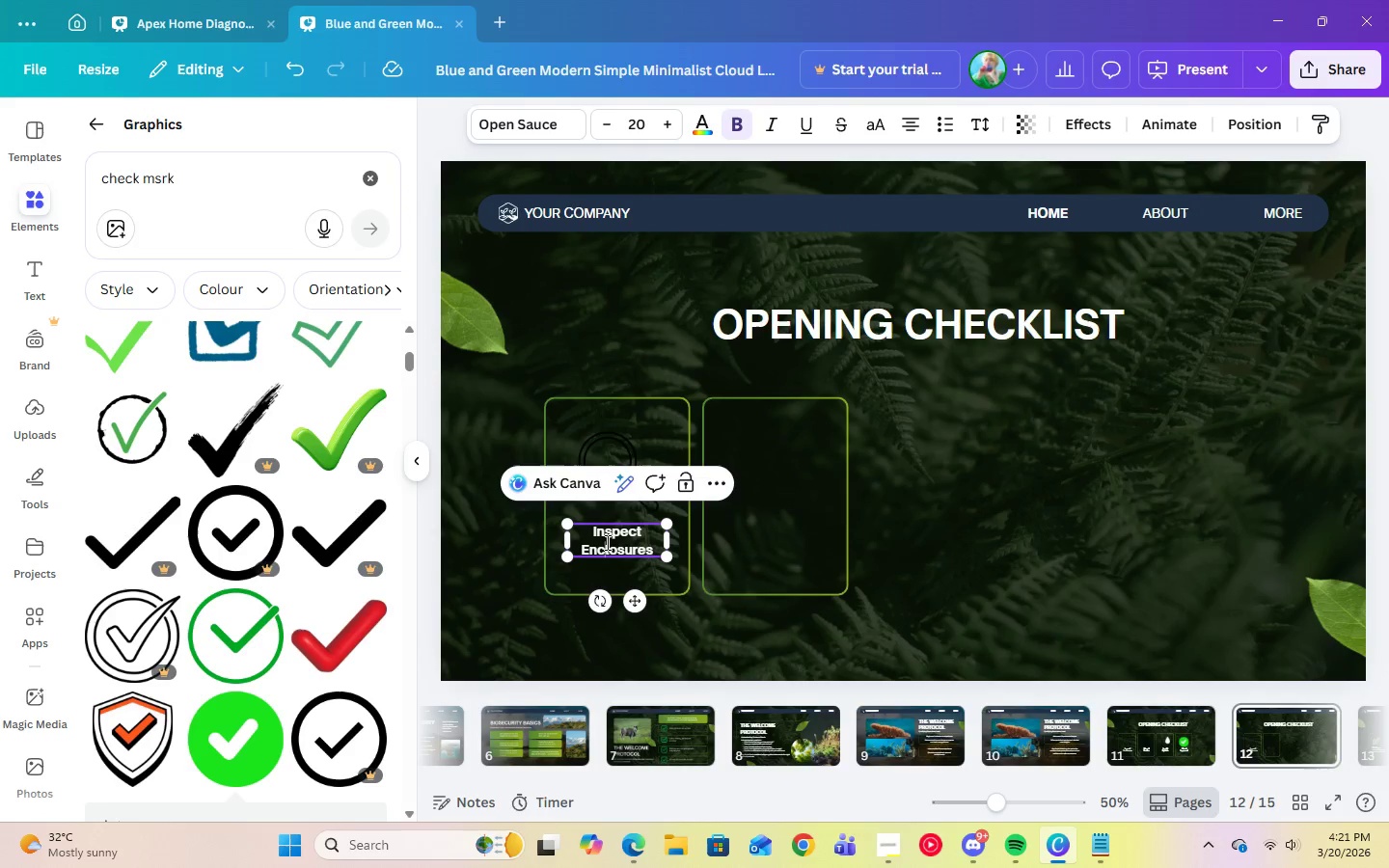 
right_click([606, 542])
 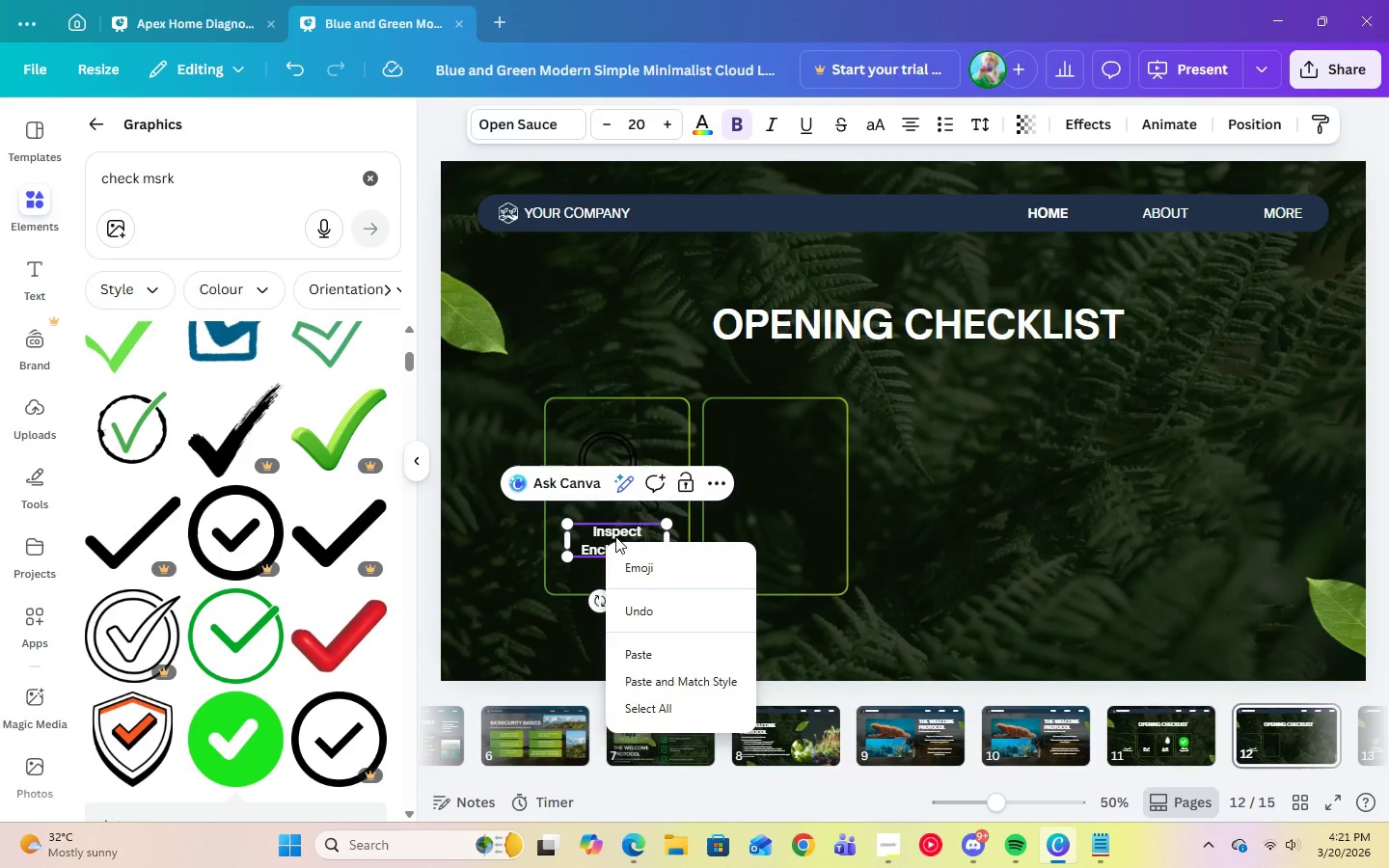 
left_click([607, 531])
 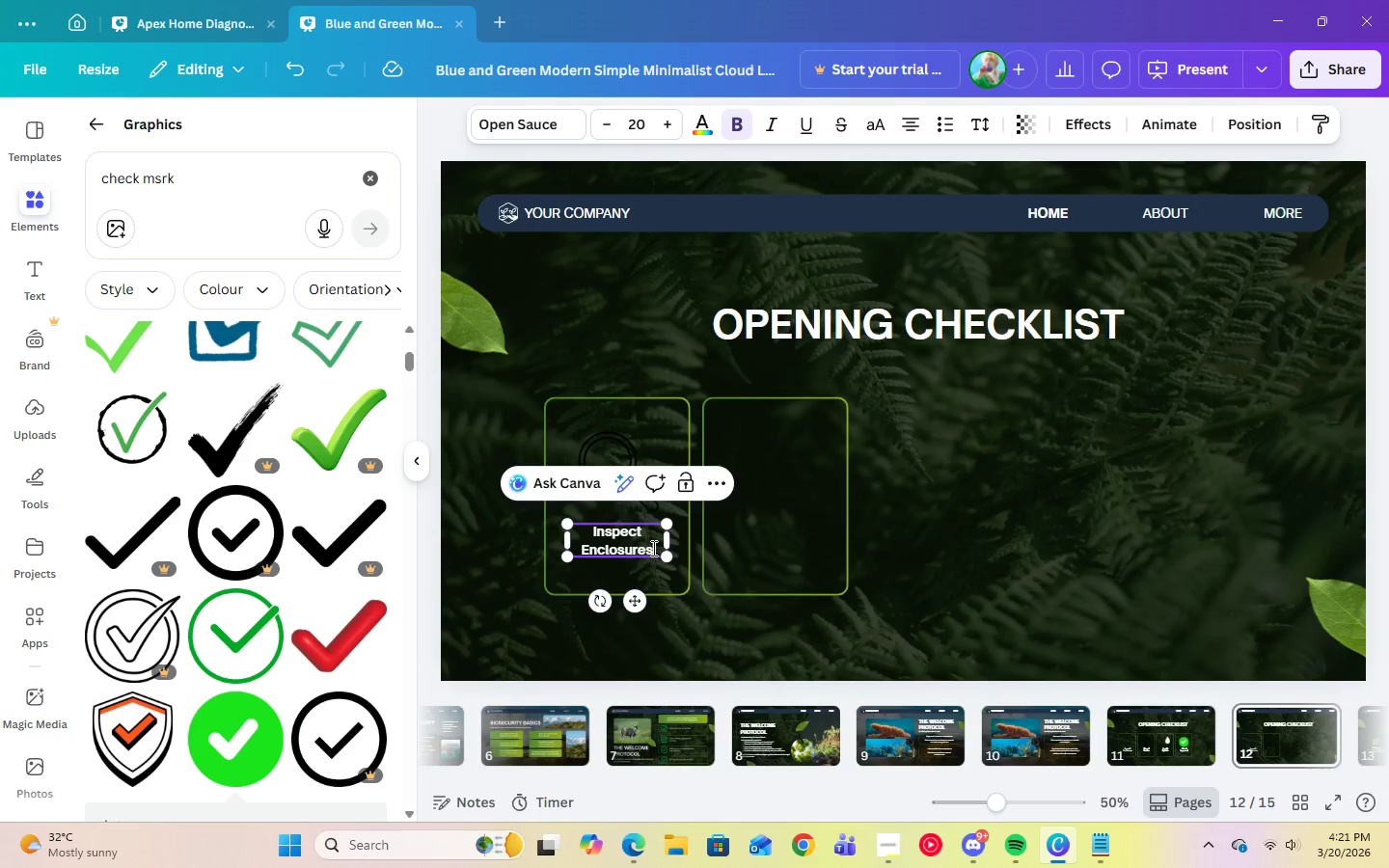 
left_click_drag(start_coordinate=[653, 548], to_coordinate=[577, 528])
 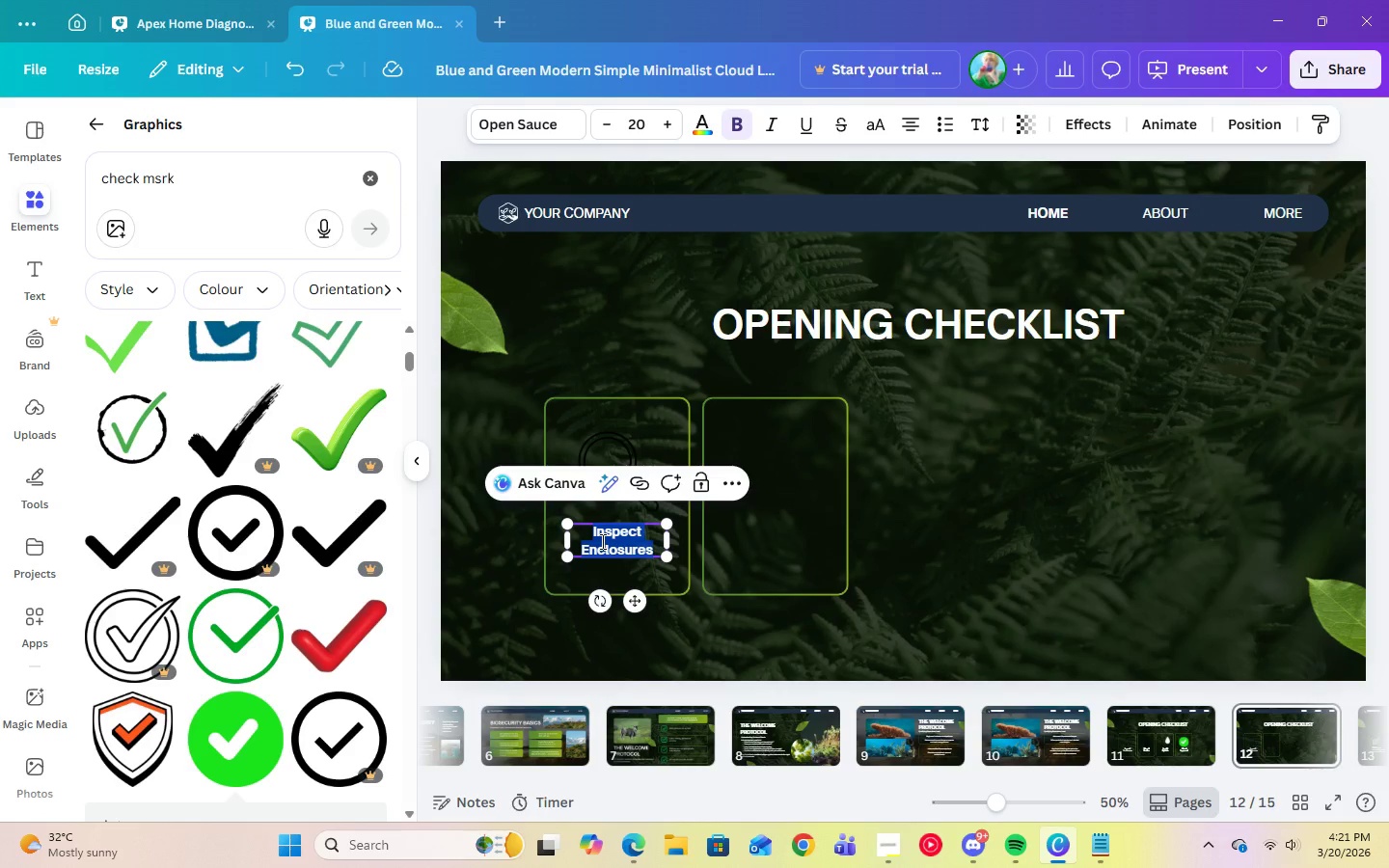 
right_click([601, 541])
 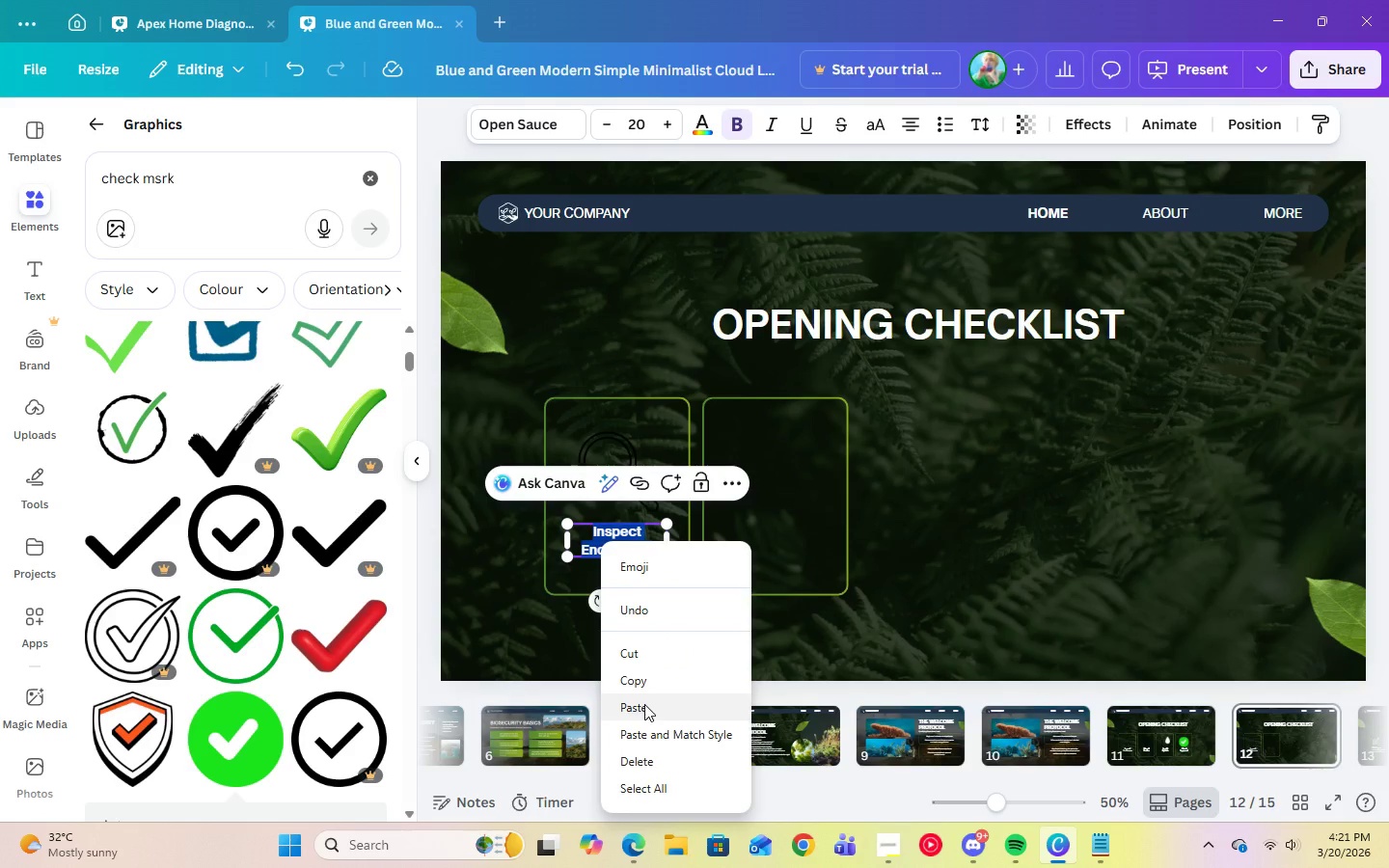 
left_click([644, 704])
 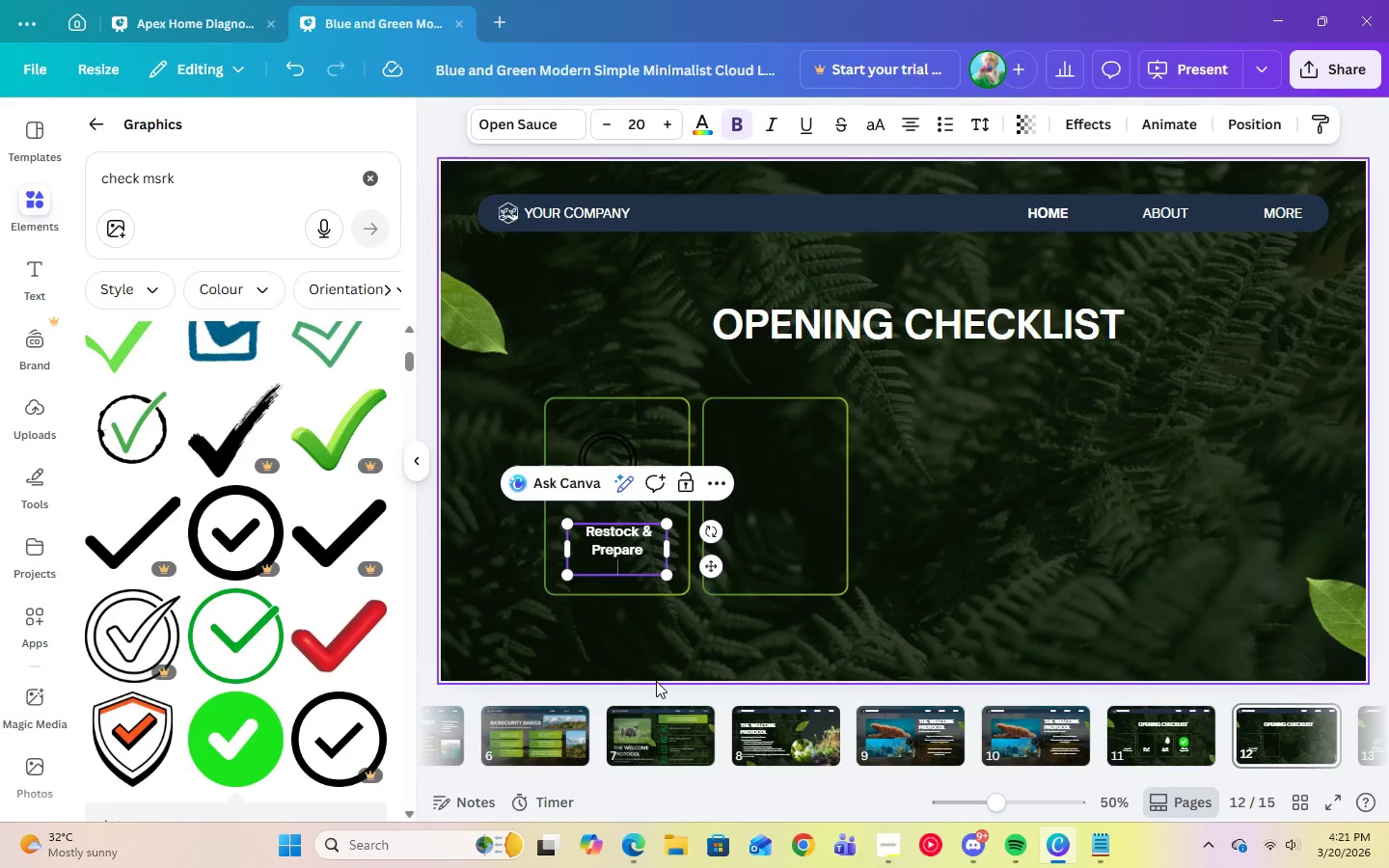 
key(Backspace)
 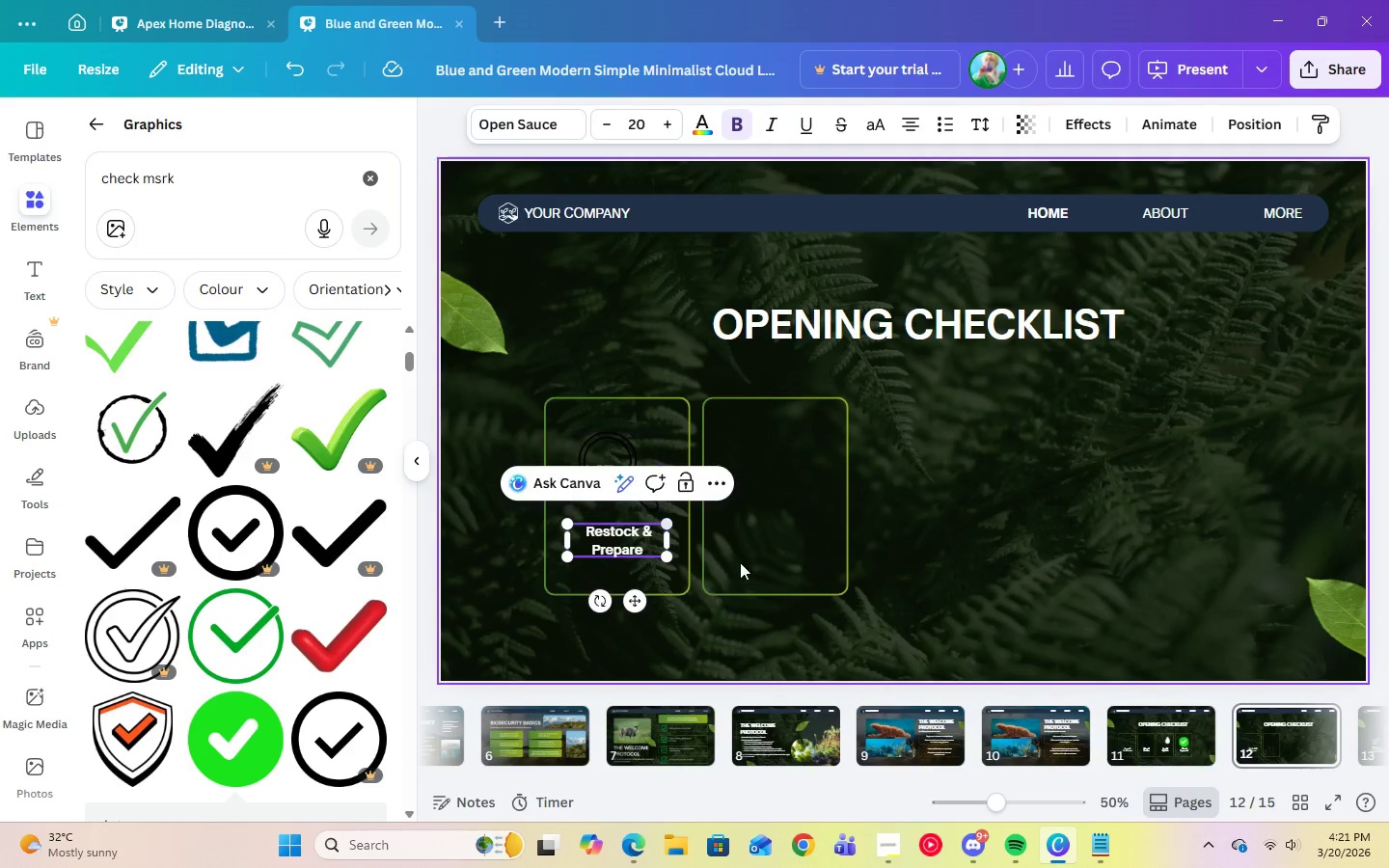 
left_click([609, 539])
 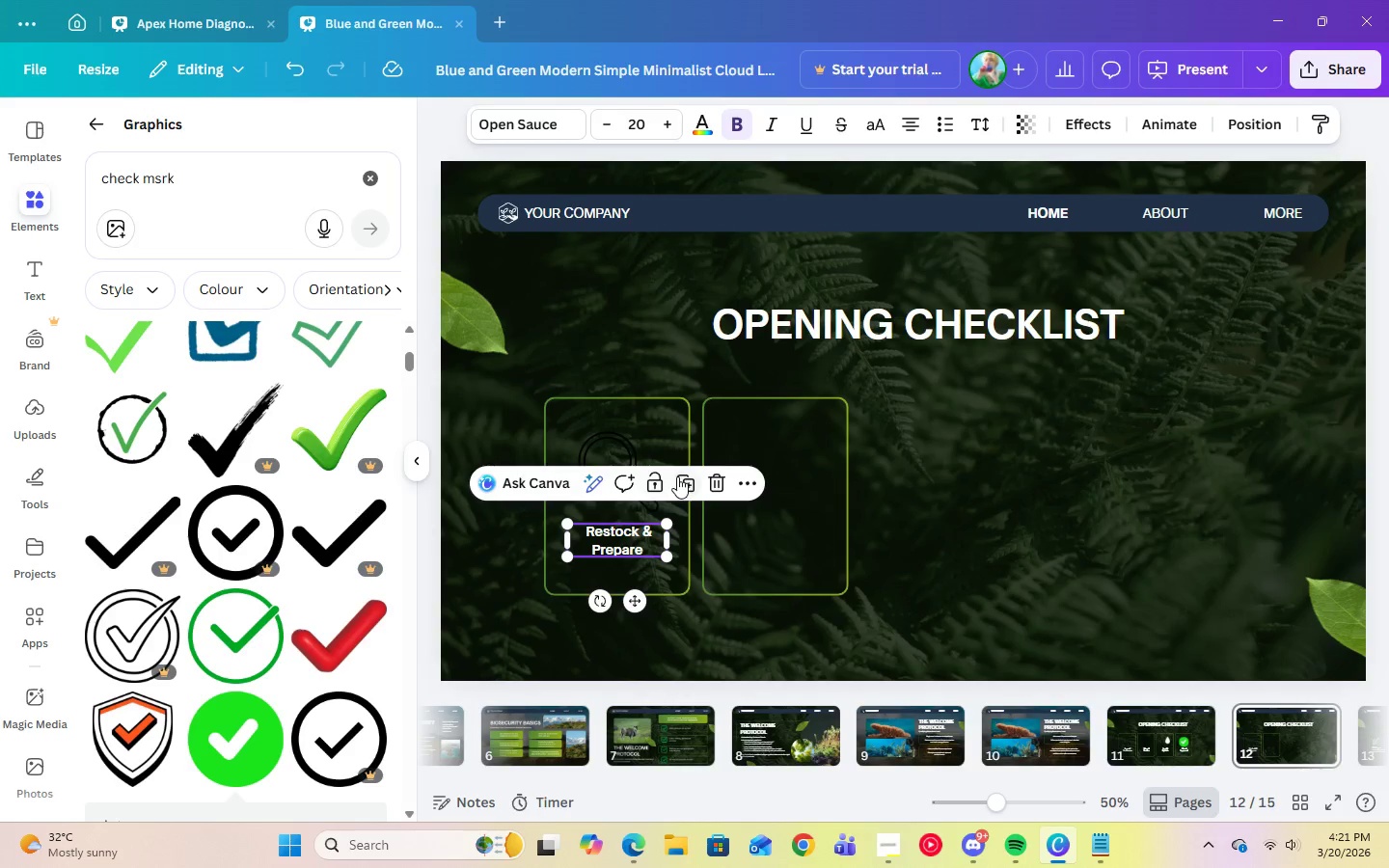 
left_click([679, 479])
 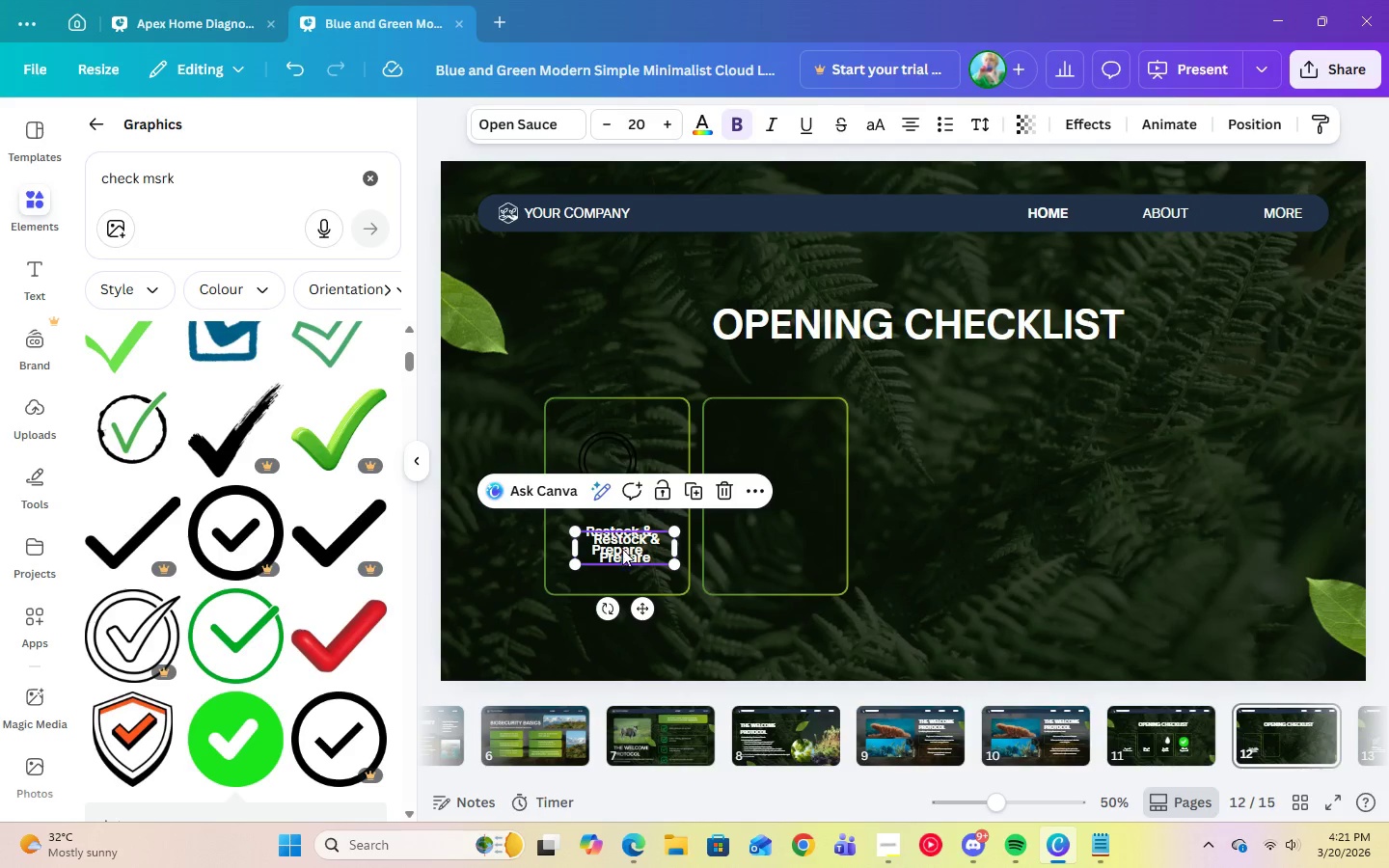 
left_click_drag(start_coordinate=[622, 549], to_coordinate=[773, 544])
 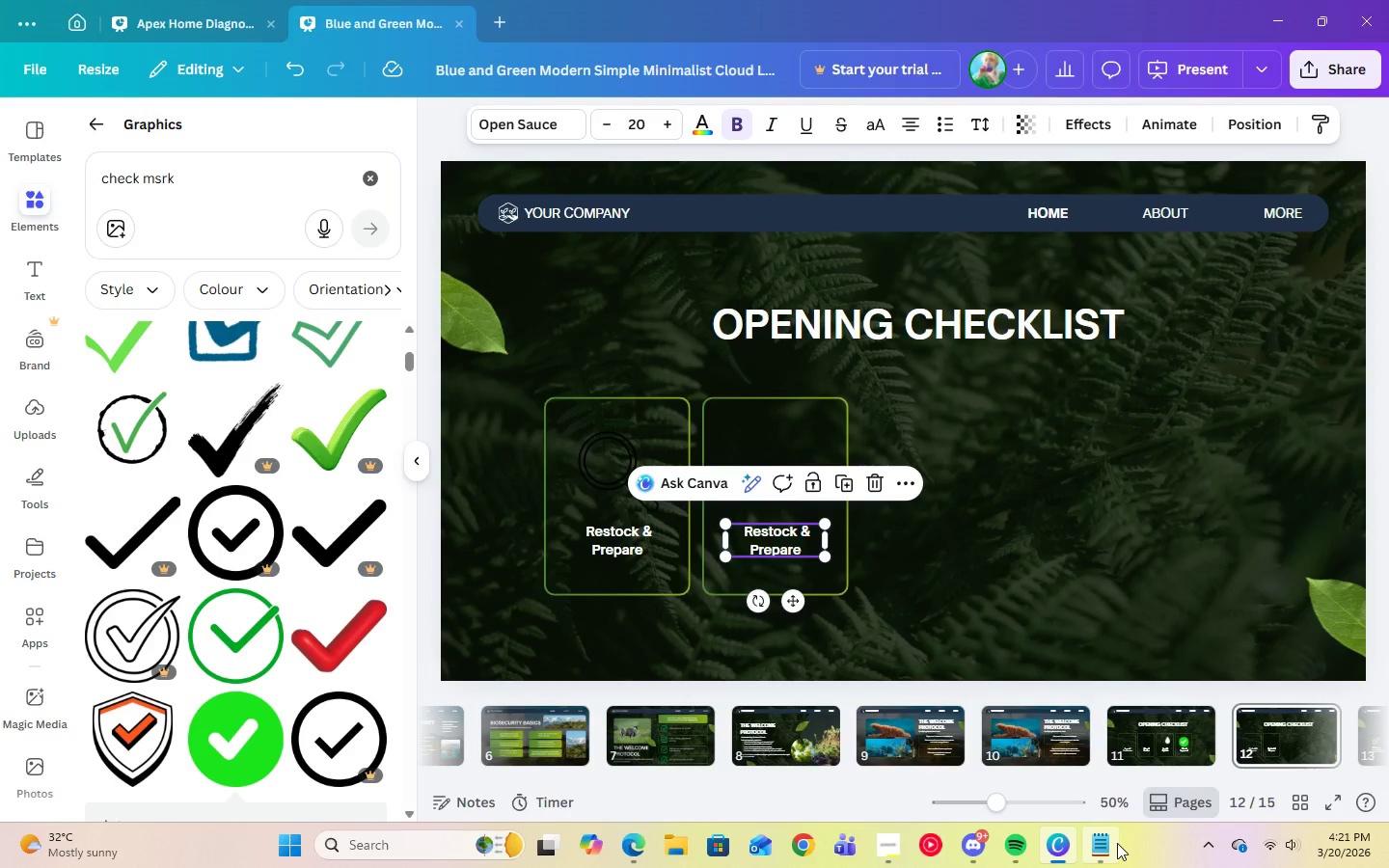 
left_click([1109, 845])
 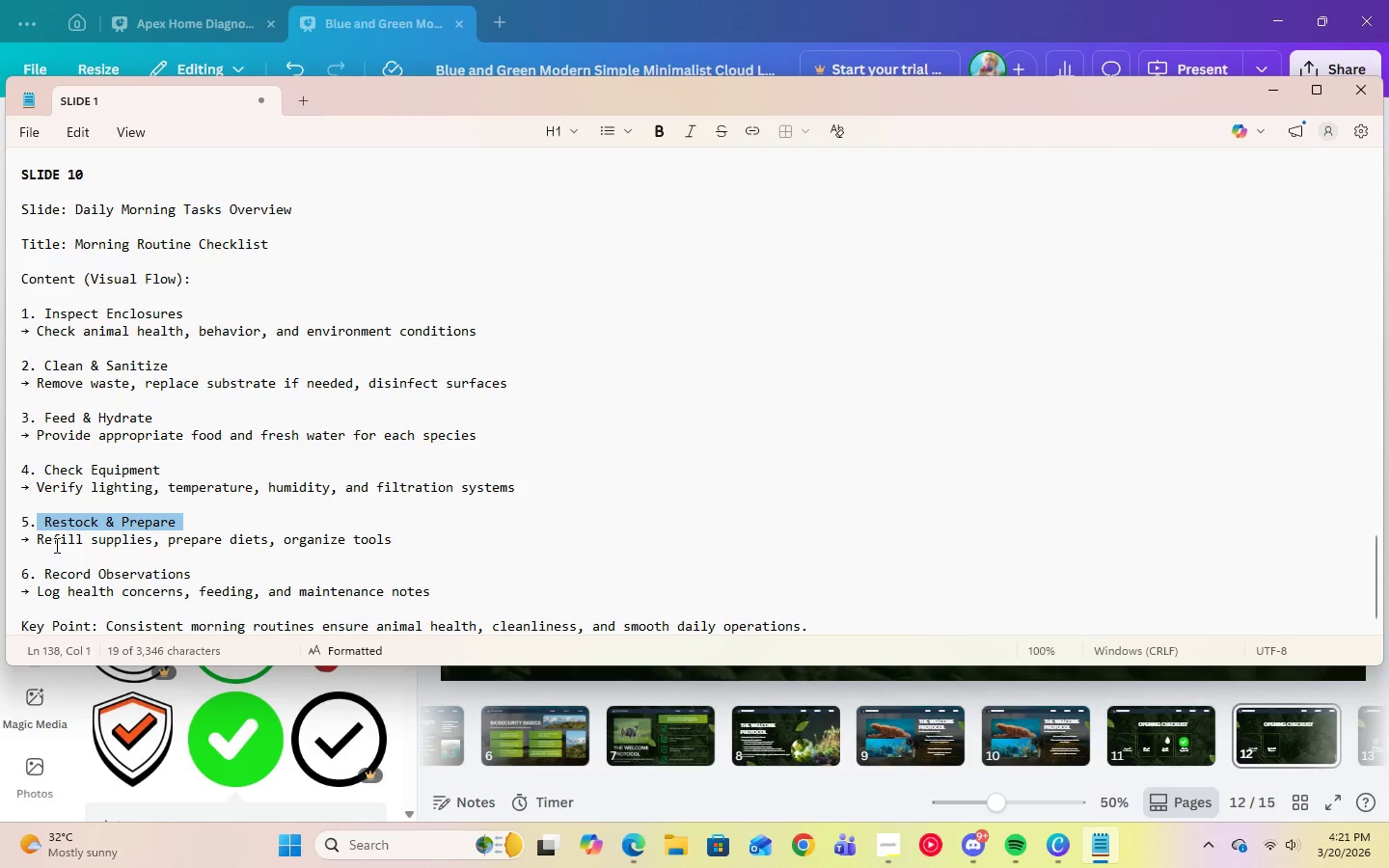 
left_click_drag(start_coordinate=[41, 573], to_coordinate=[229, 577])
 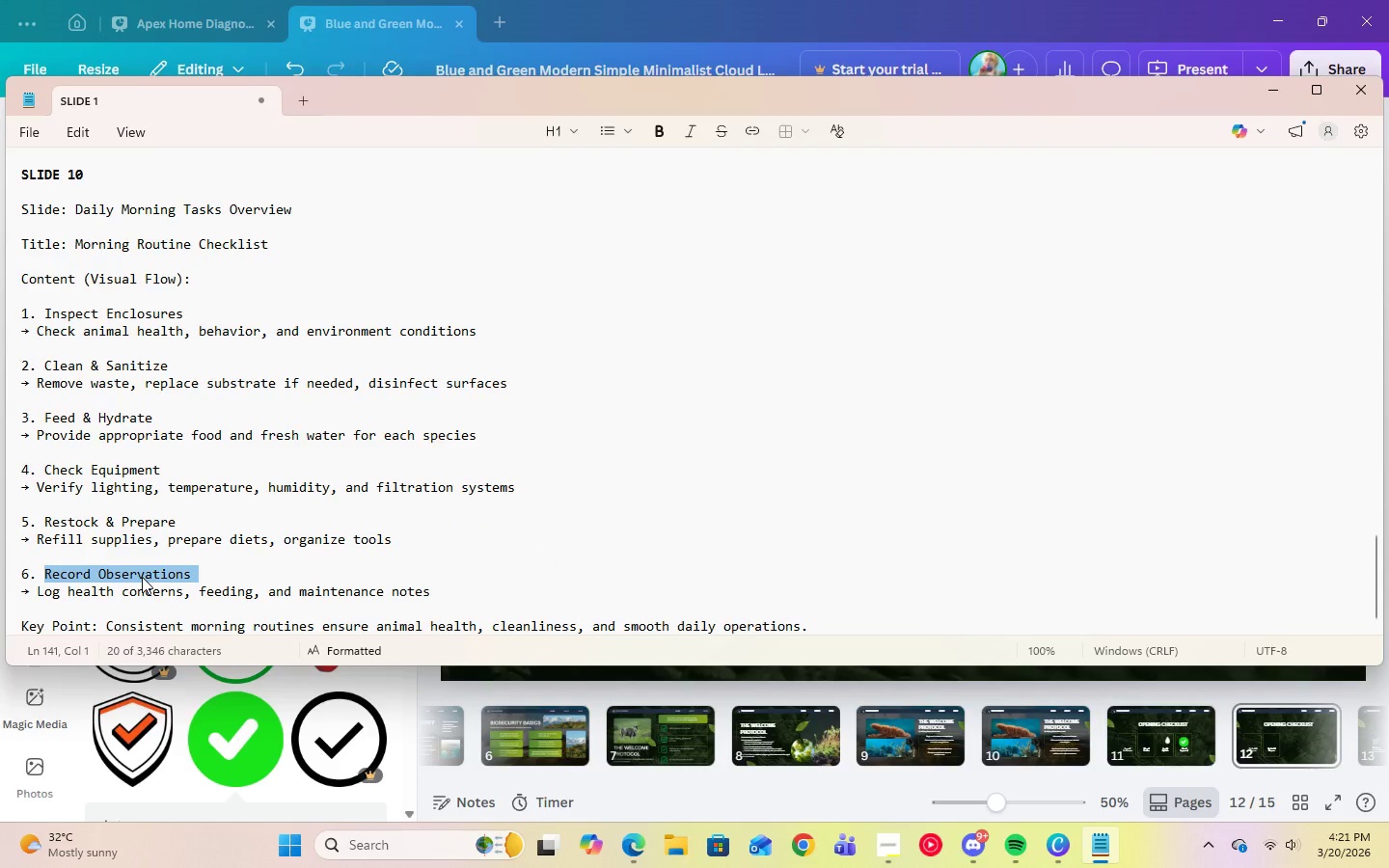 
right_click([142, 577])
 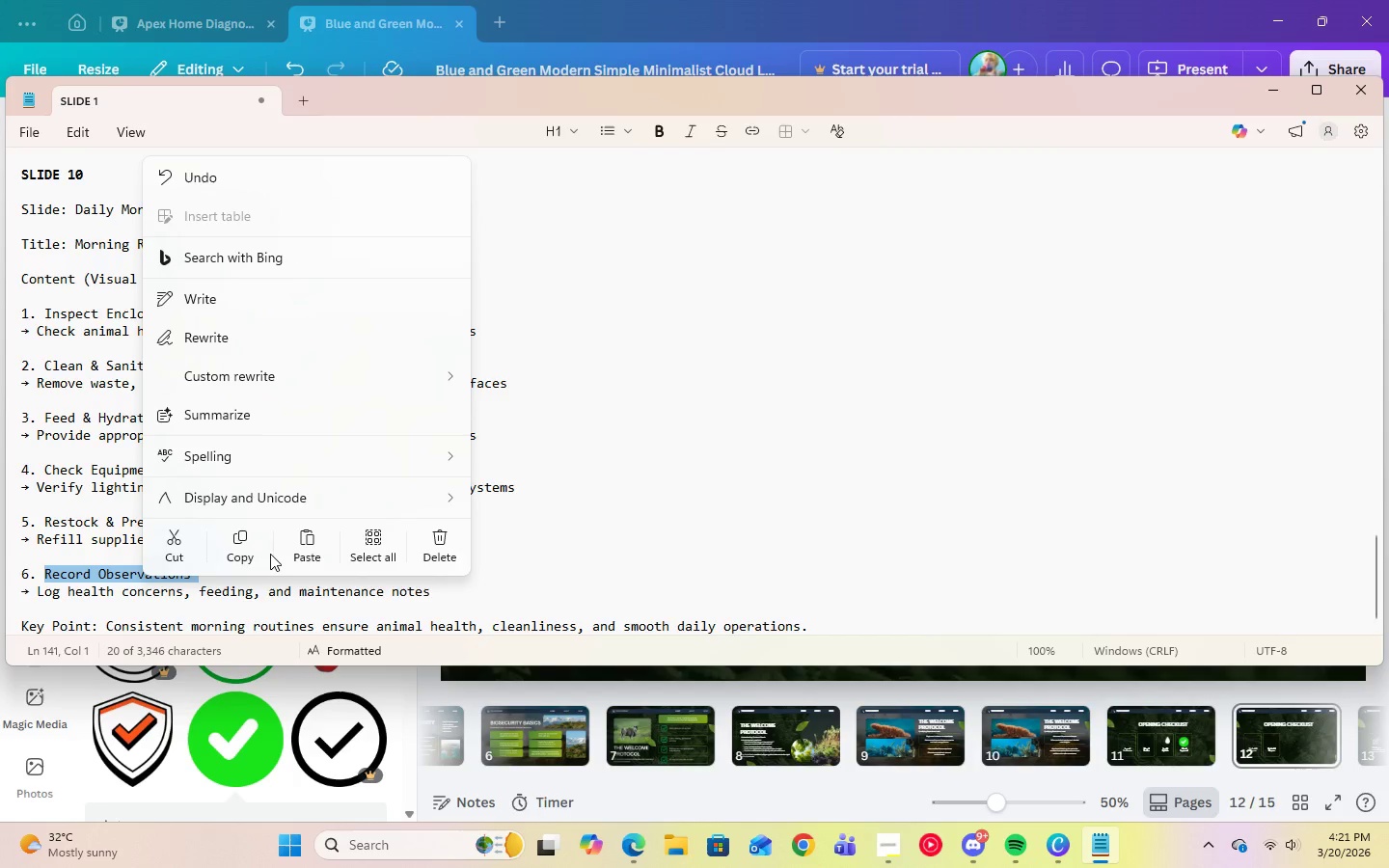 
left_click([238, 547])
 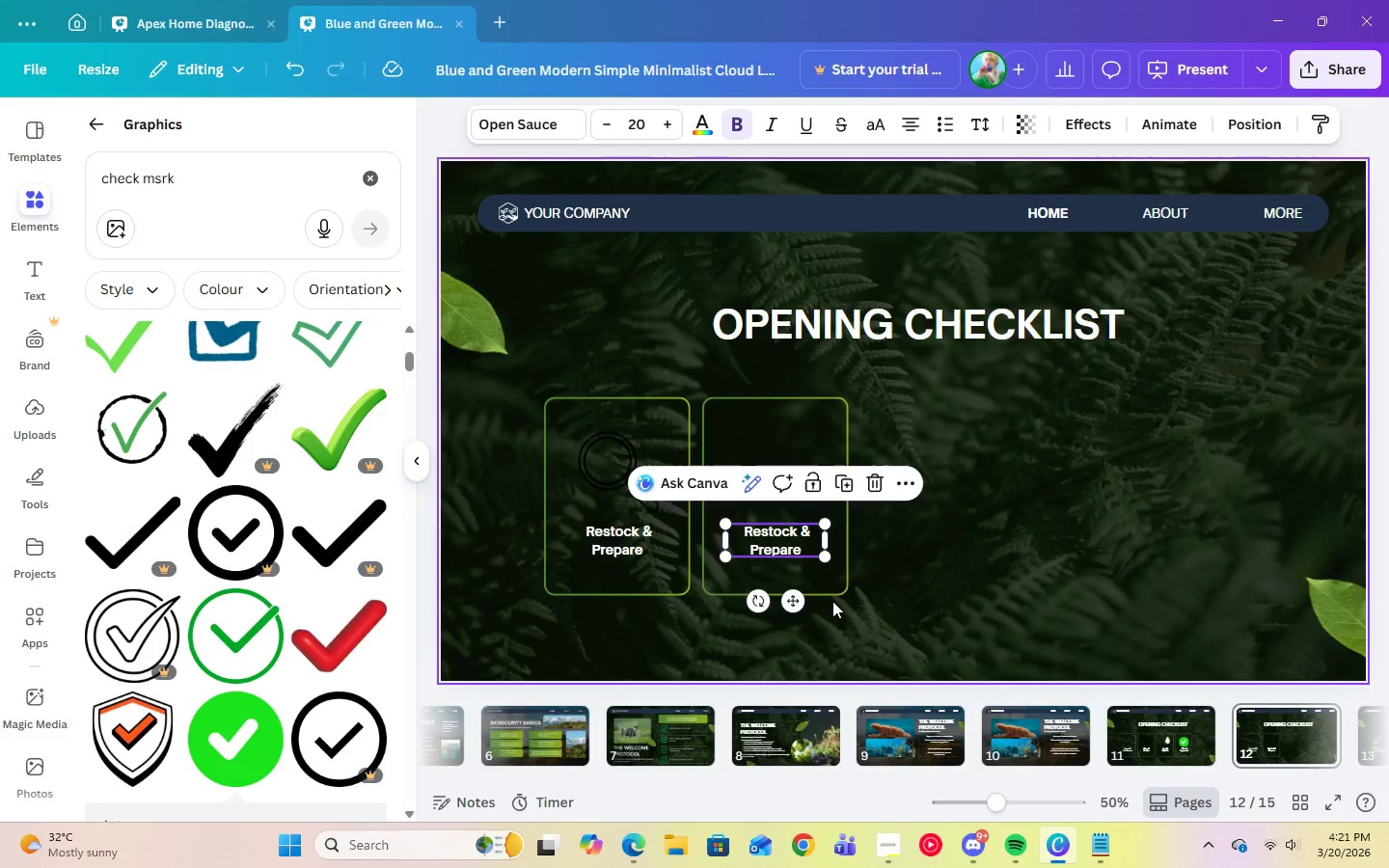 
left_click([781, 543])
 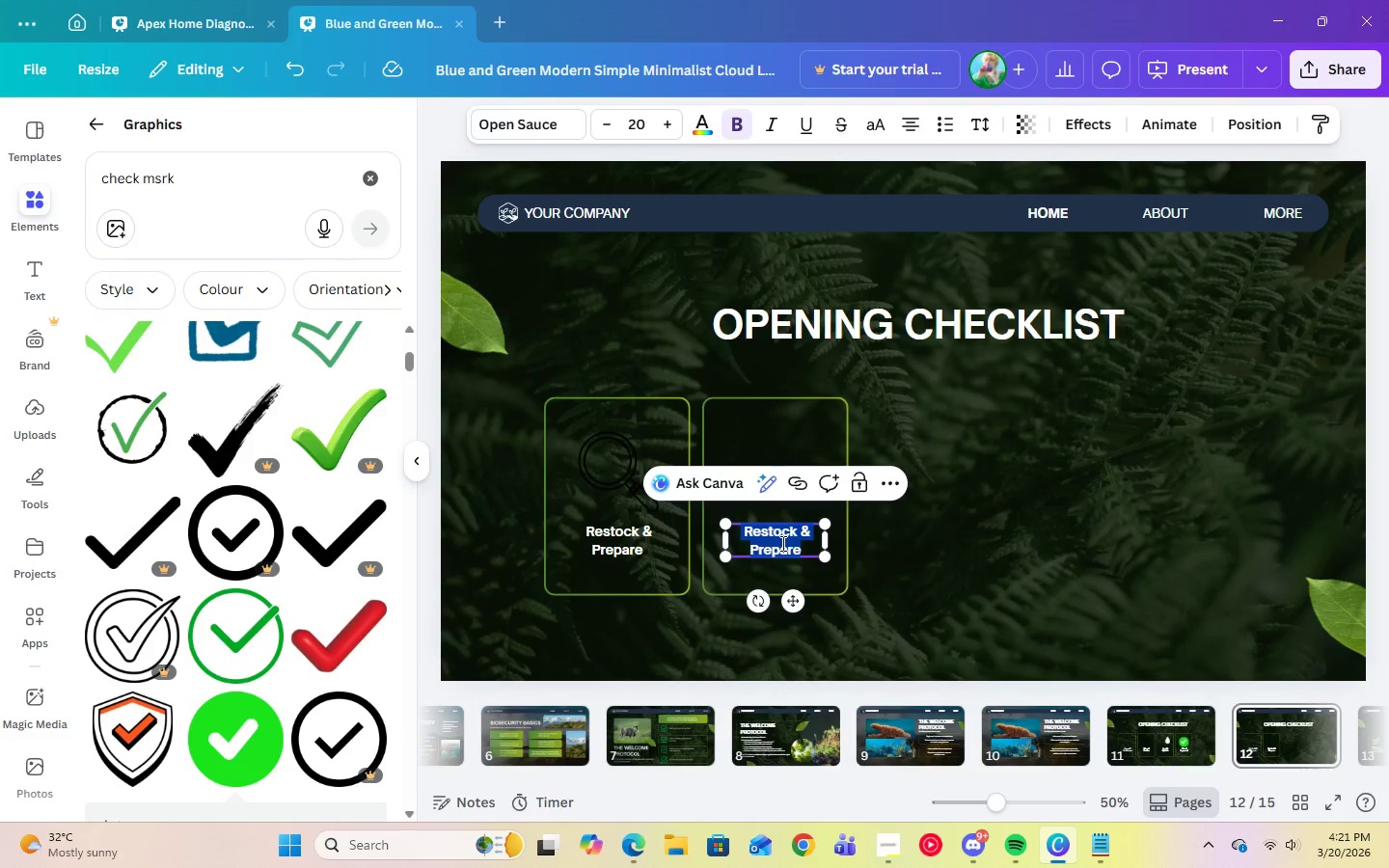 
right_click([781, 543])
 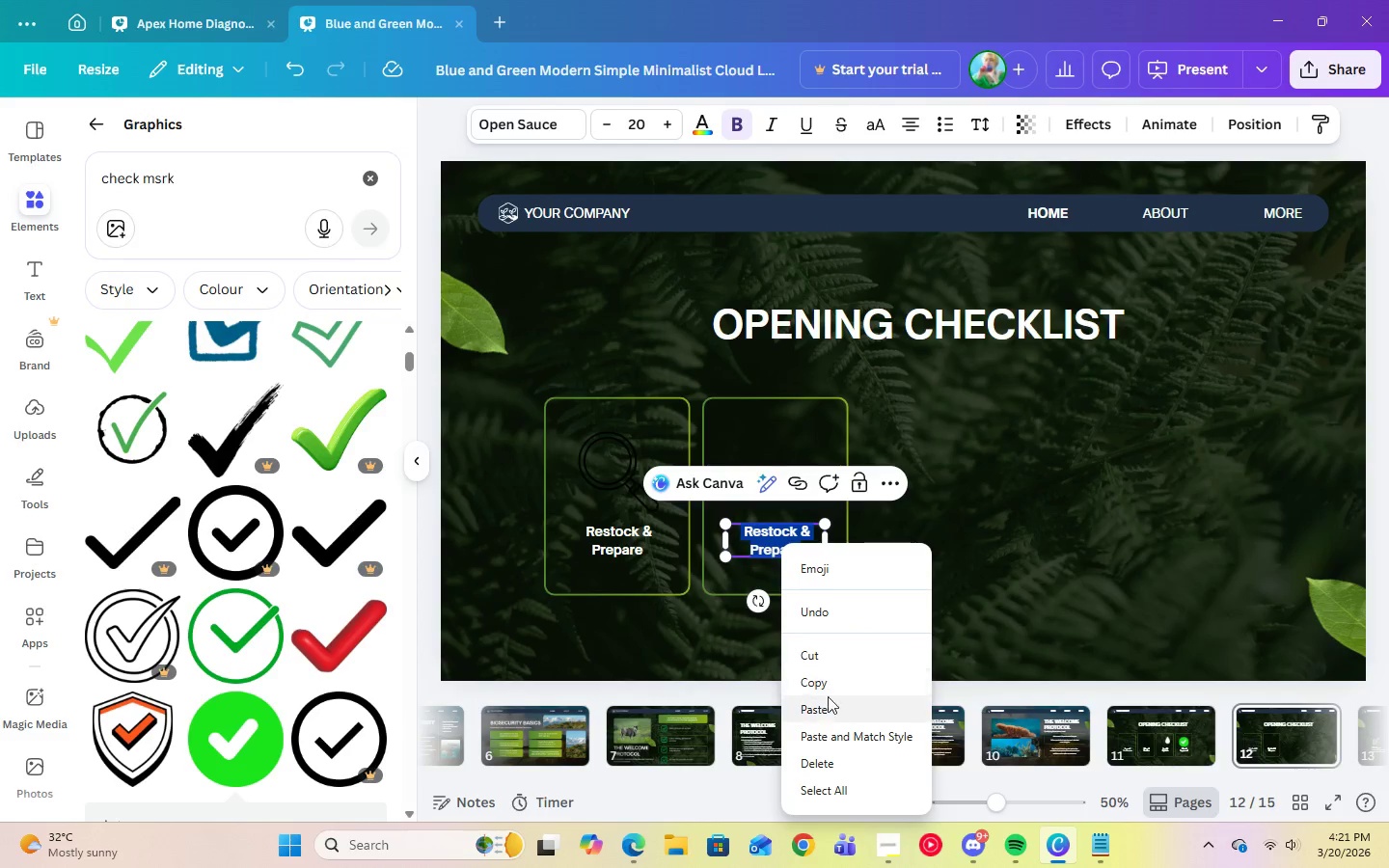 
left_click([821, 709])
 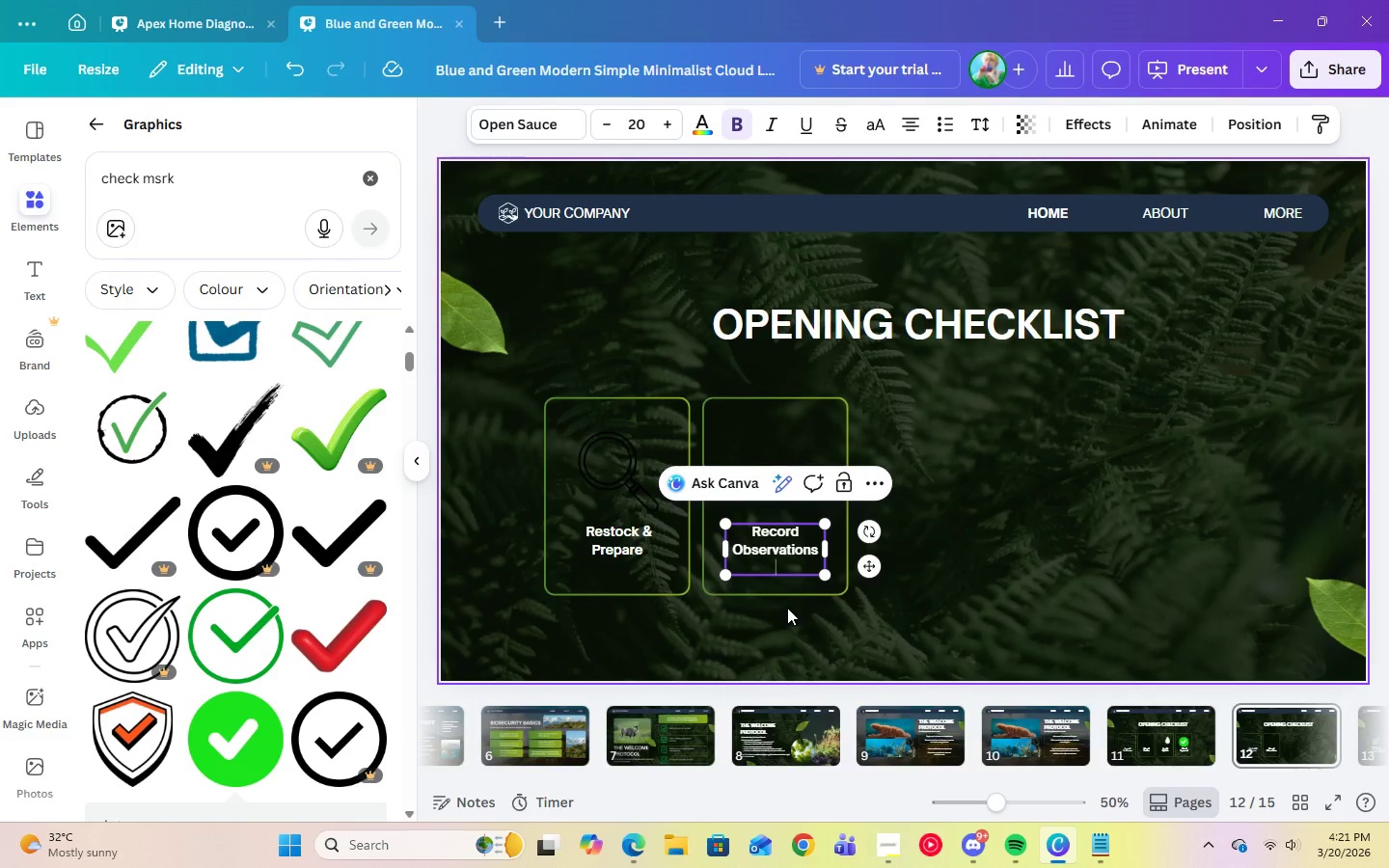 
key(Backspace)
 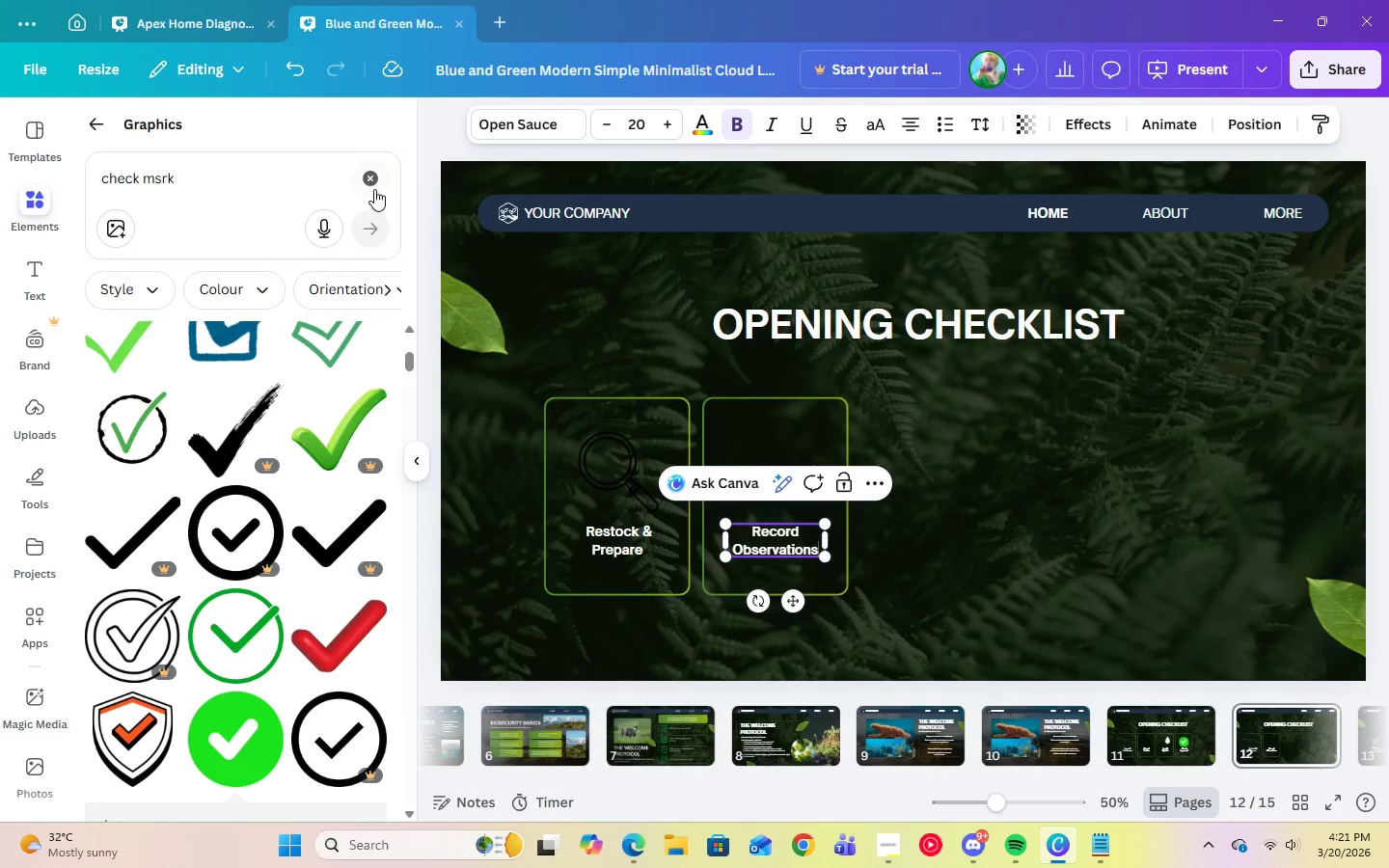 
double_click([284, 194])
 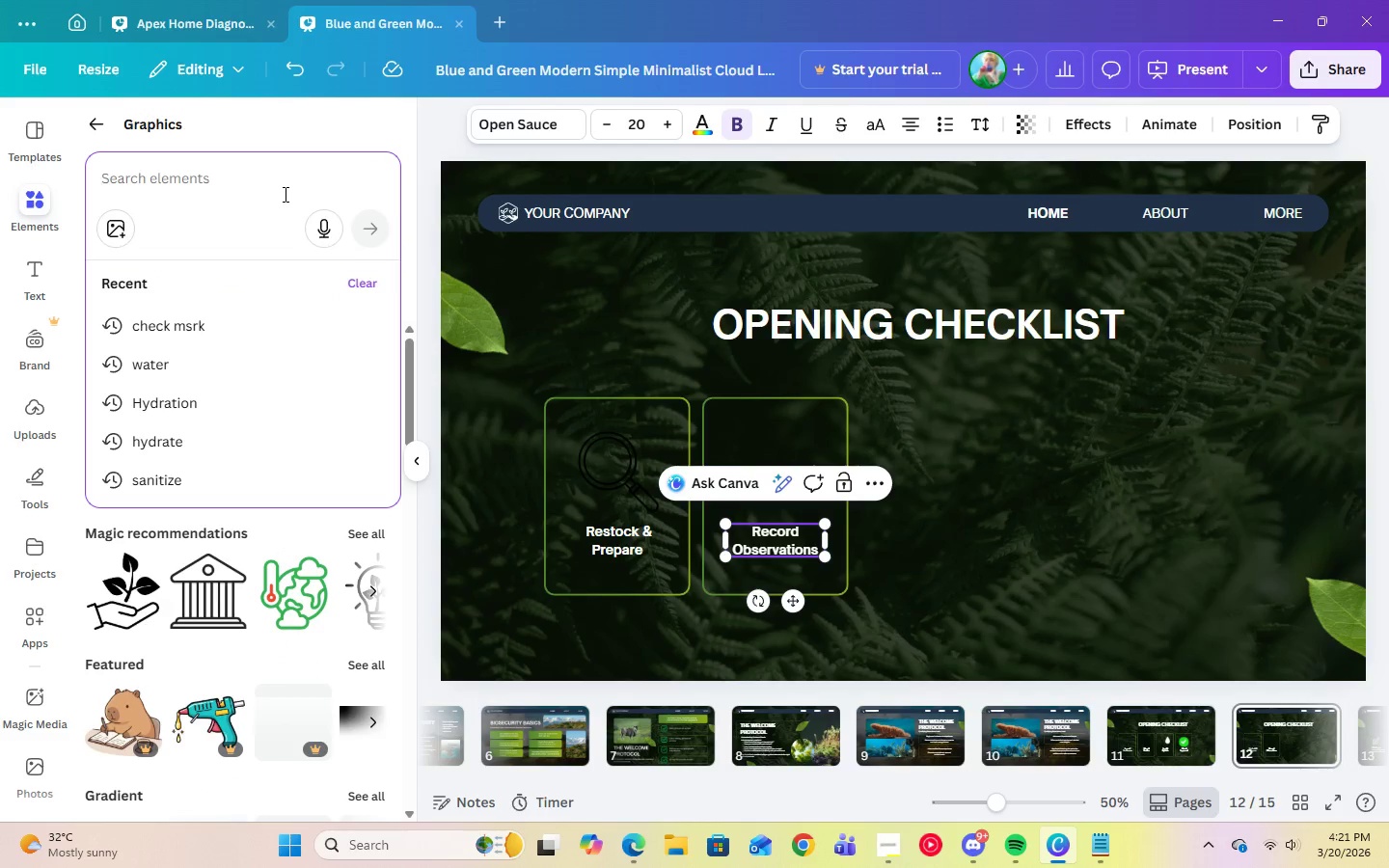 
type(restock)
 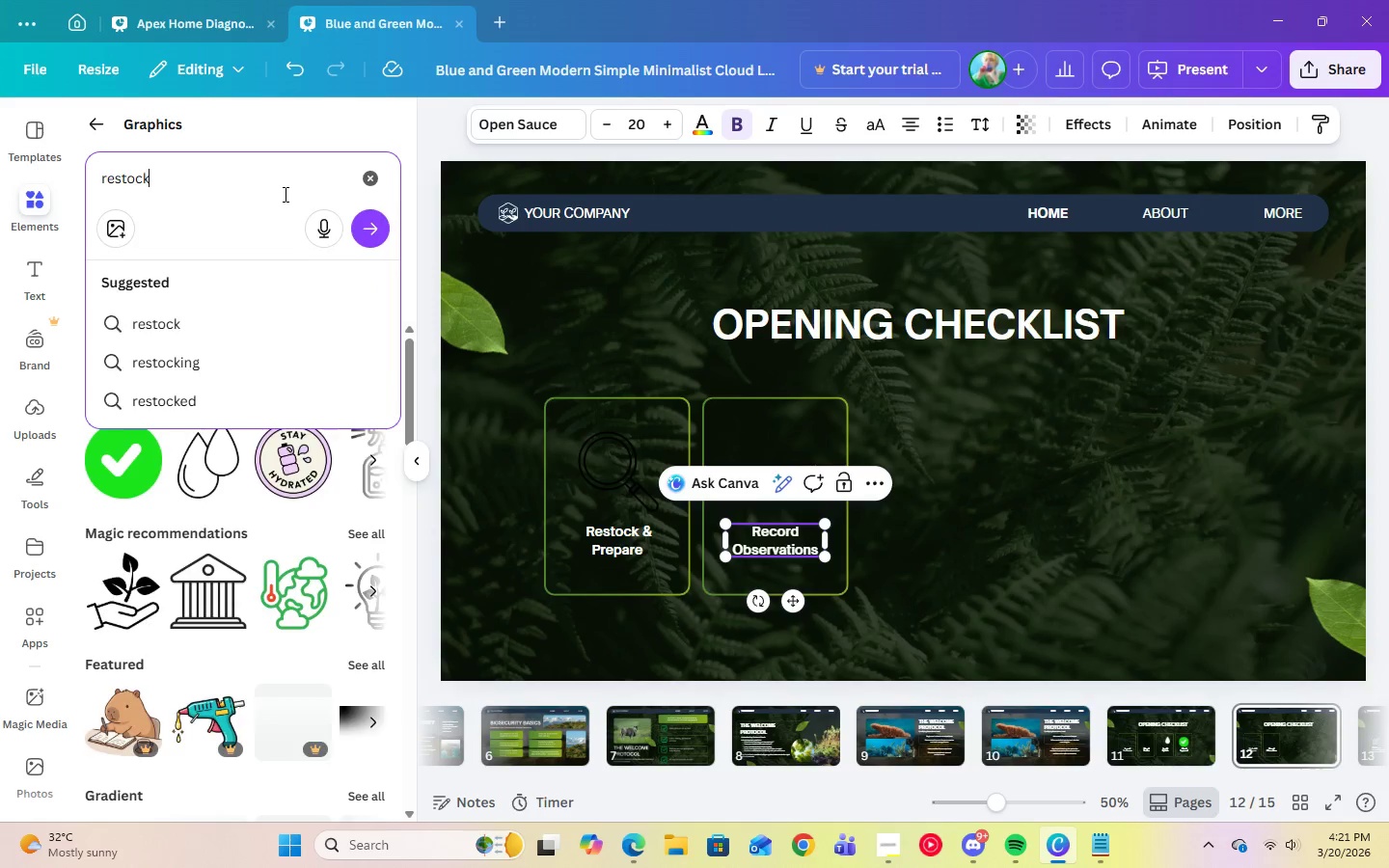 
key(Enter)
 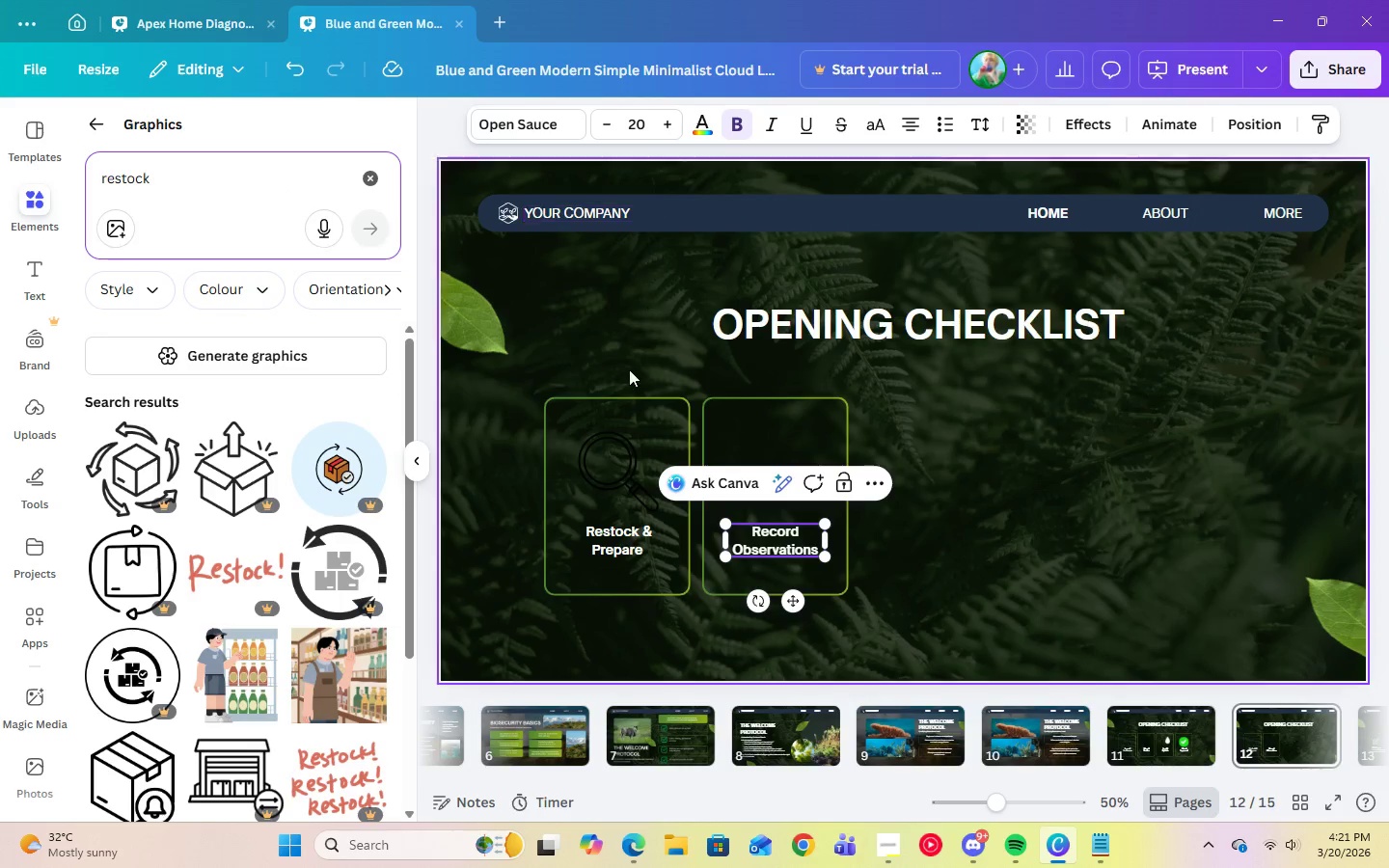 
left_click([591, 471])
 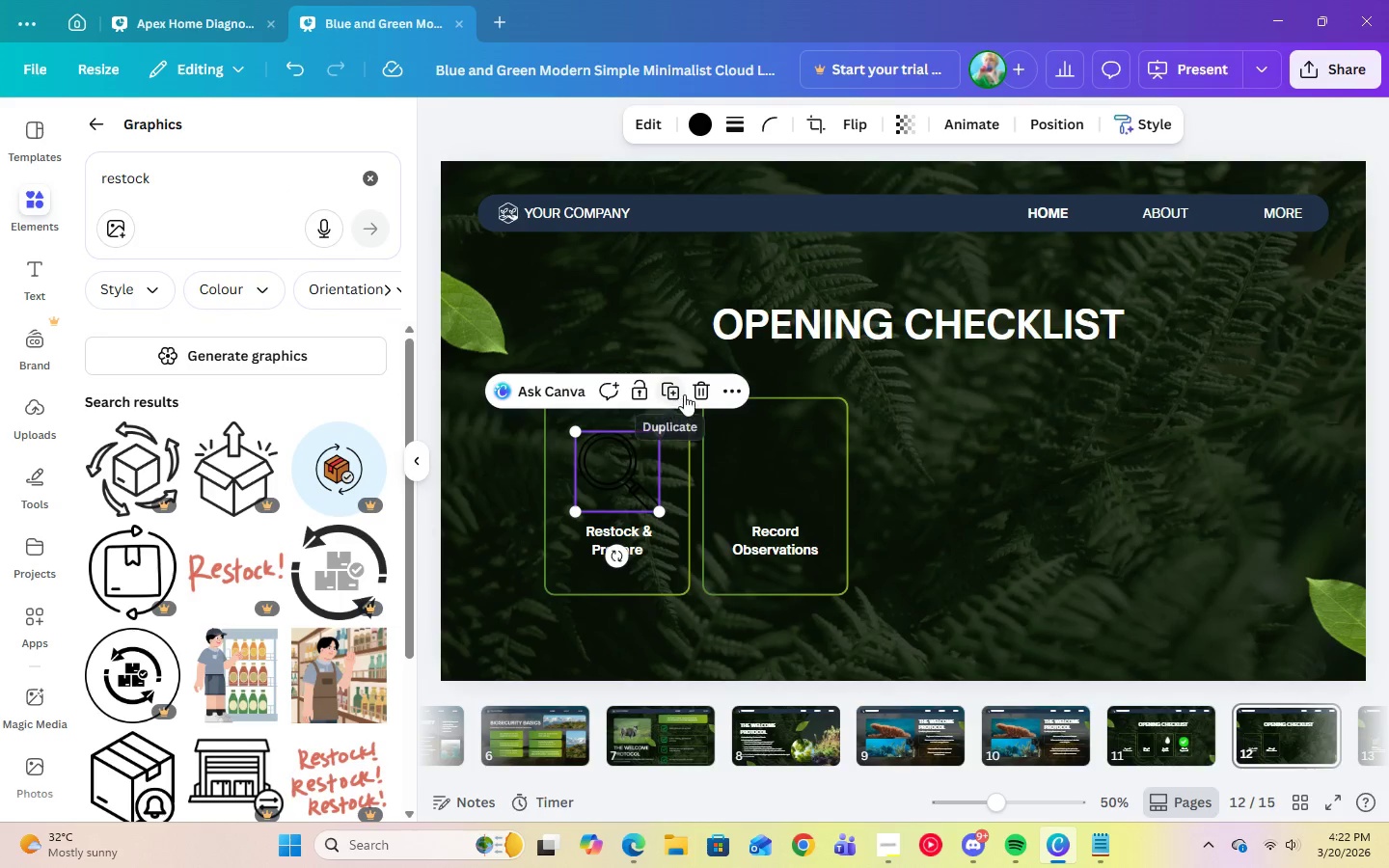 
left_click([700, 391])
 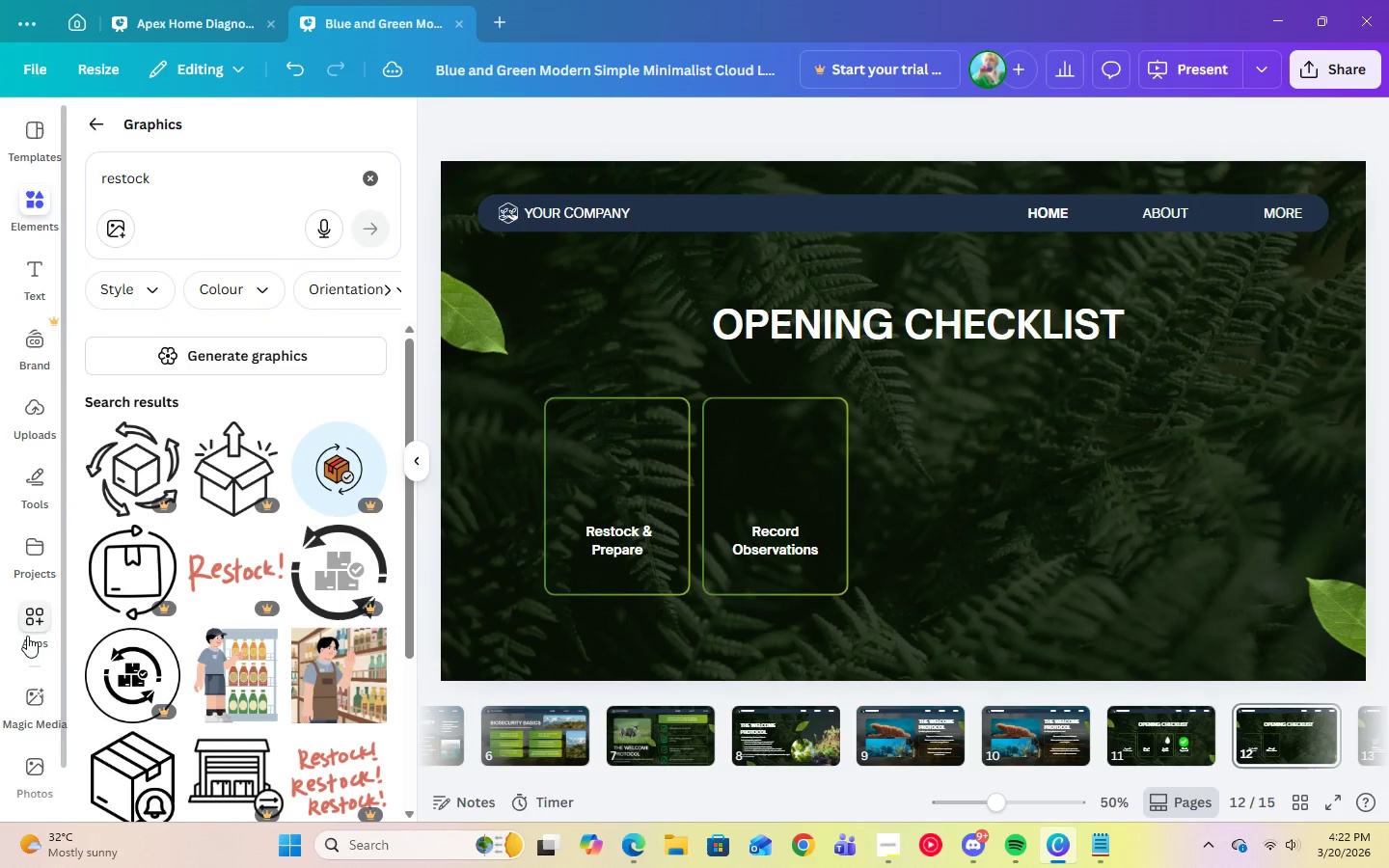 
scroll: coordinate [229, 630], scroll_direction: down, amount: 17.0
 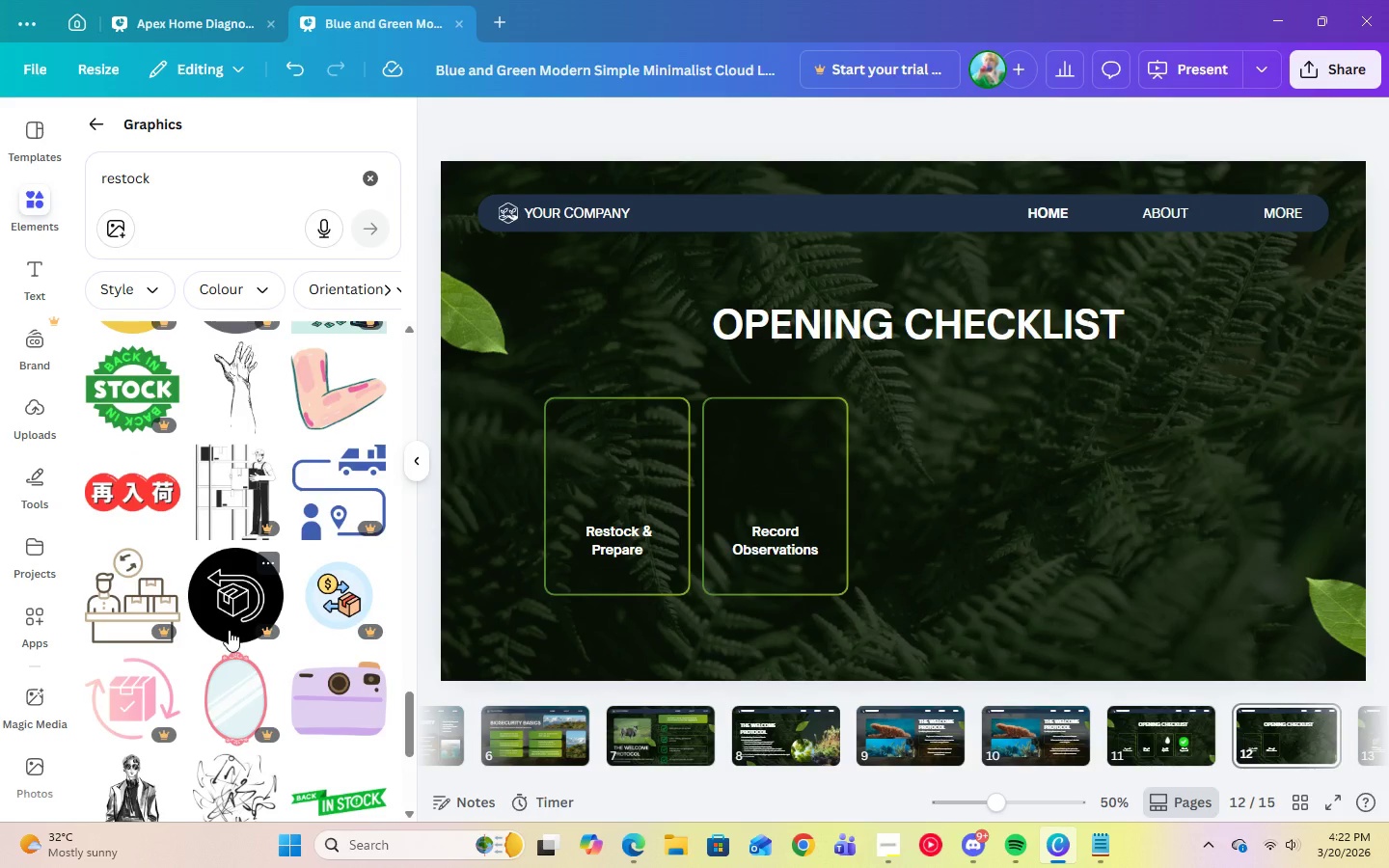 
scroll: coordinate [269, 742], scroll_direction: down, amount: 19.0
 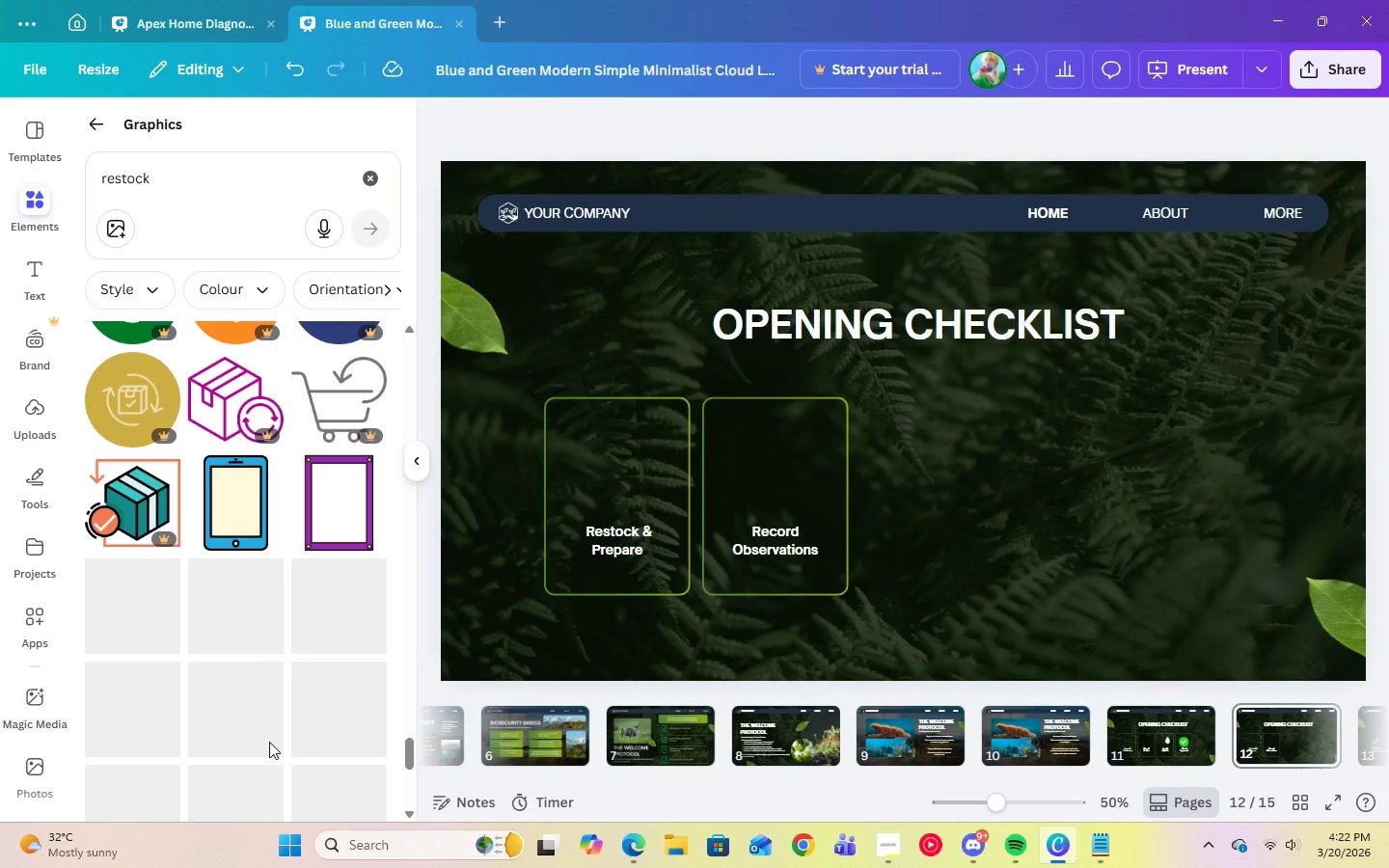 
scroll: coordinate [269, 742], scroll_direction: down, amount: 3.0
 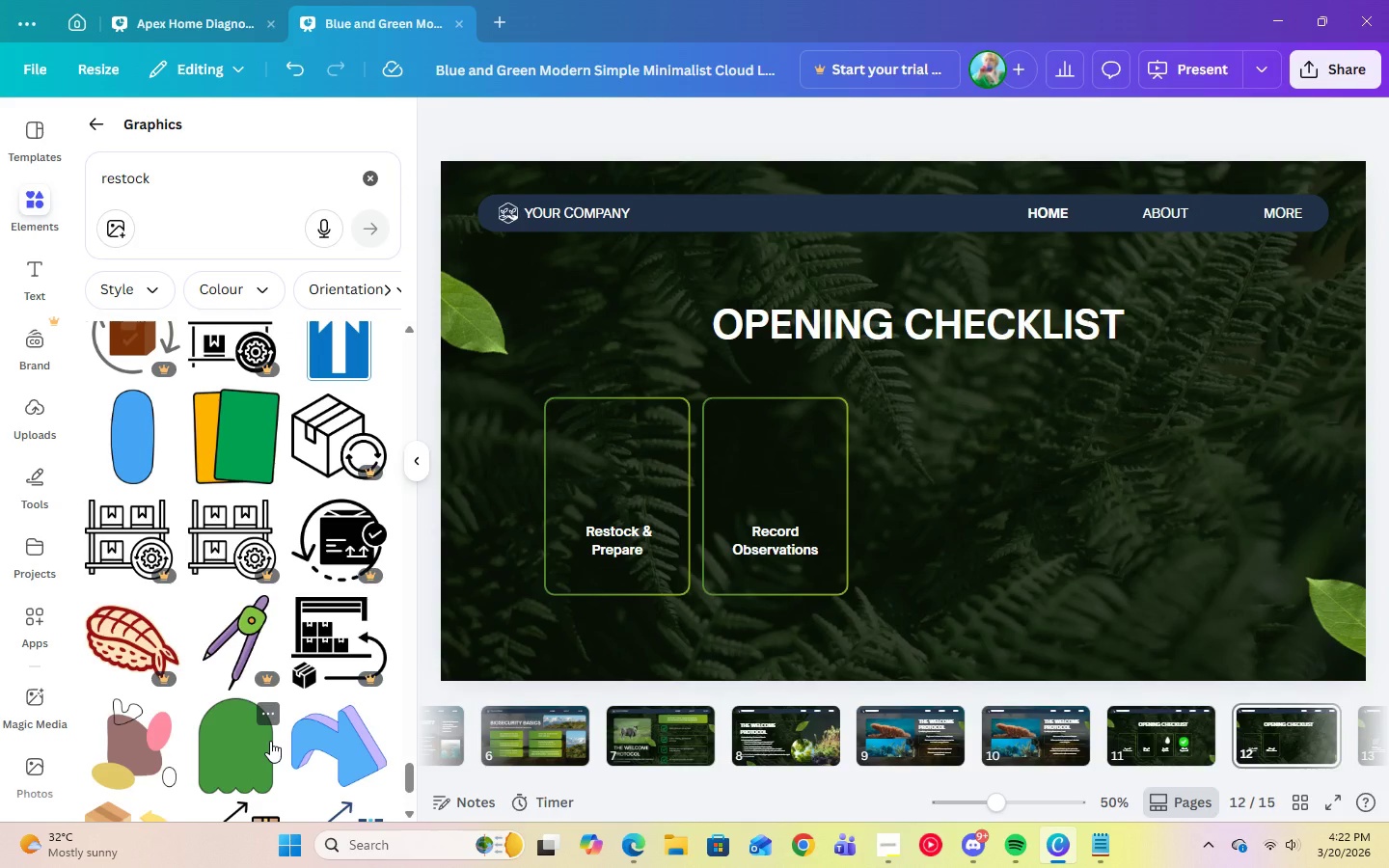 
wait(6.67)
 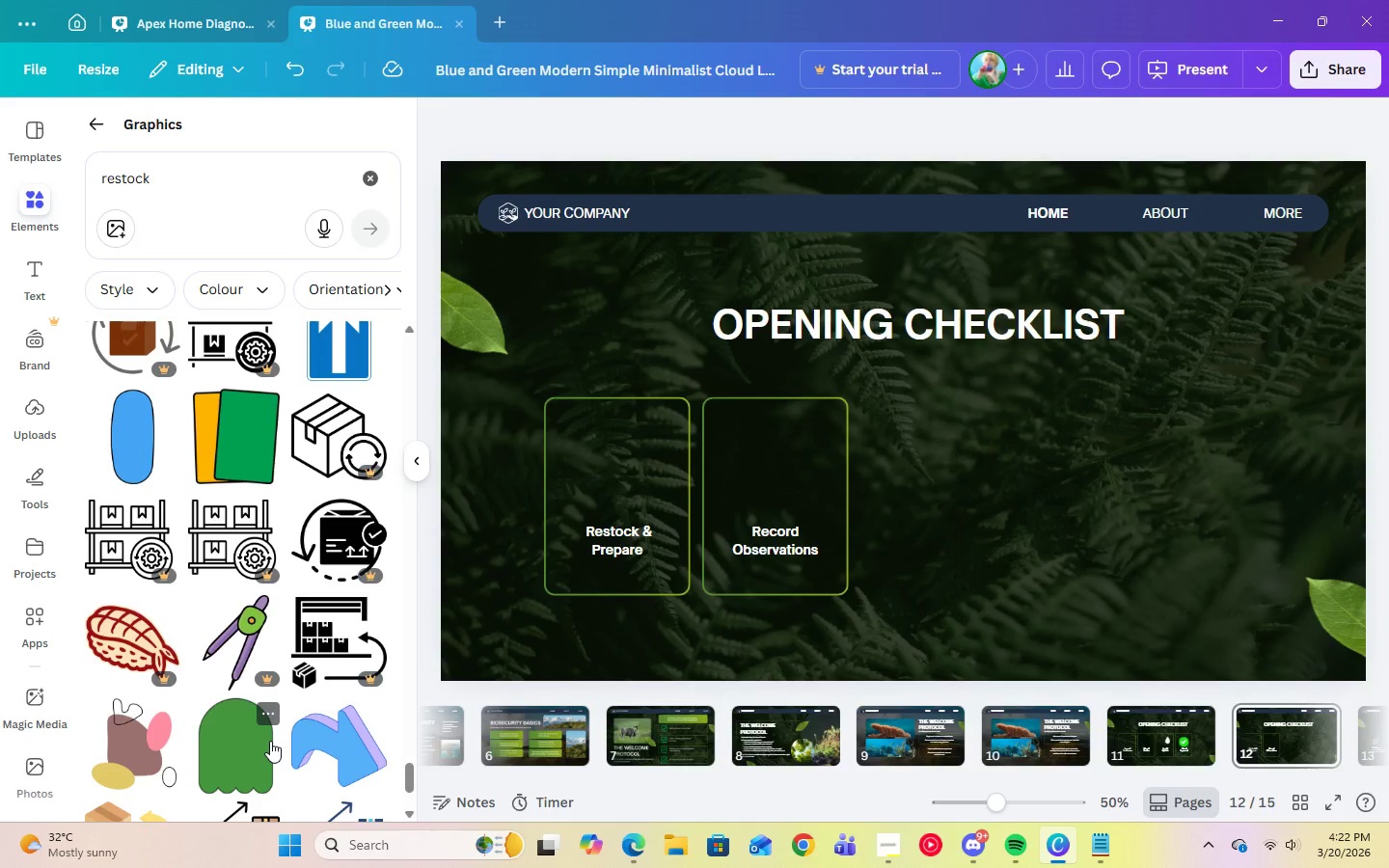 
scroll: coordinate [303, 785], scroll_direction: down, amount: 15.0
 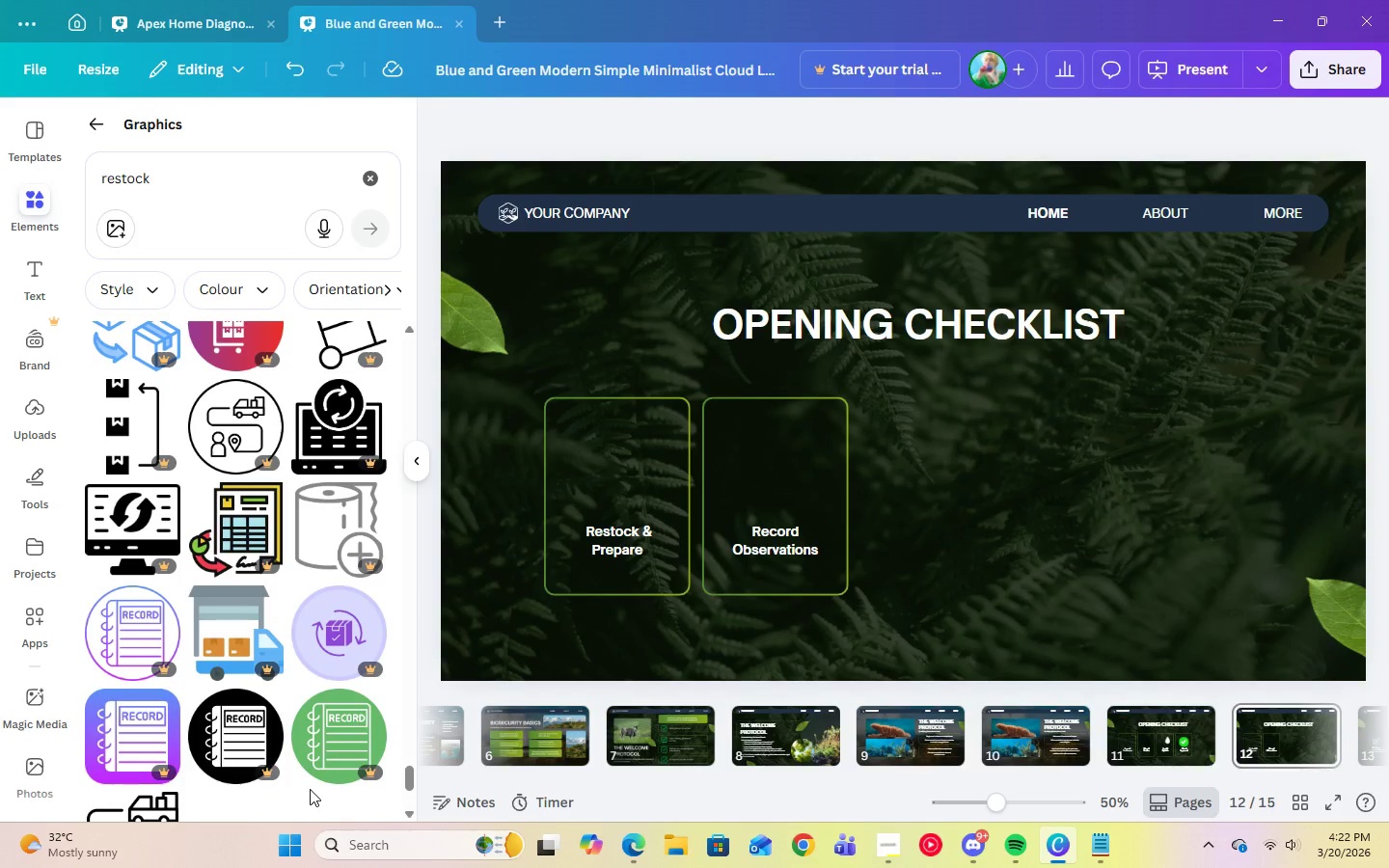 
scroll: coordinate [304, 650], scroll_direction: down, amount: 4.0
 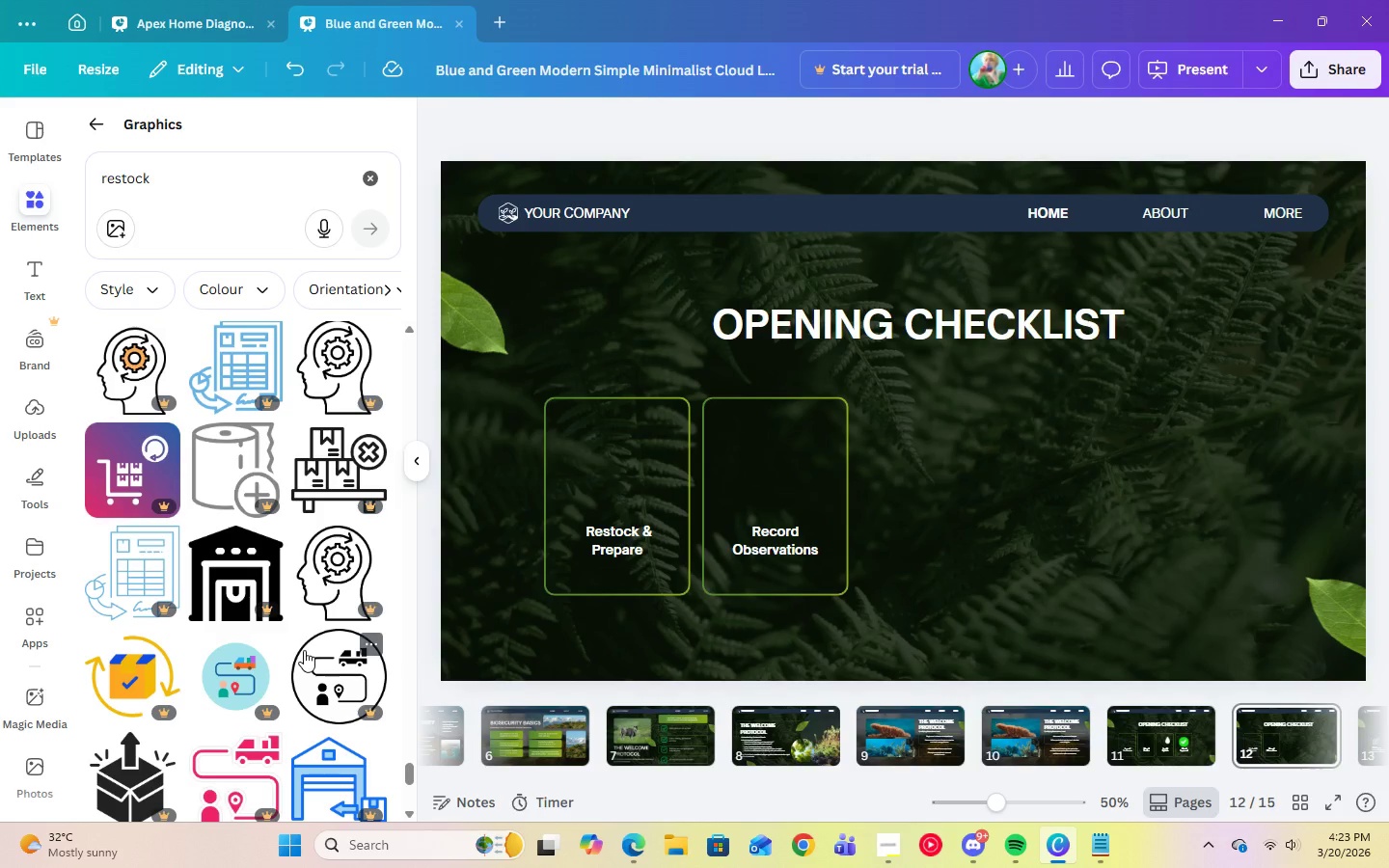 
wait(7.36)
 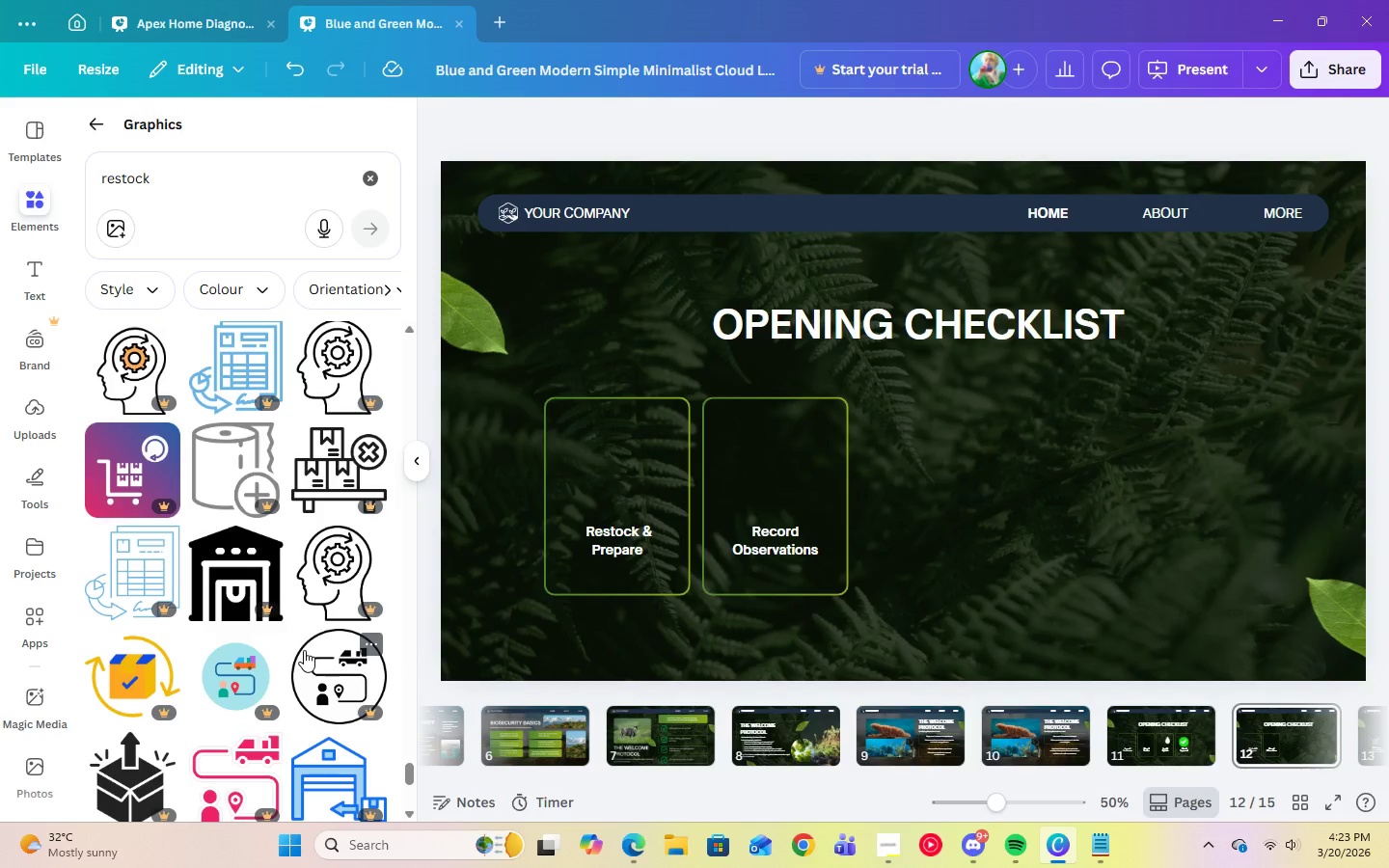 
left_click([629, 546])
 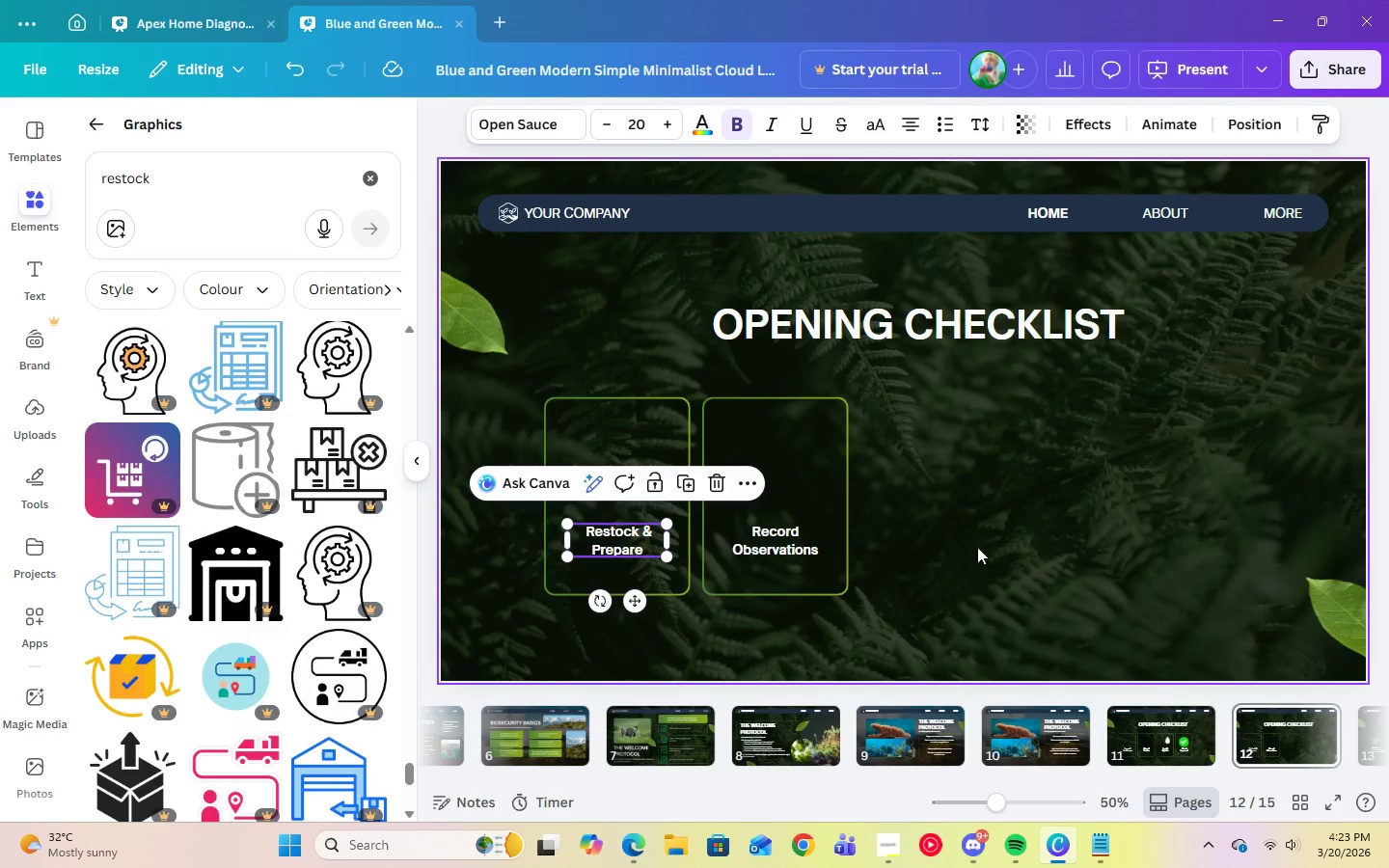 
left_click([978, 547])
 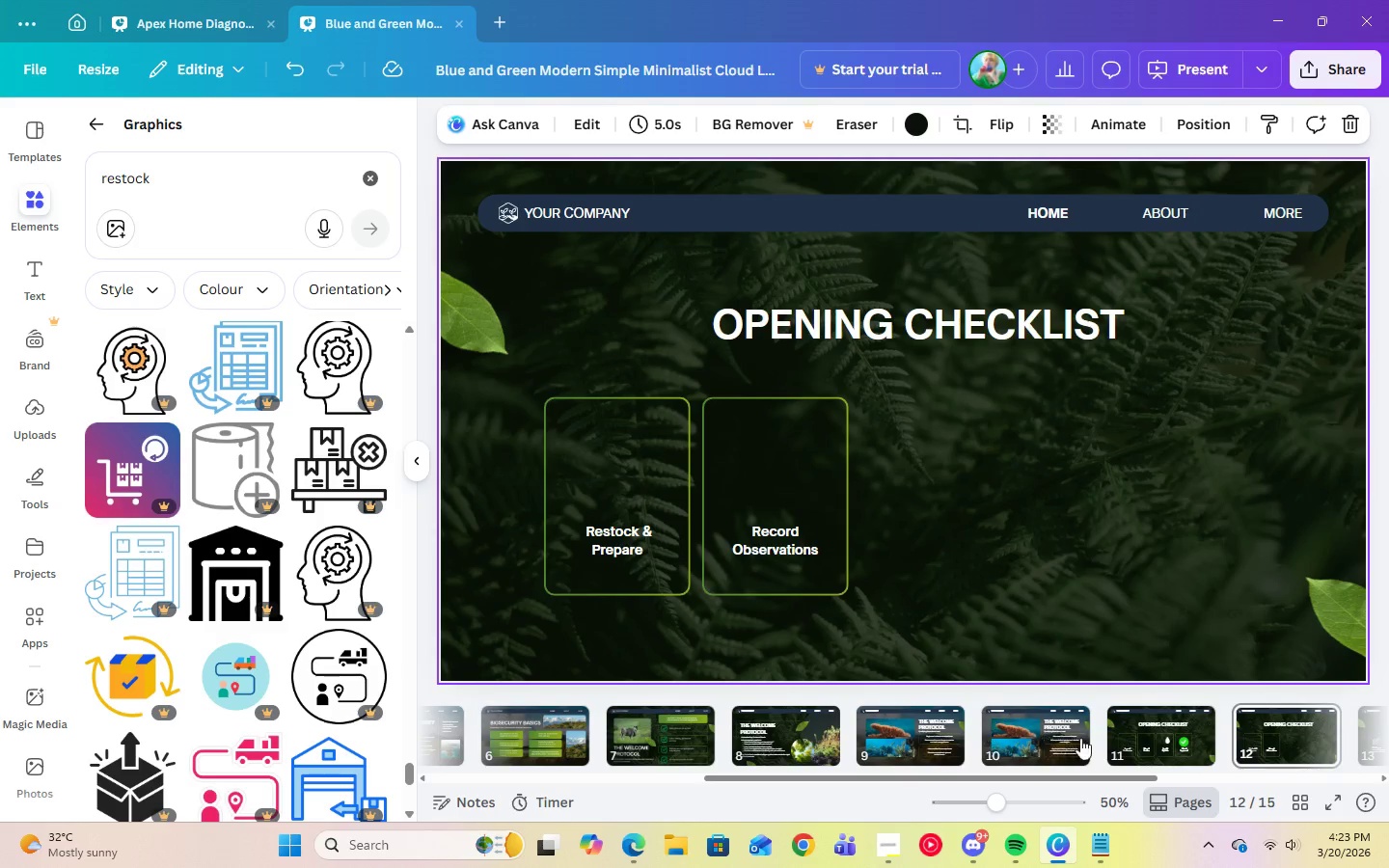 
left_click([1129, 747])
 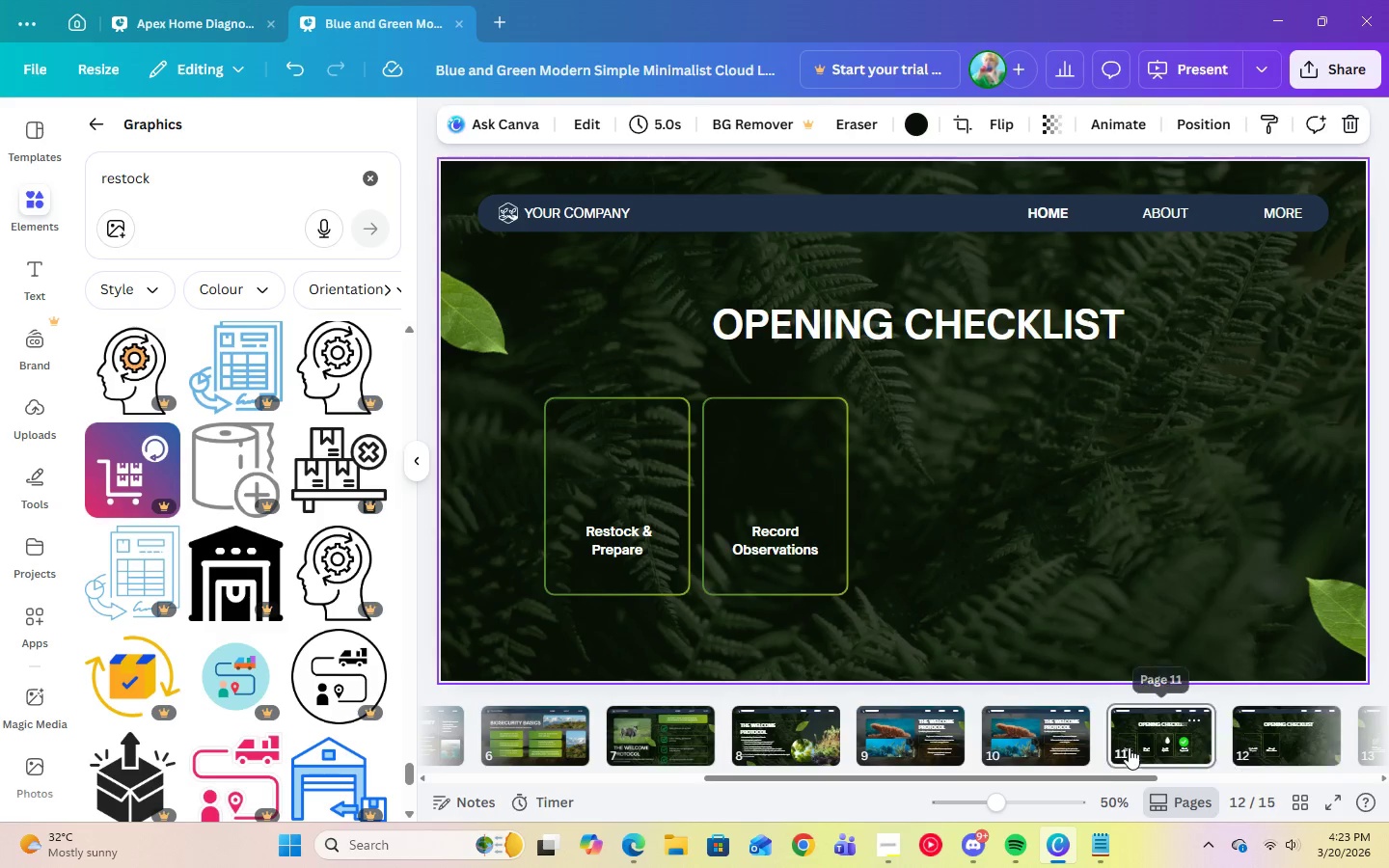 
mouse_move([1117, 738])
 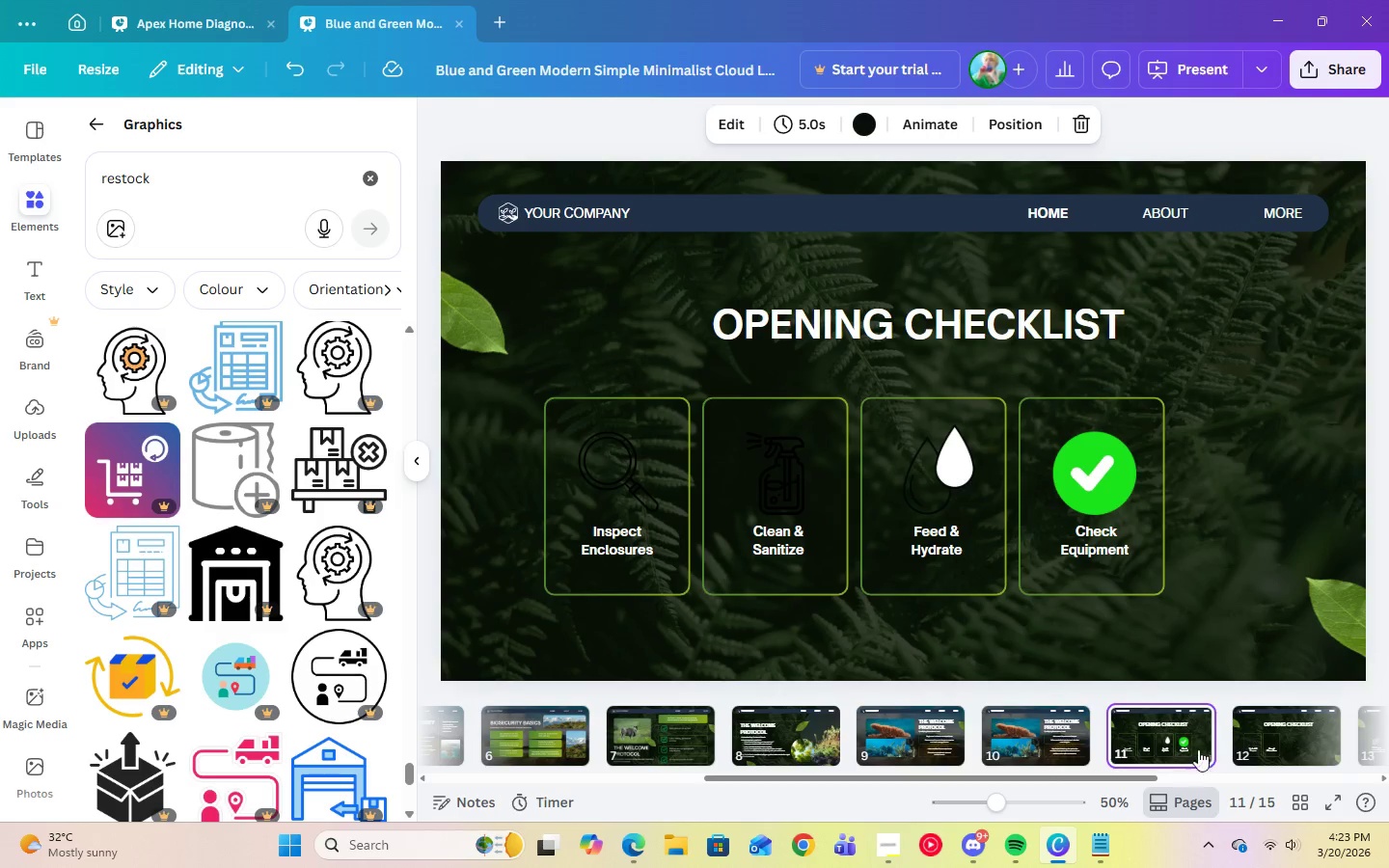 
left_click([1277, 744])
 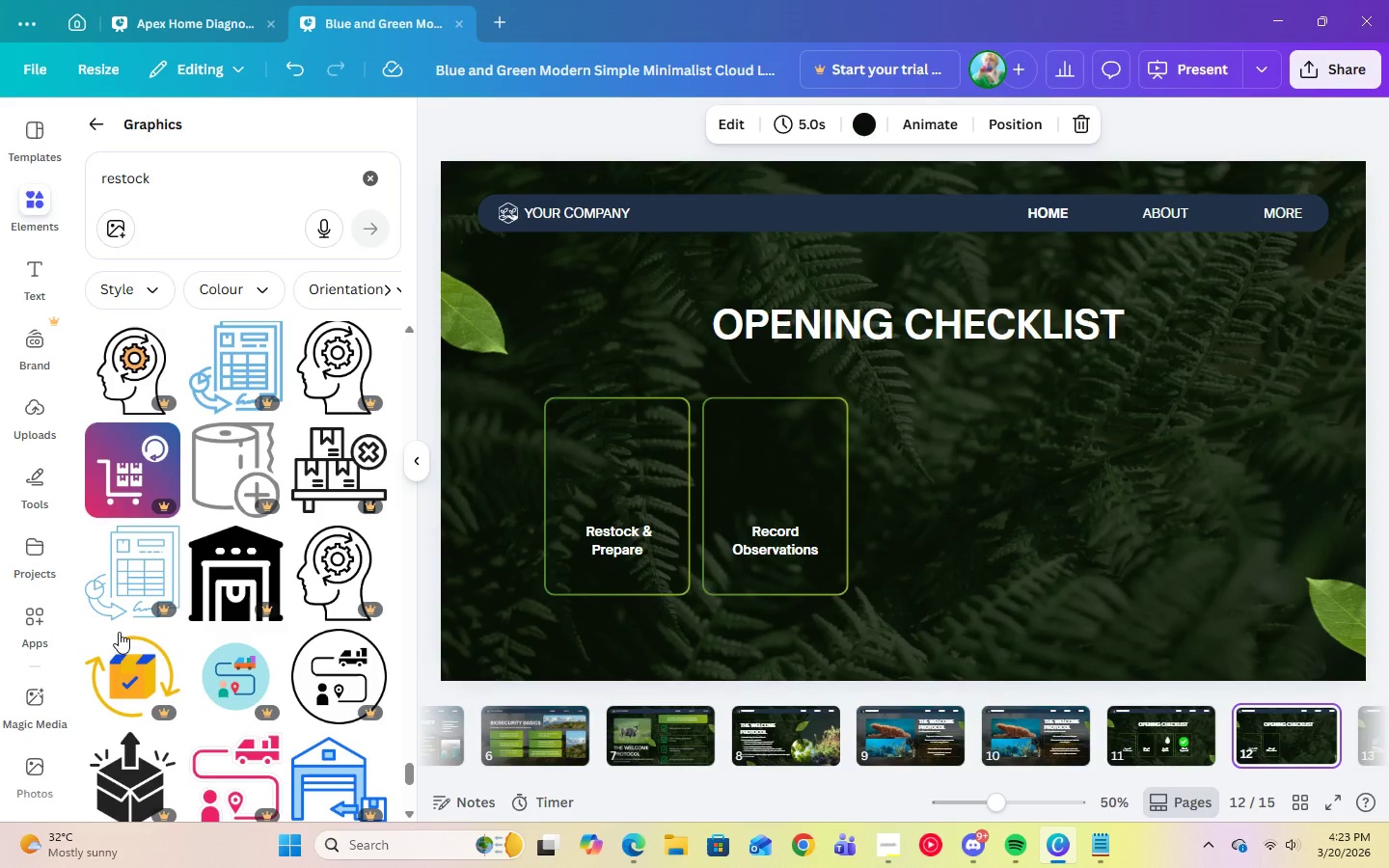 
scroll: coordinate [397, 711], scroll_direction: down, amount: 9.0
 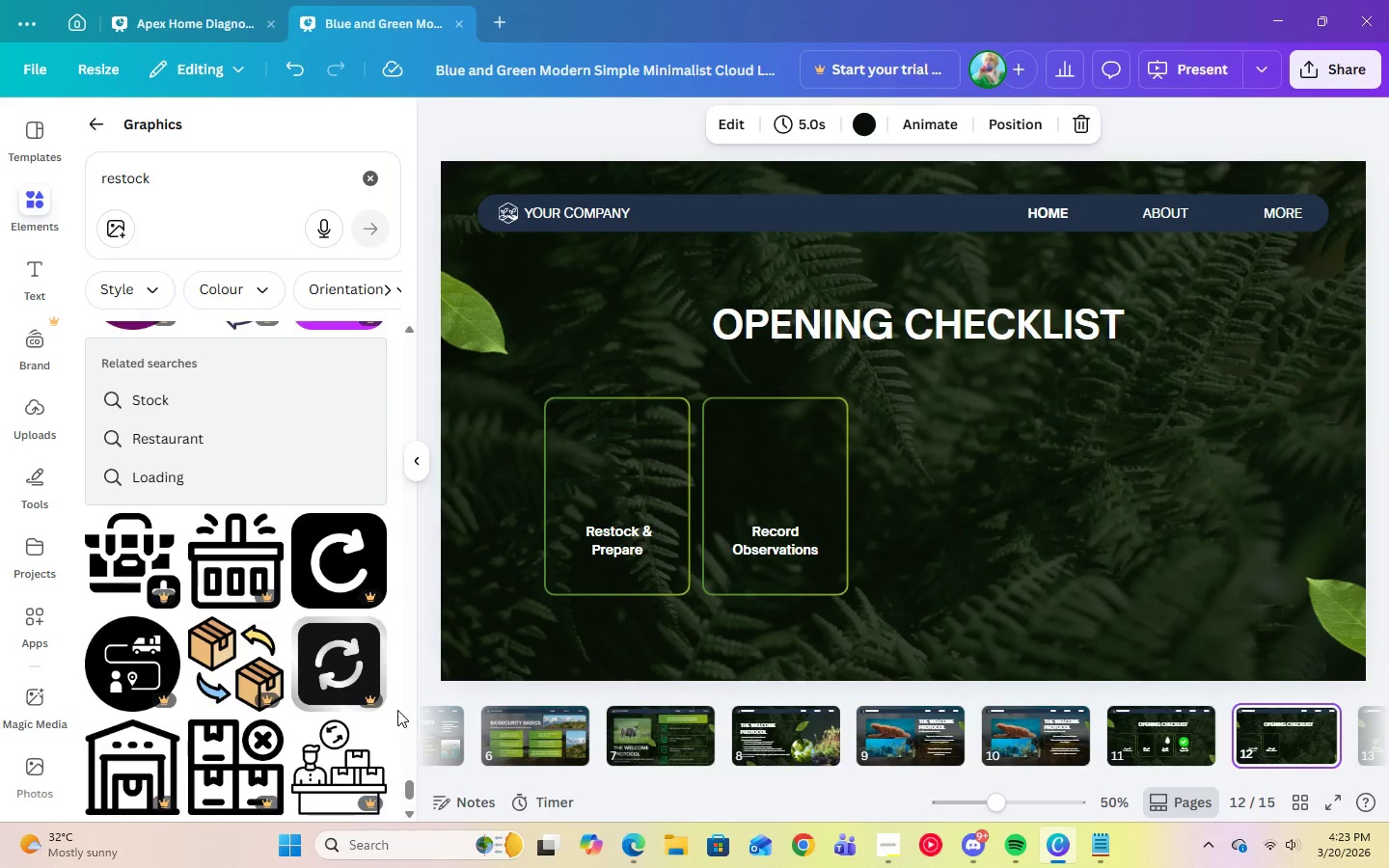 
scroll: coordinate [336, 692], scroll_direction: down, amount: 7.0
 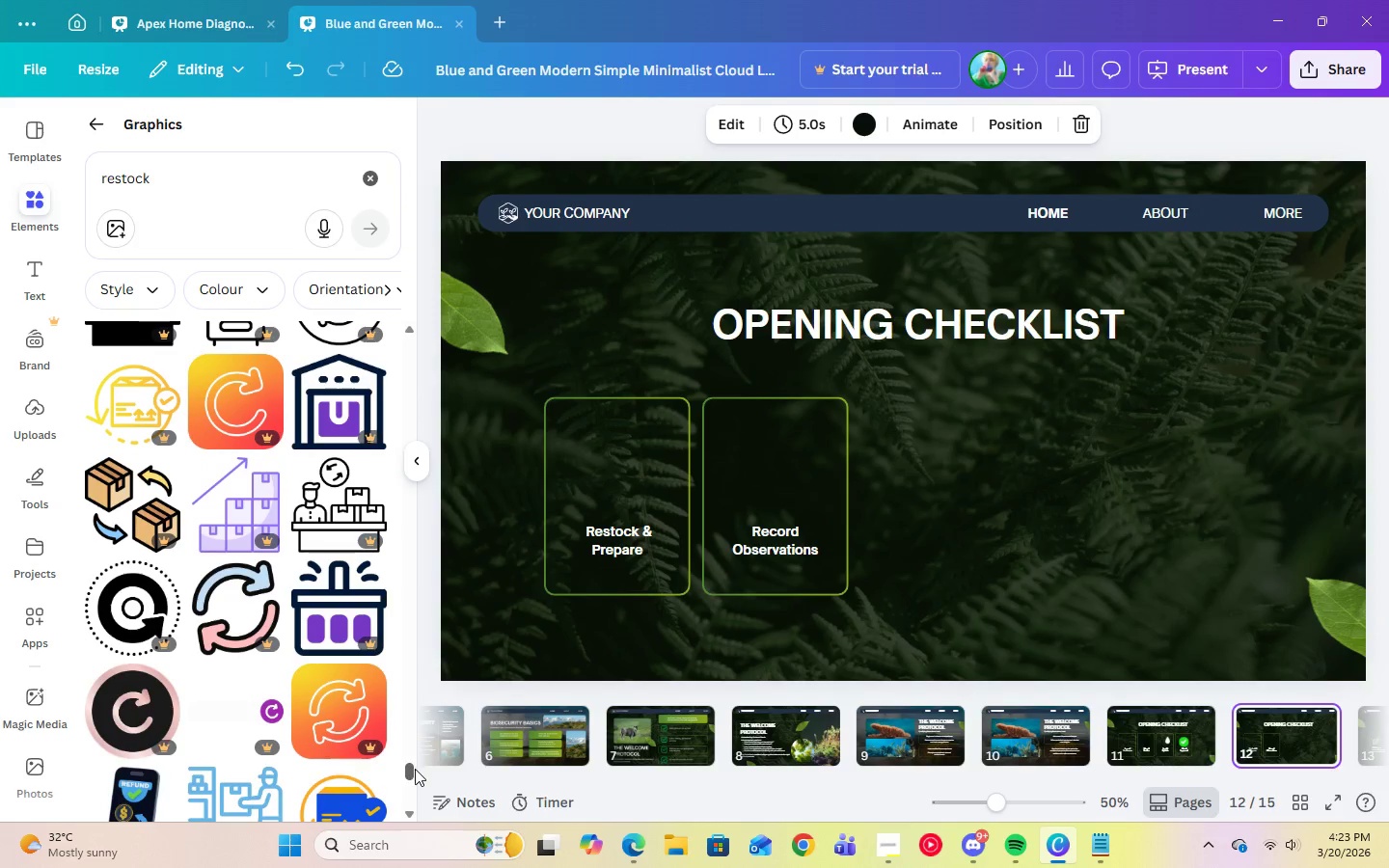 
left_click_drag(start_coordinate=[409, 773], to_coordinate=[409, 321])
 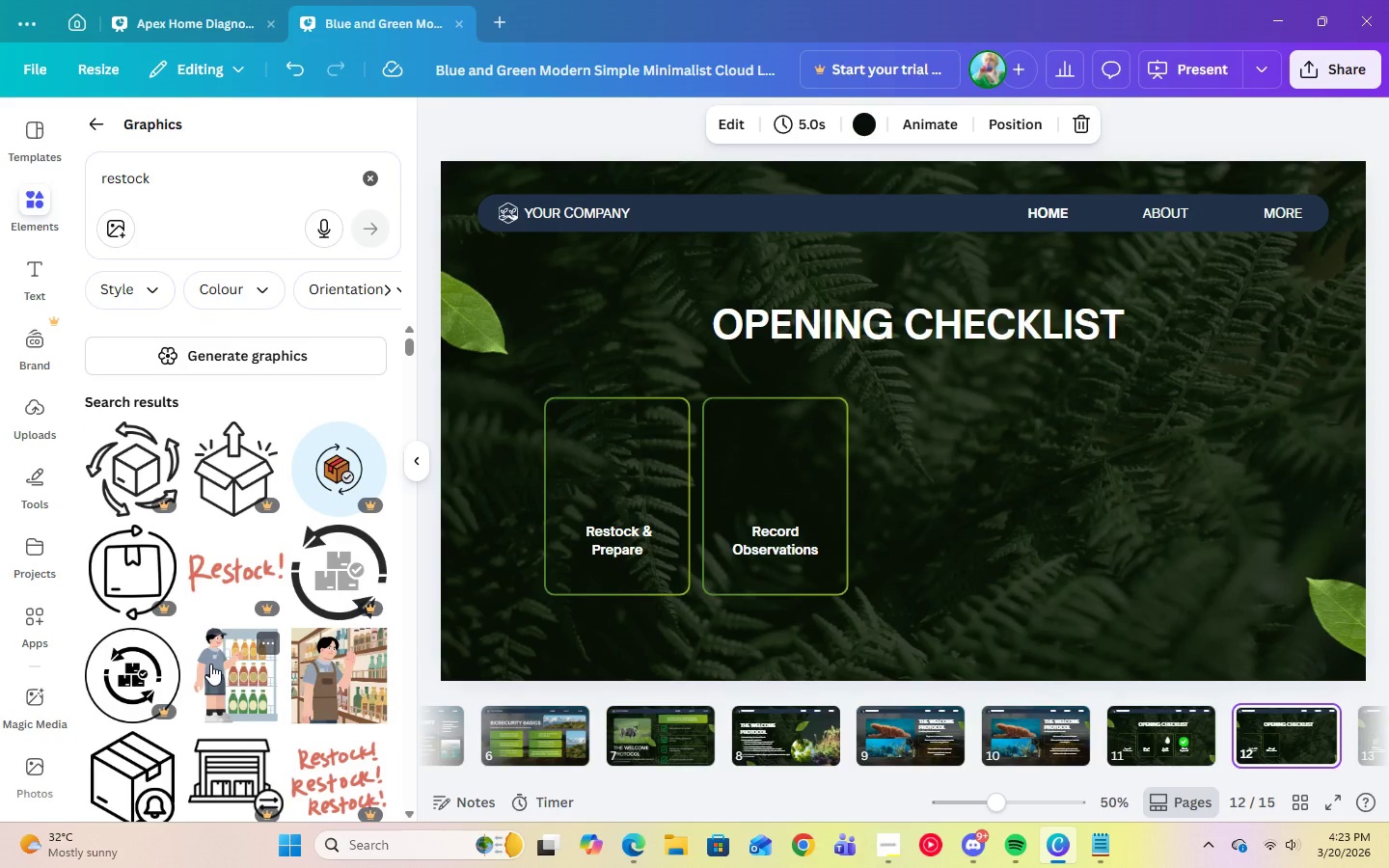 
scroll: coordinate [210, 664], scroll_direction: down, amount: 2.0
 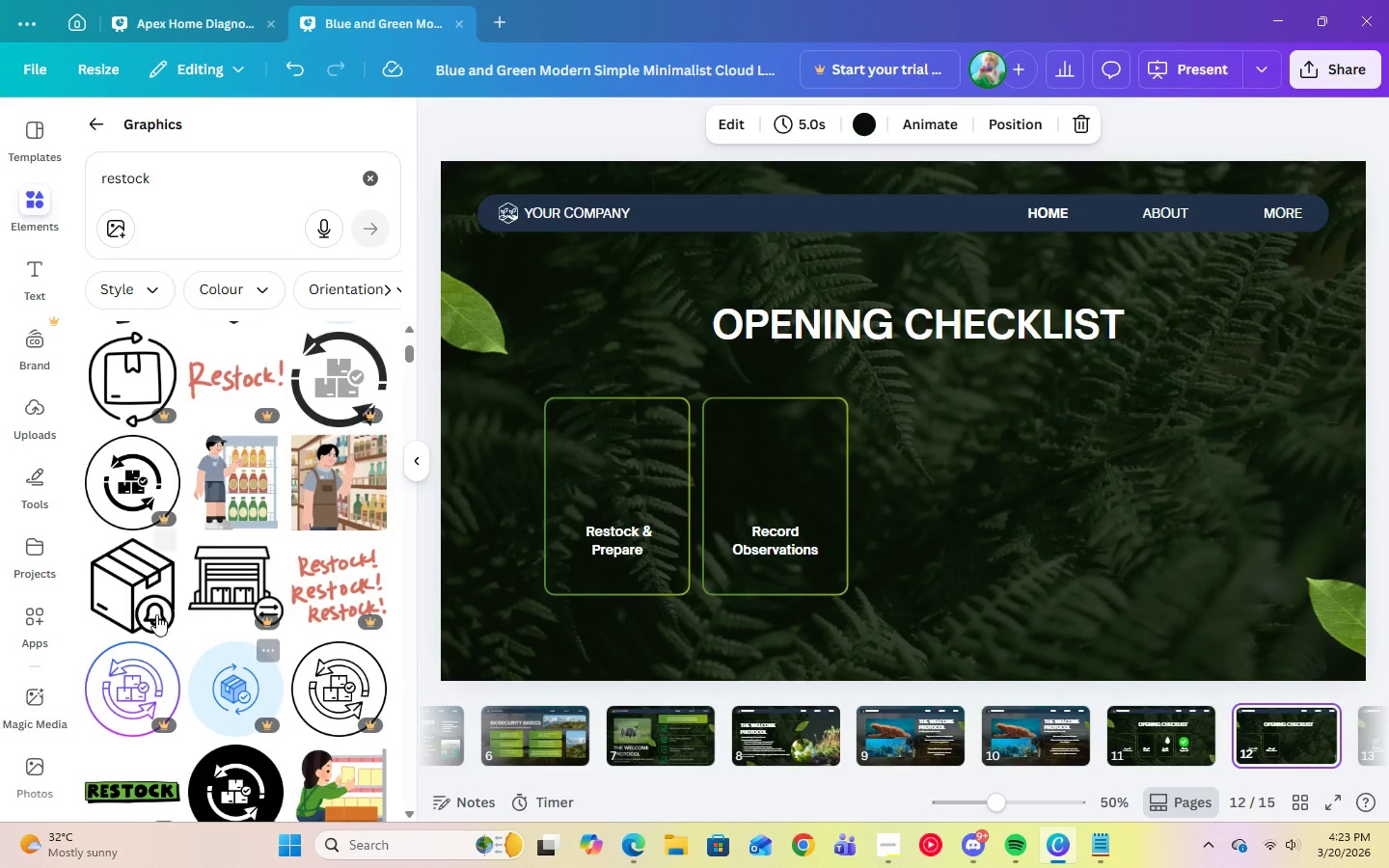 
left_click([155, 614])
 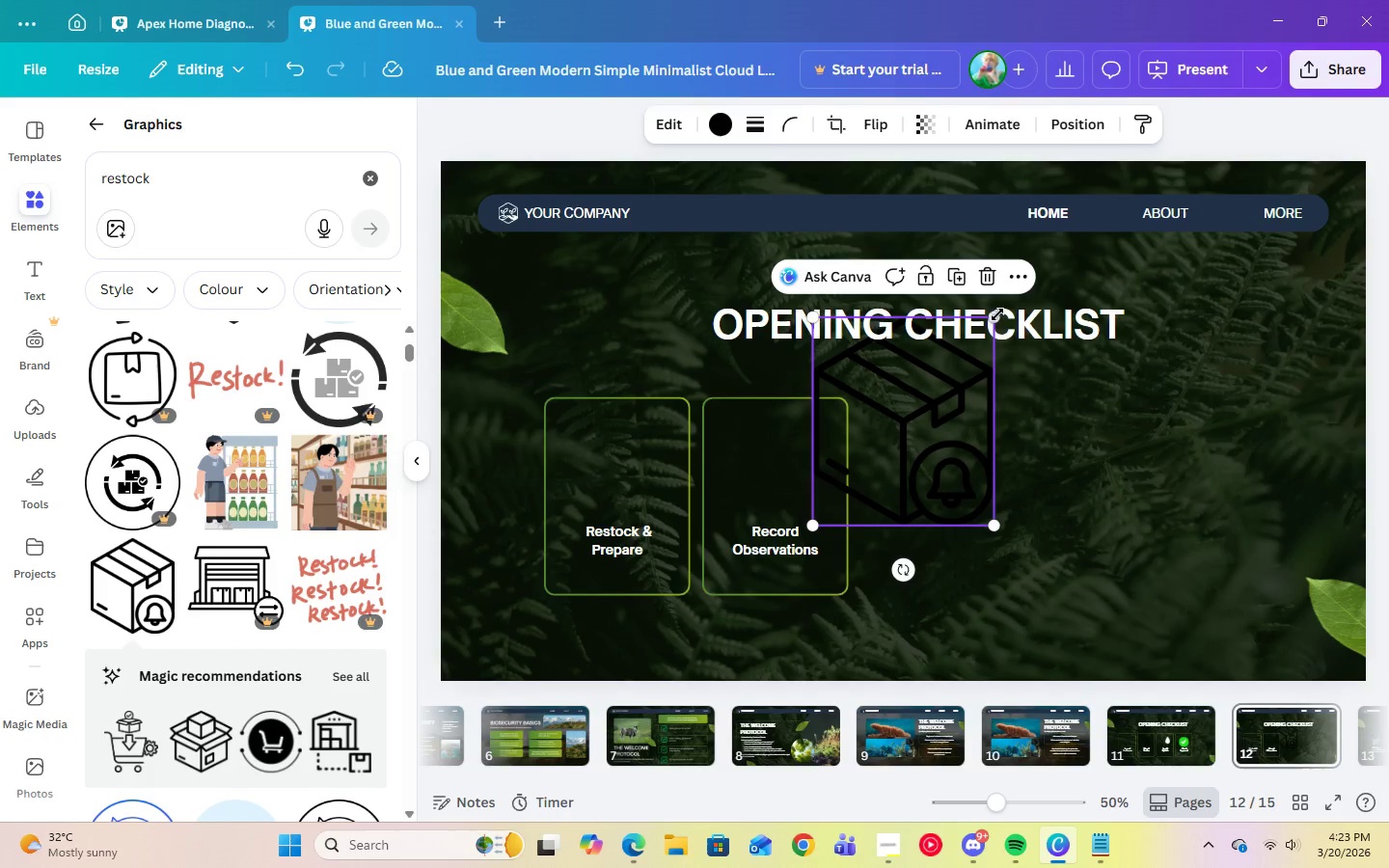 
left_click_drag(start_coordinate=[994, 316], to_coordinate=[895, 401])
 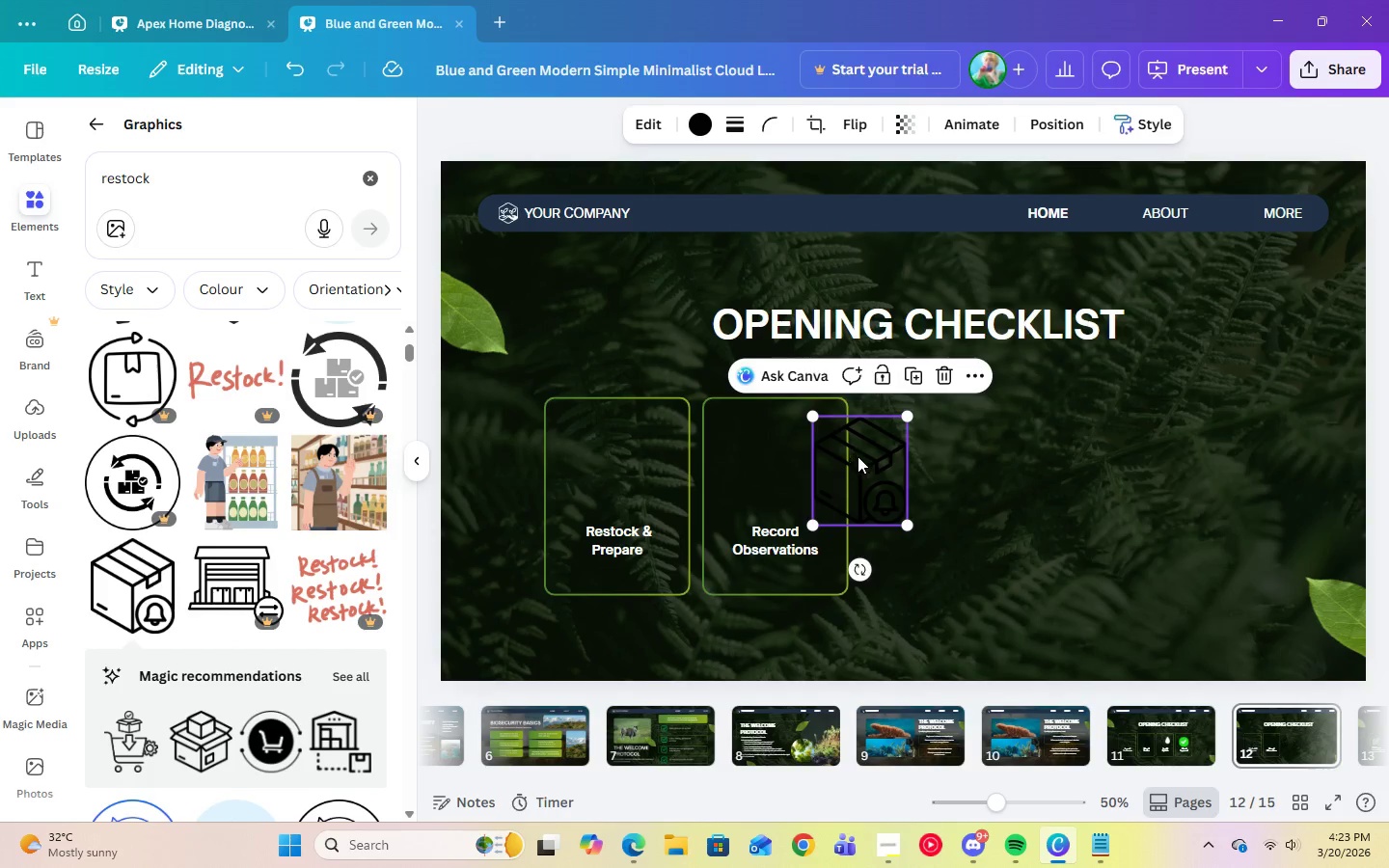 
left_click_drag(start_coordinate=[858, 456], to_coordinate=[628, 456])
 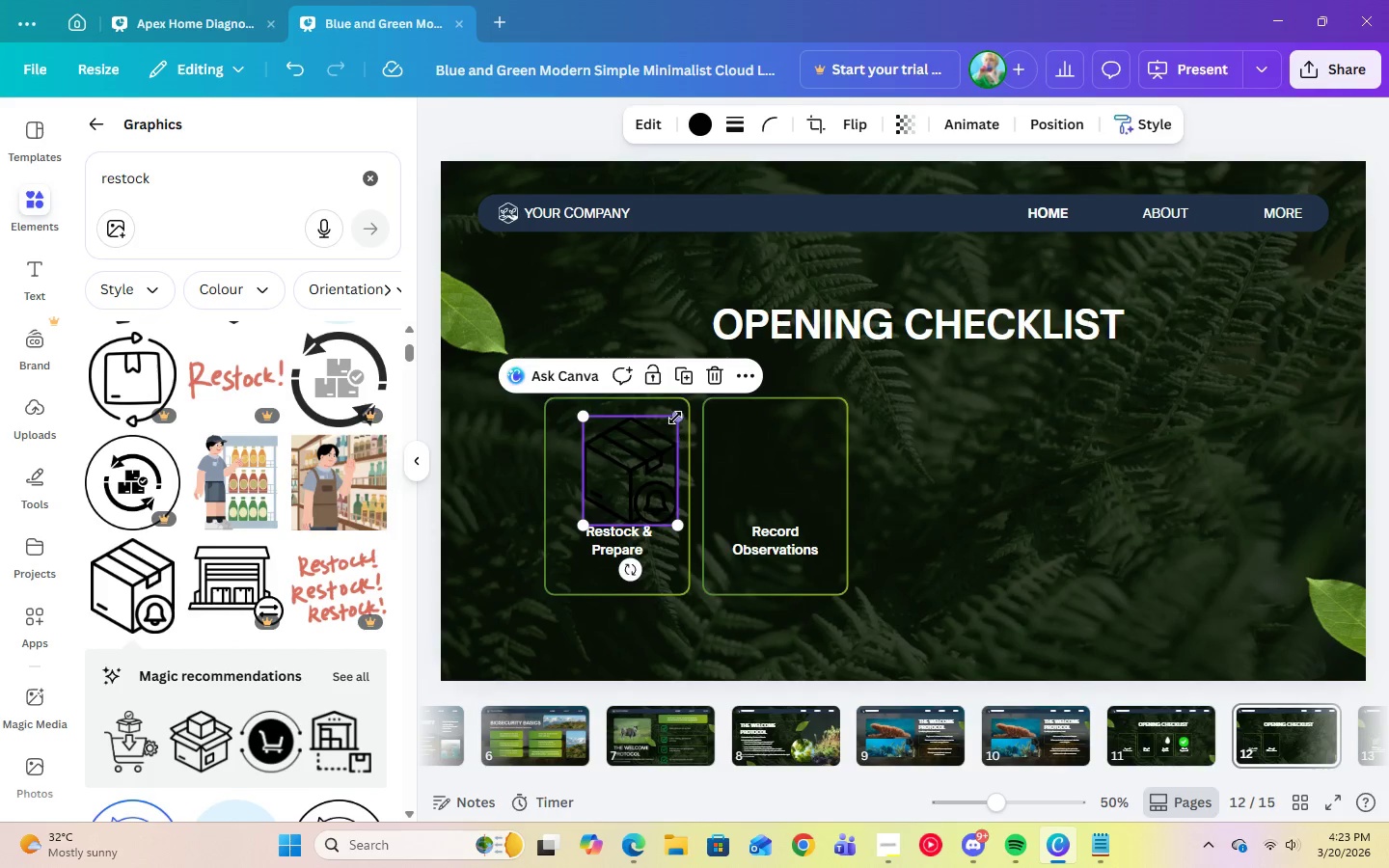 
left_click_drag(start_coordinate=[675, 418], to_coordinate=[658, 430])
 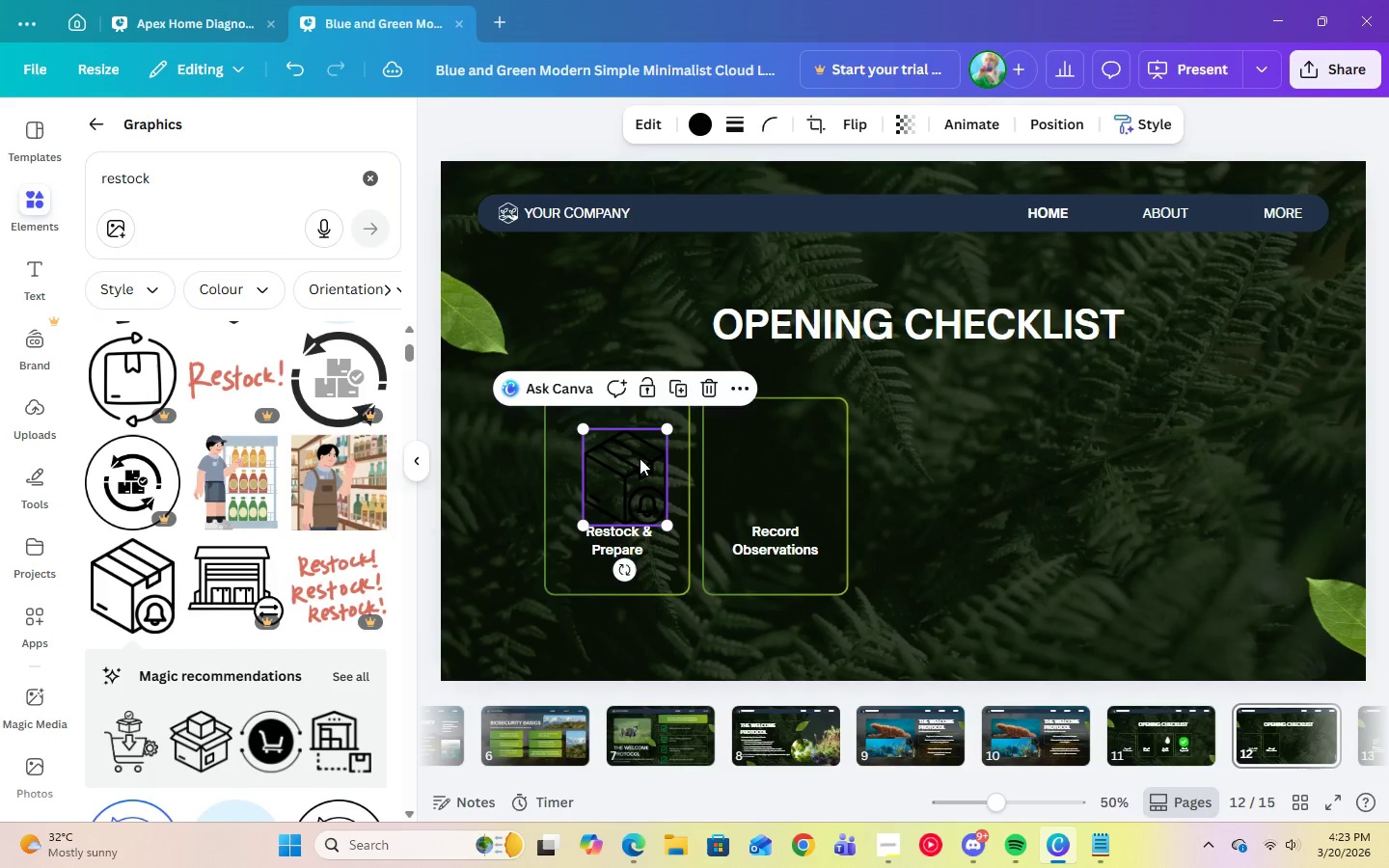 
left_click_drag(start_coordinate=[640, 458], to_coordinate=[639, 451])
 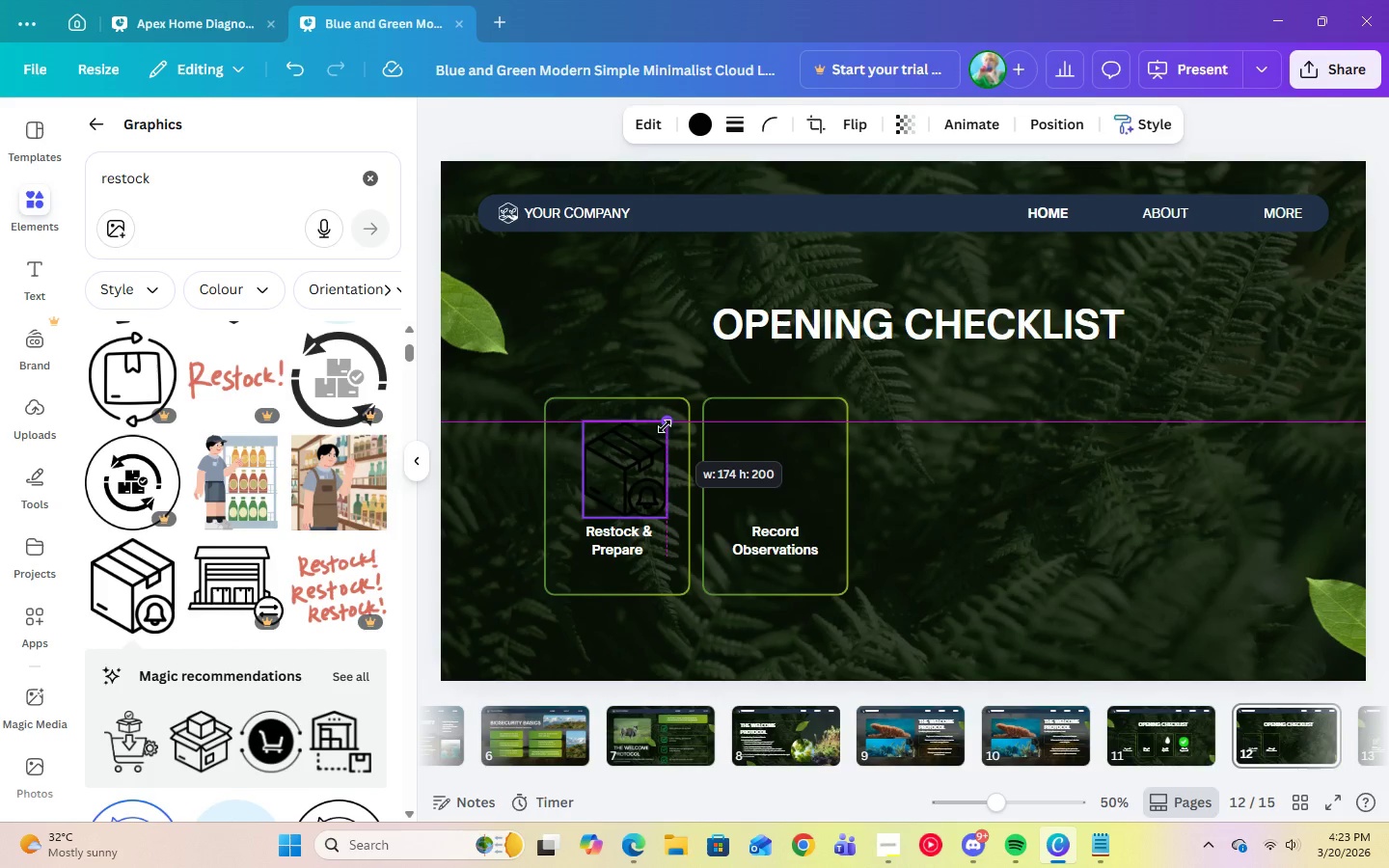 
left_click_drag(start_coordinate=[639, 457], to_coordinate=[633, 456])
 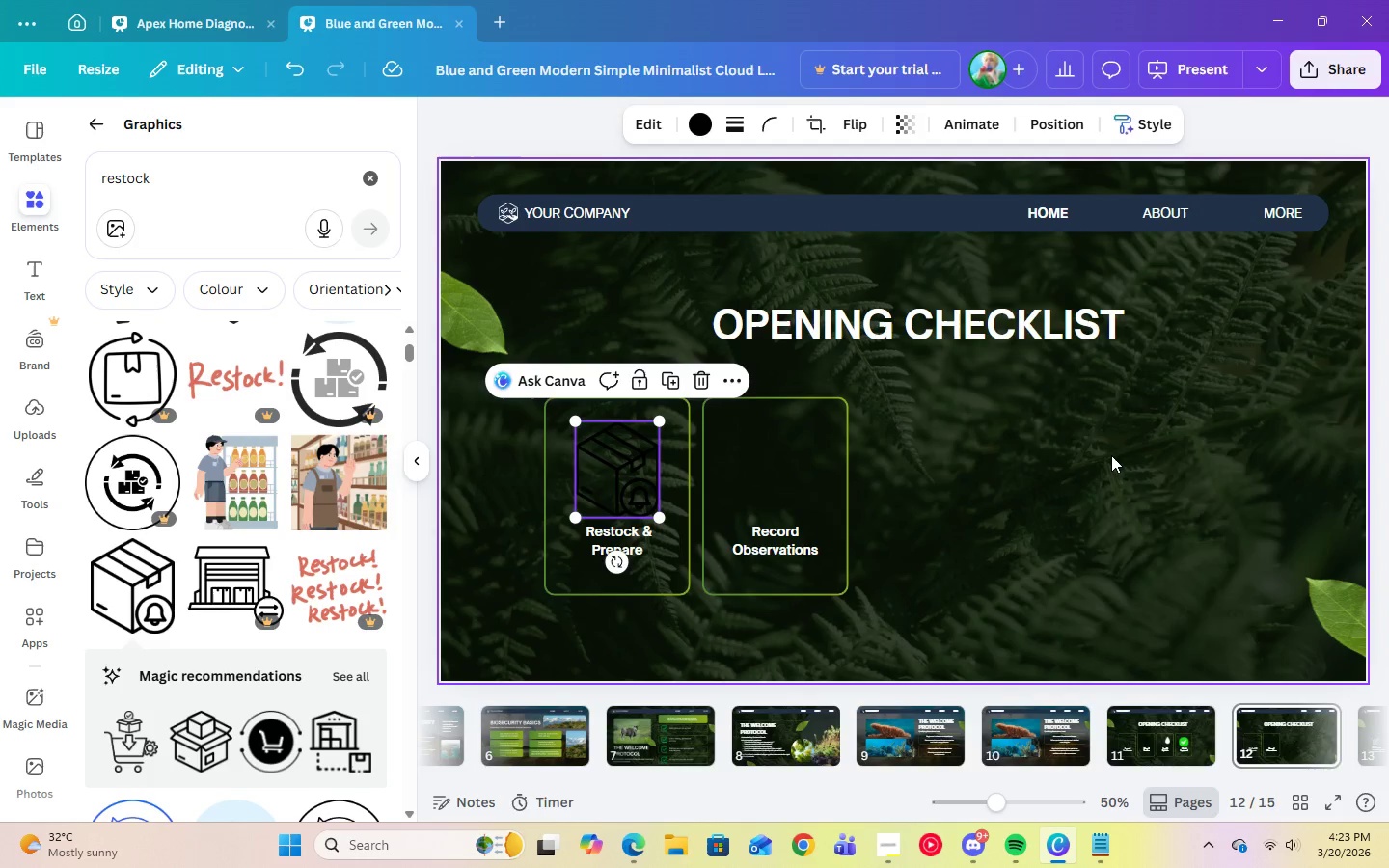 
left_click([1111, 455])
 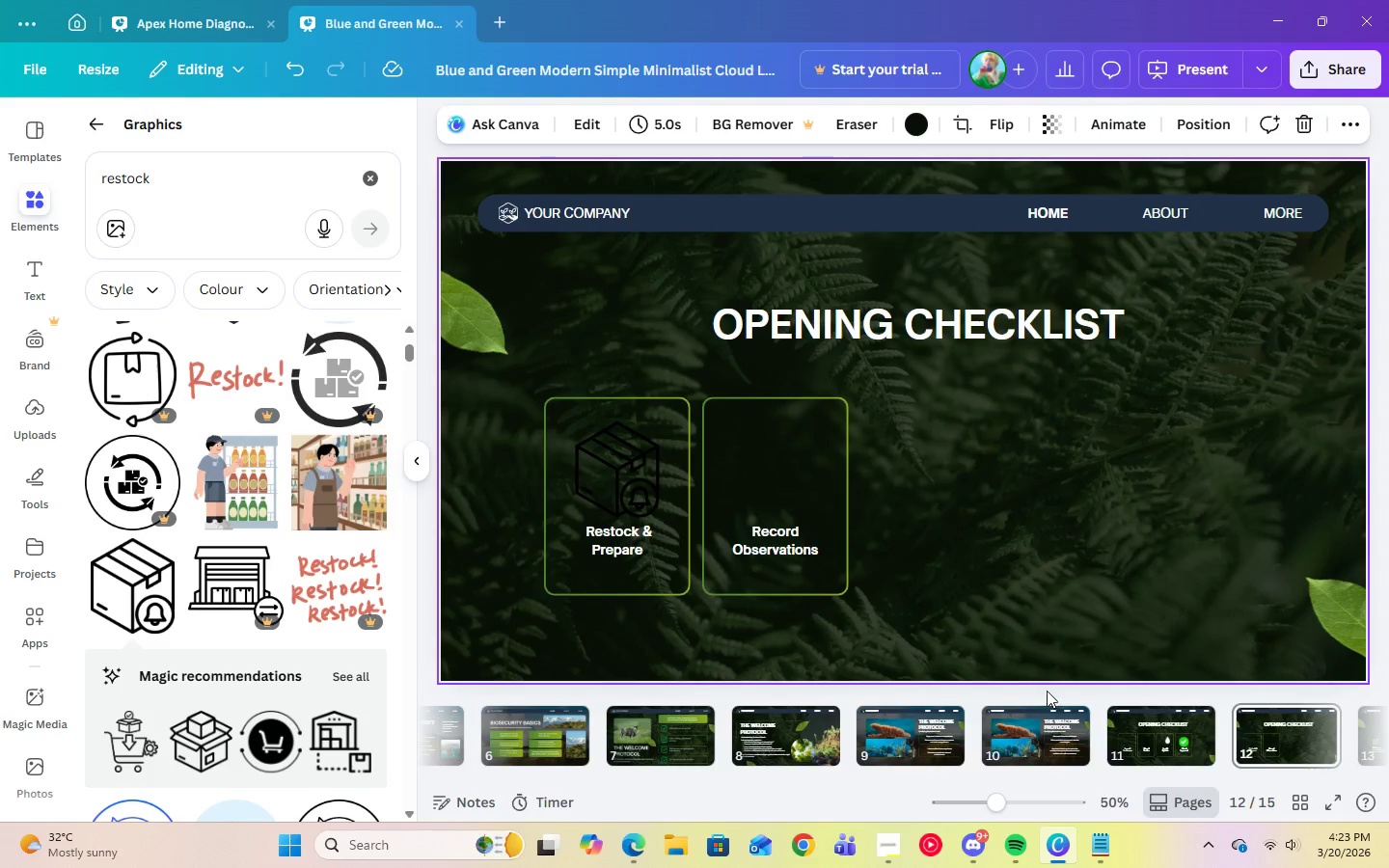 
left_click([1185, 736])
 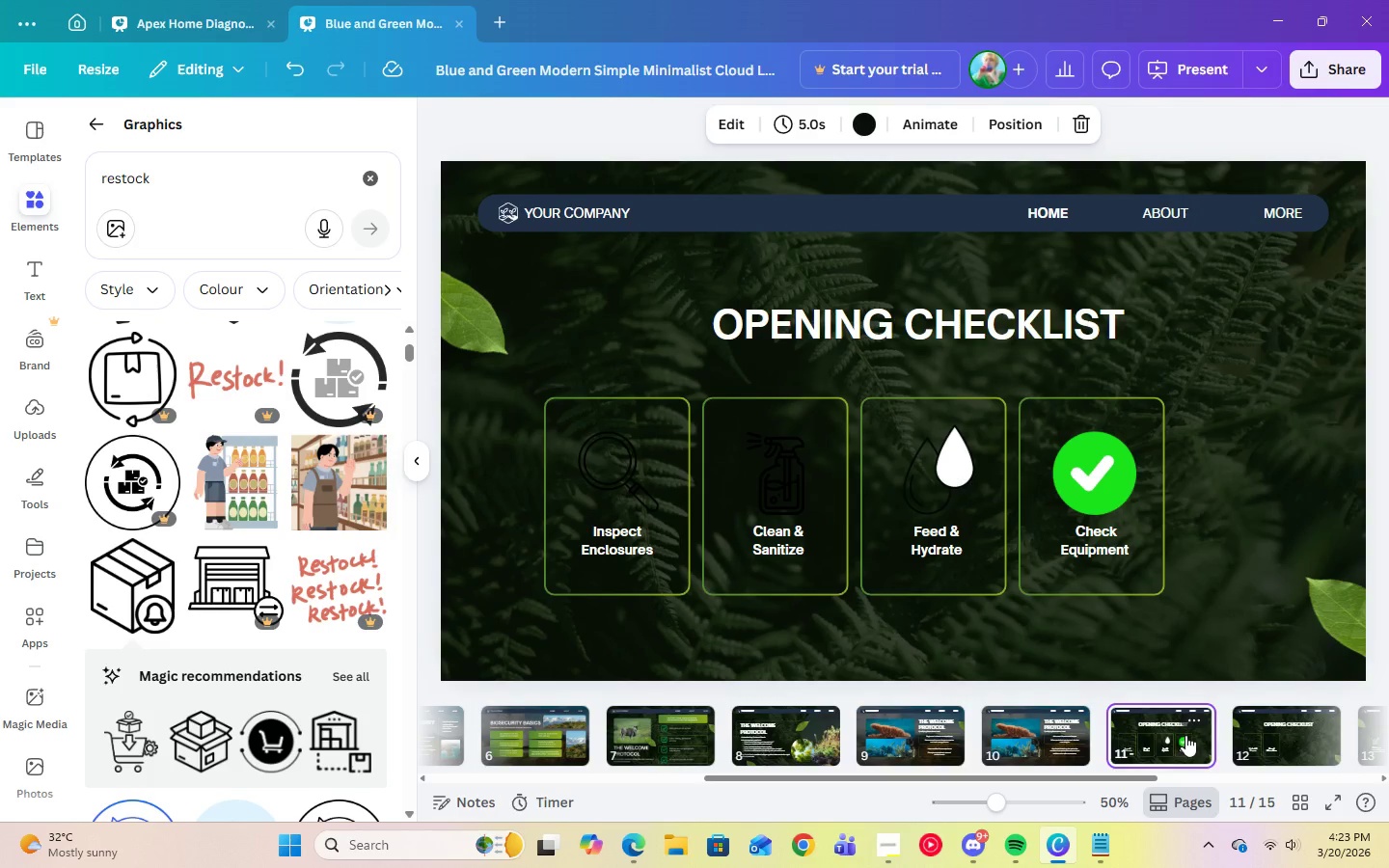 
left_click([1262, 735])
 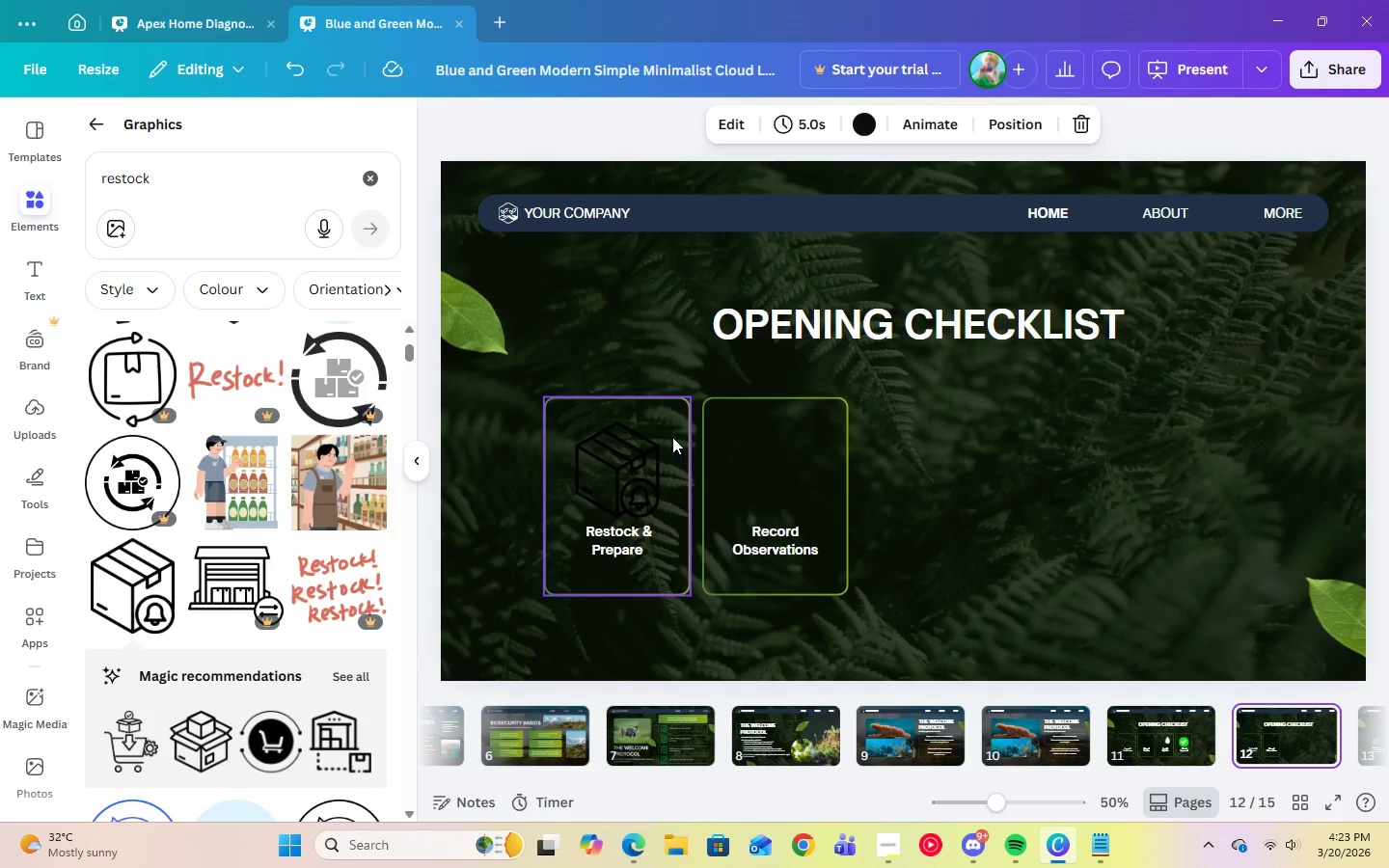 
left_click([635, 438])
 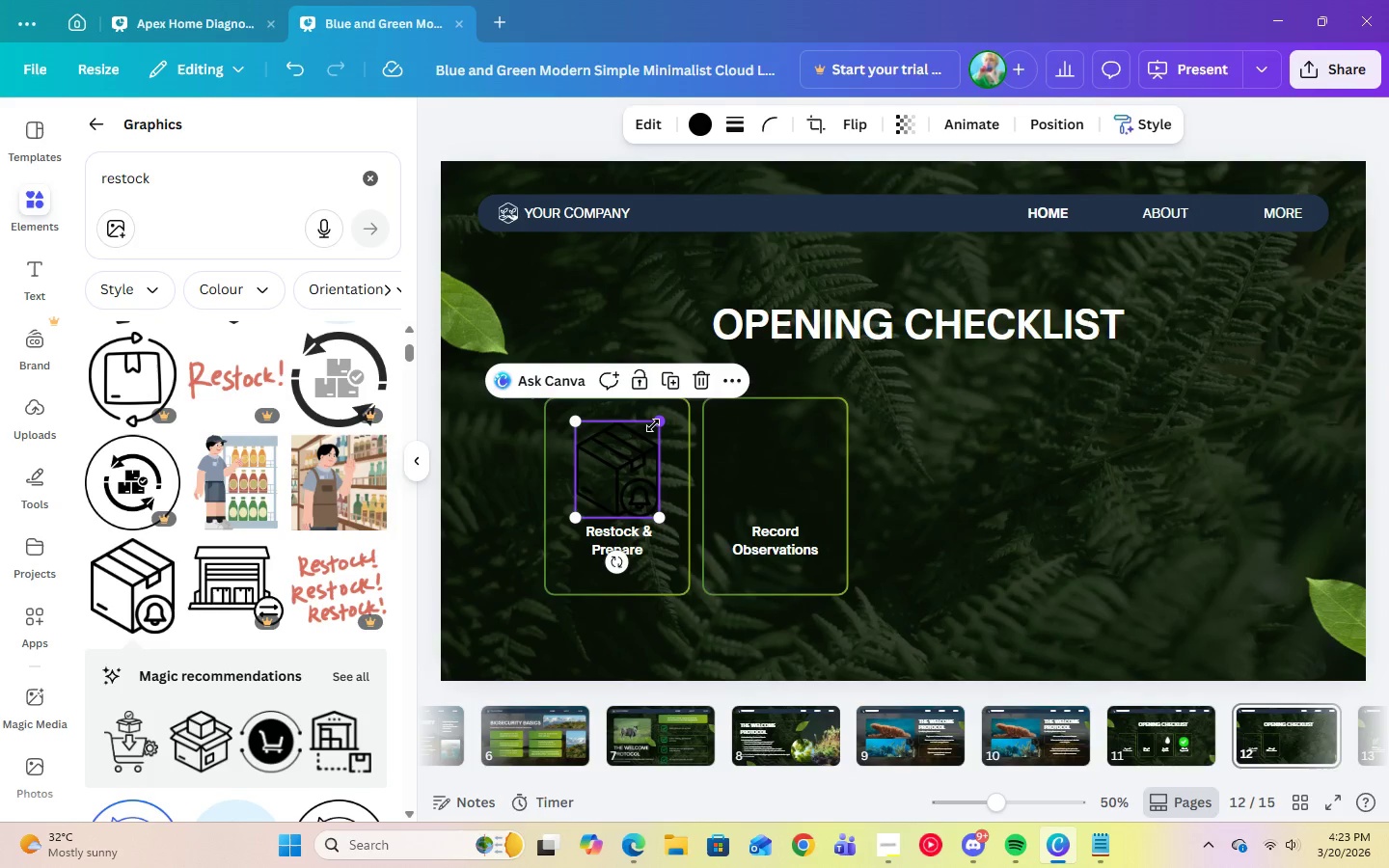 
left_click_drag(start_coordinate=[655, 424], to_coordinate=[650, 438])
 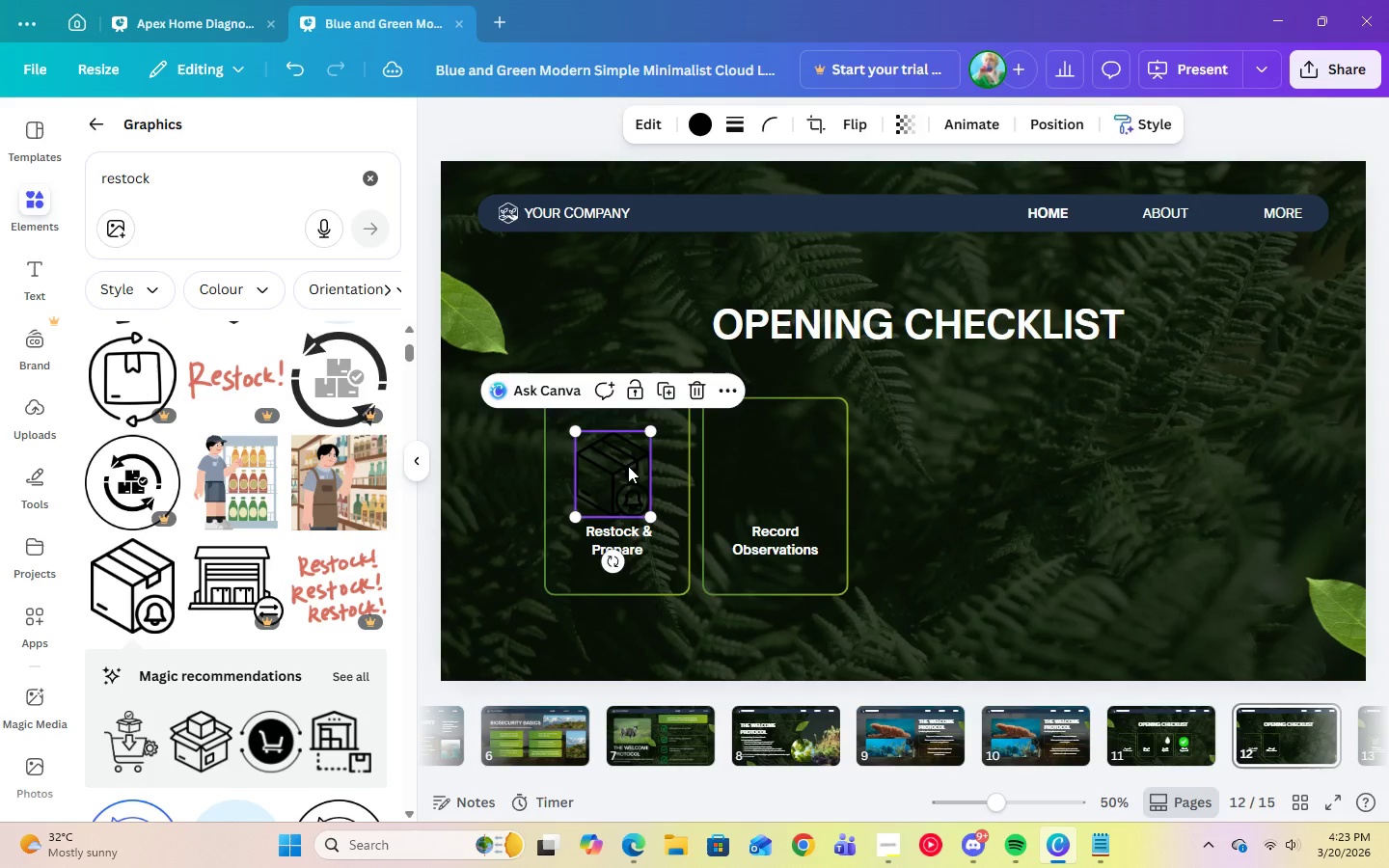 
left_click_drag(start_coordinate=[628, 466], to_coordinate=[634, 459])
 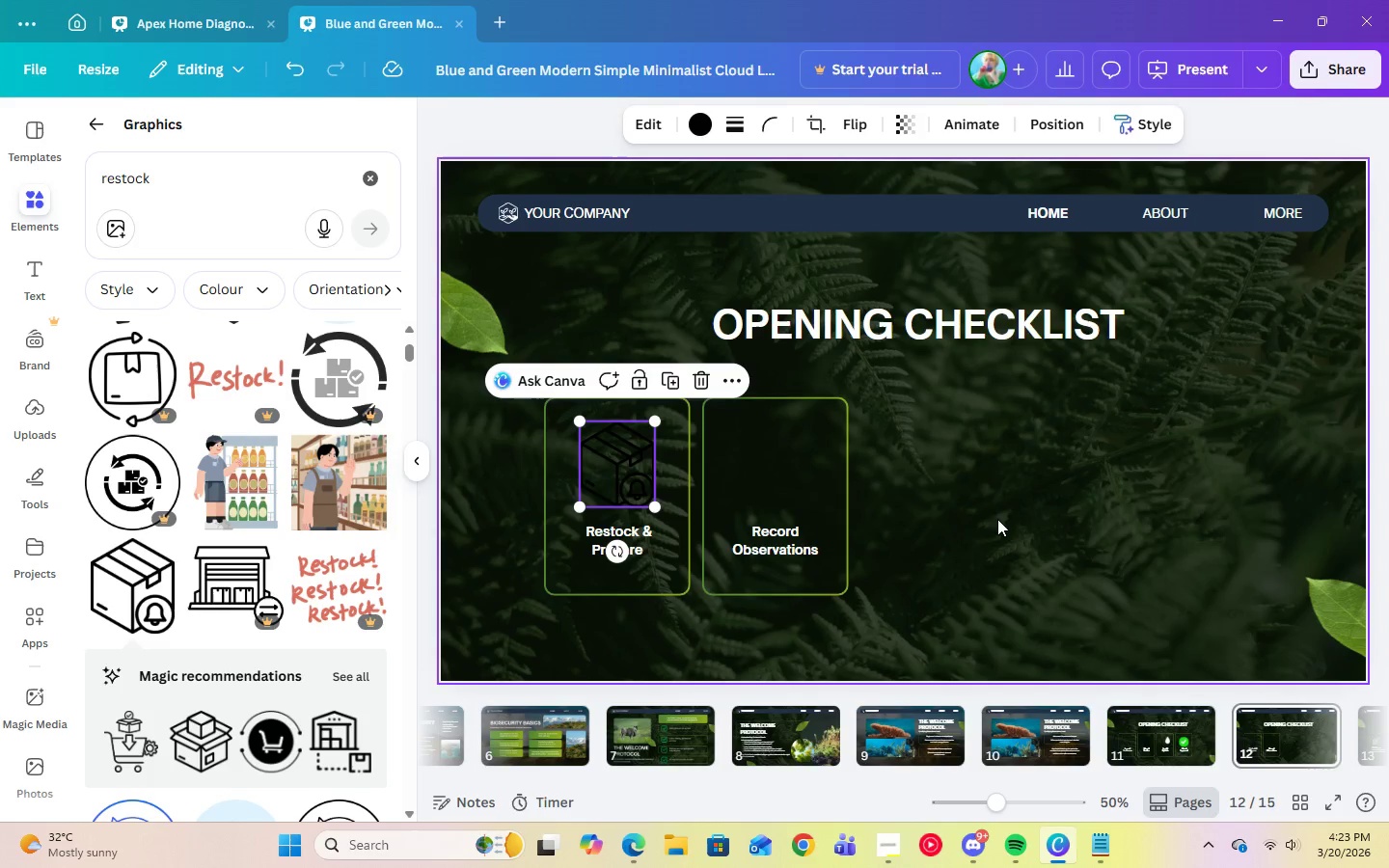 
left_click([1031, 523])
 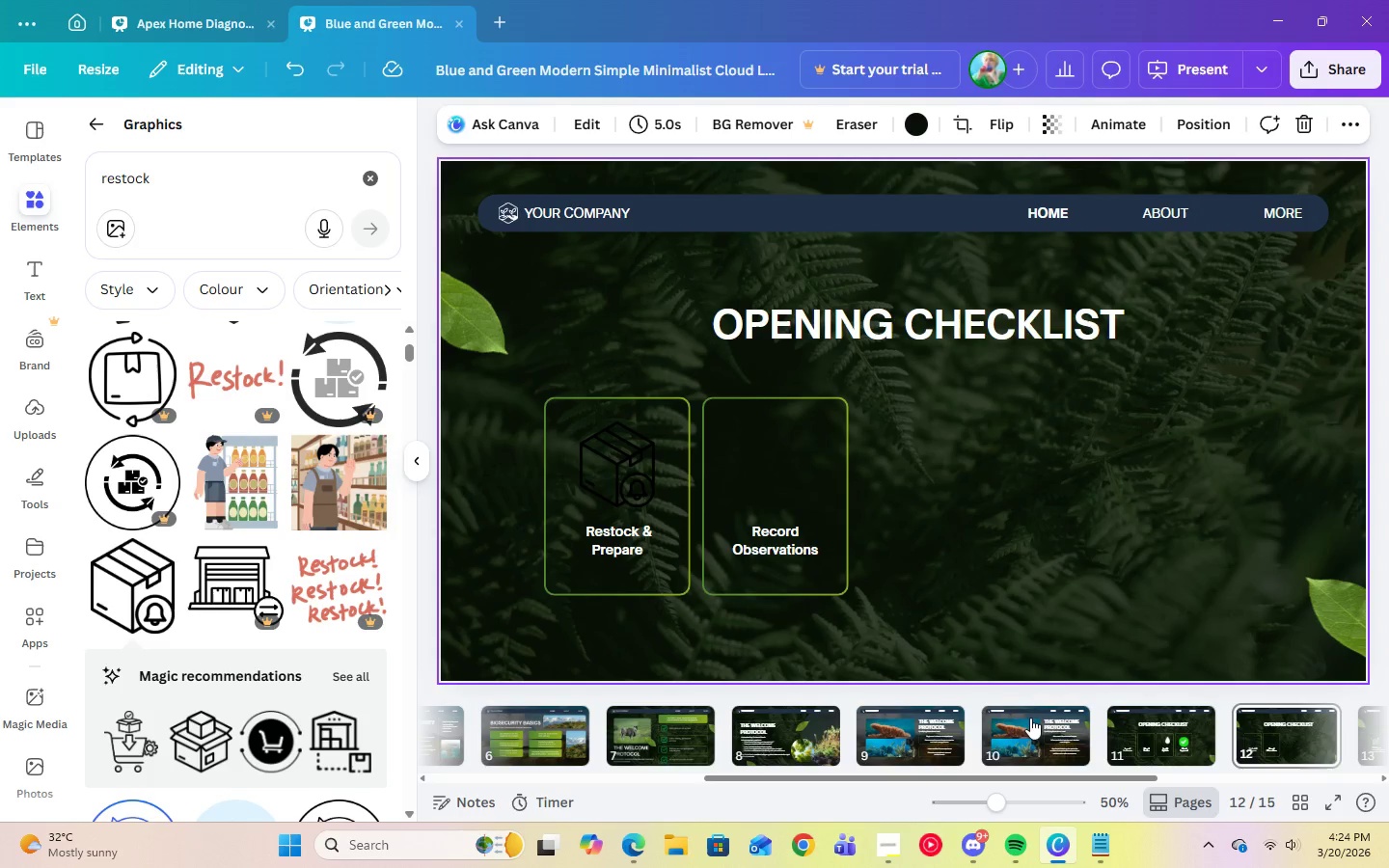 
left_click([1171, 733])
 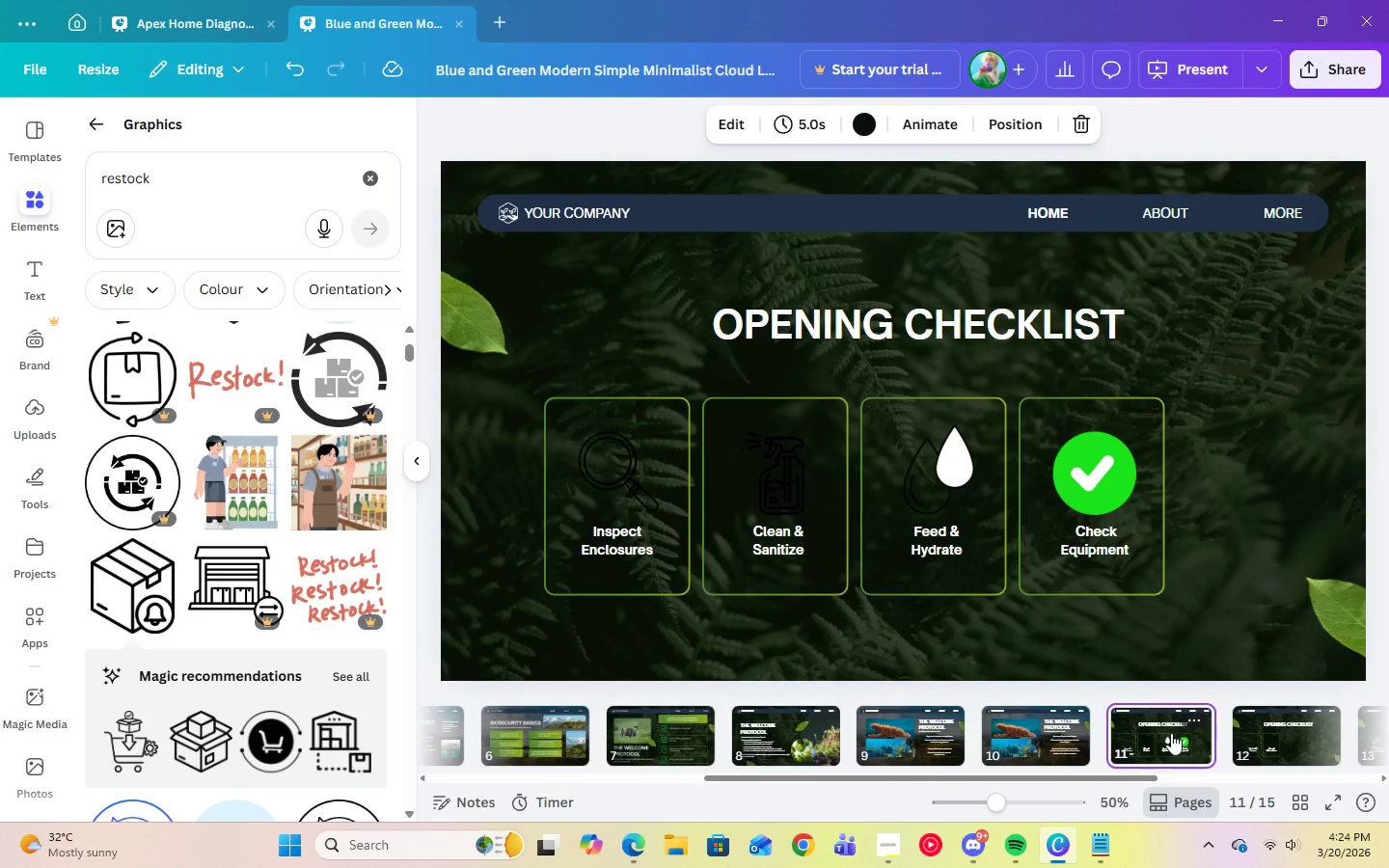 
left_click([1262, 729])
 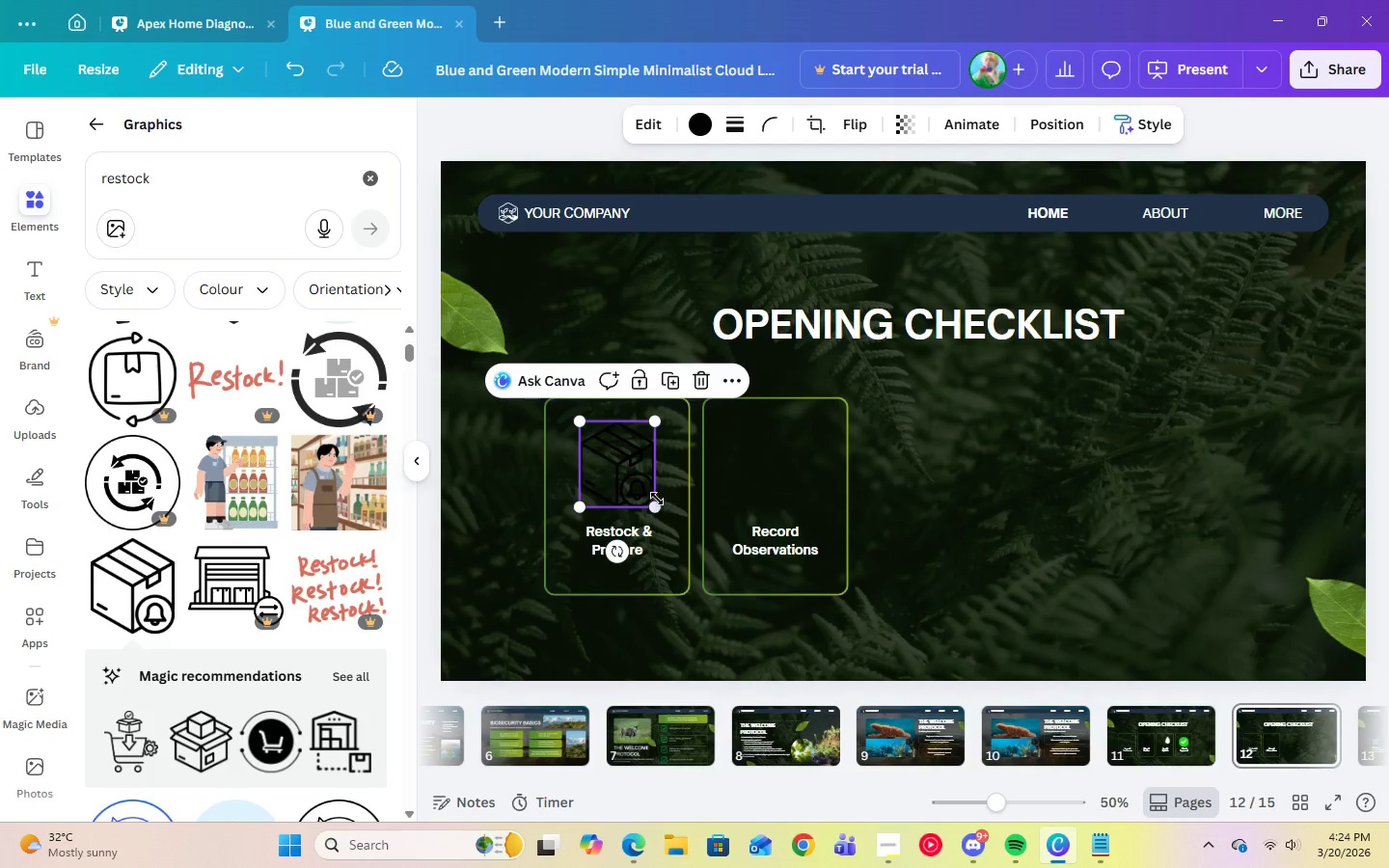 
left_click_drag(start_coordinate=[654, 506], to_coordinate=[657, 517])
 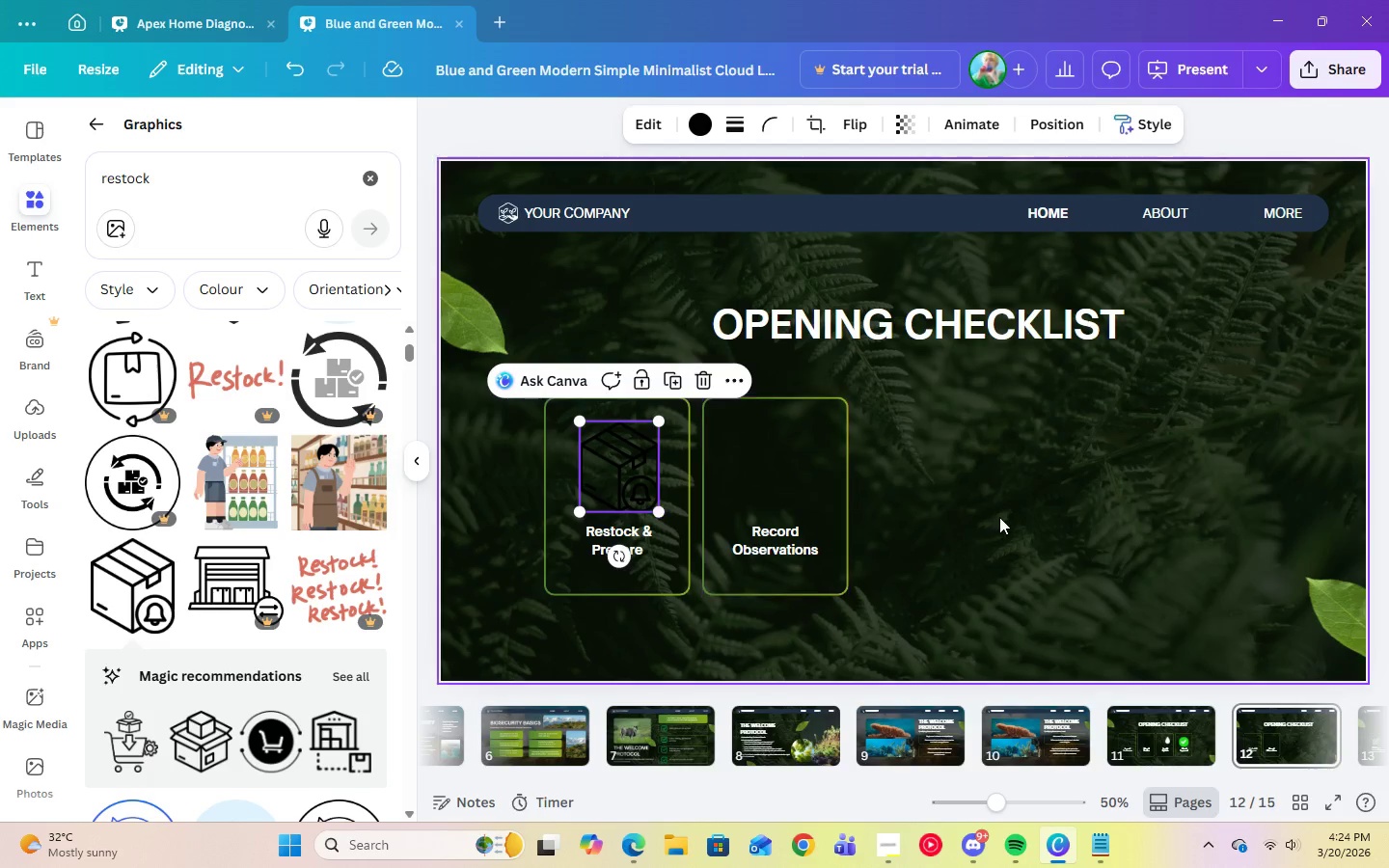 
left_click([999, 517])
 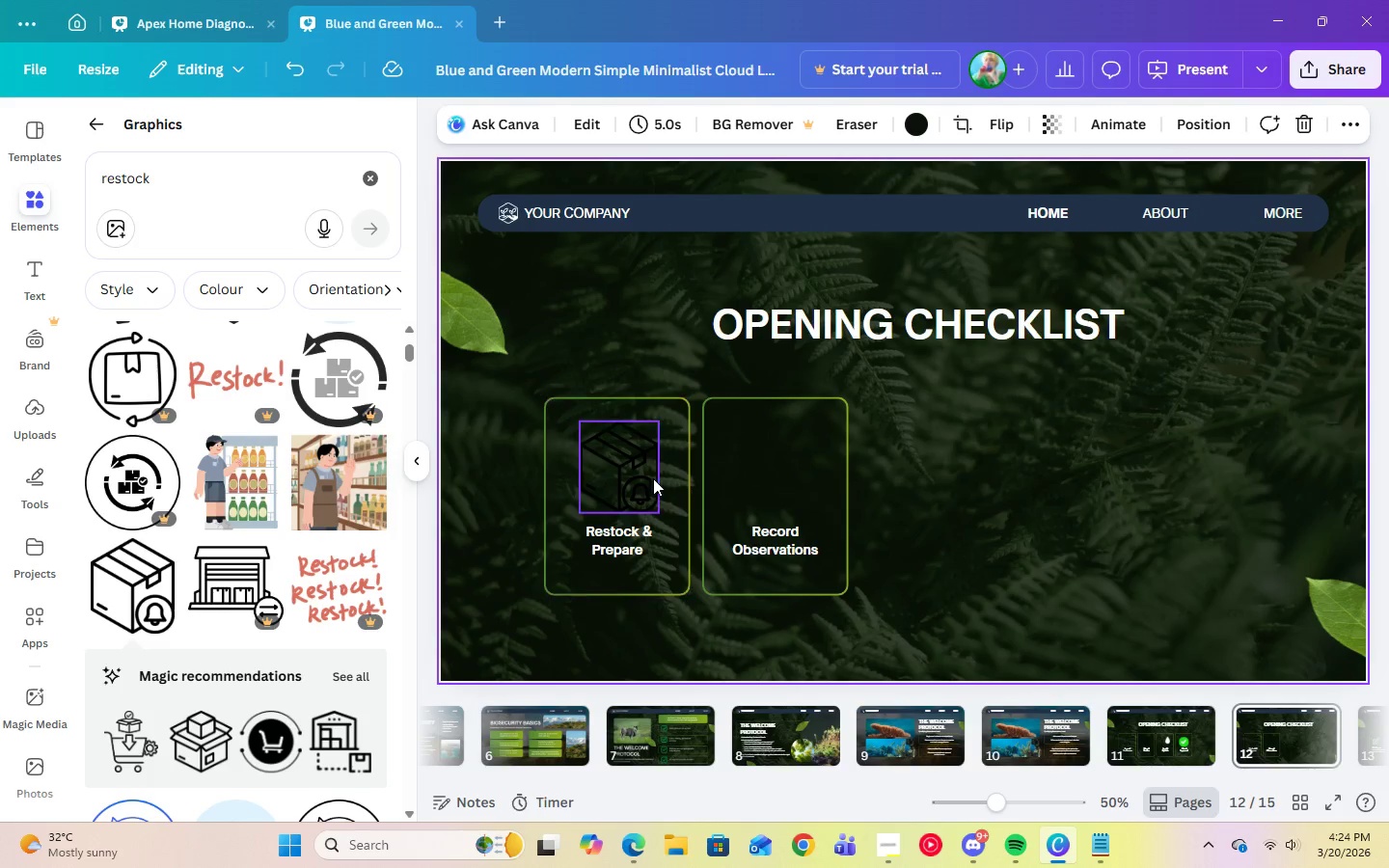 
left_click([650, 478])
 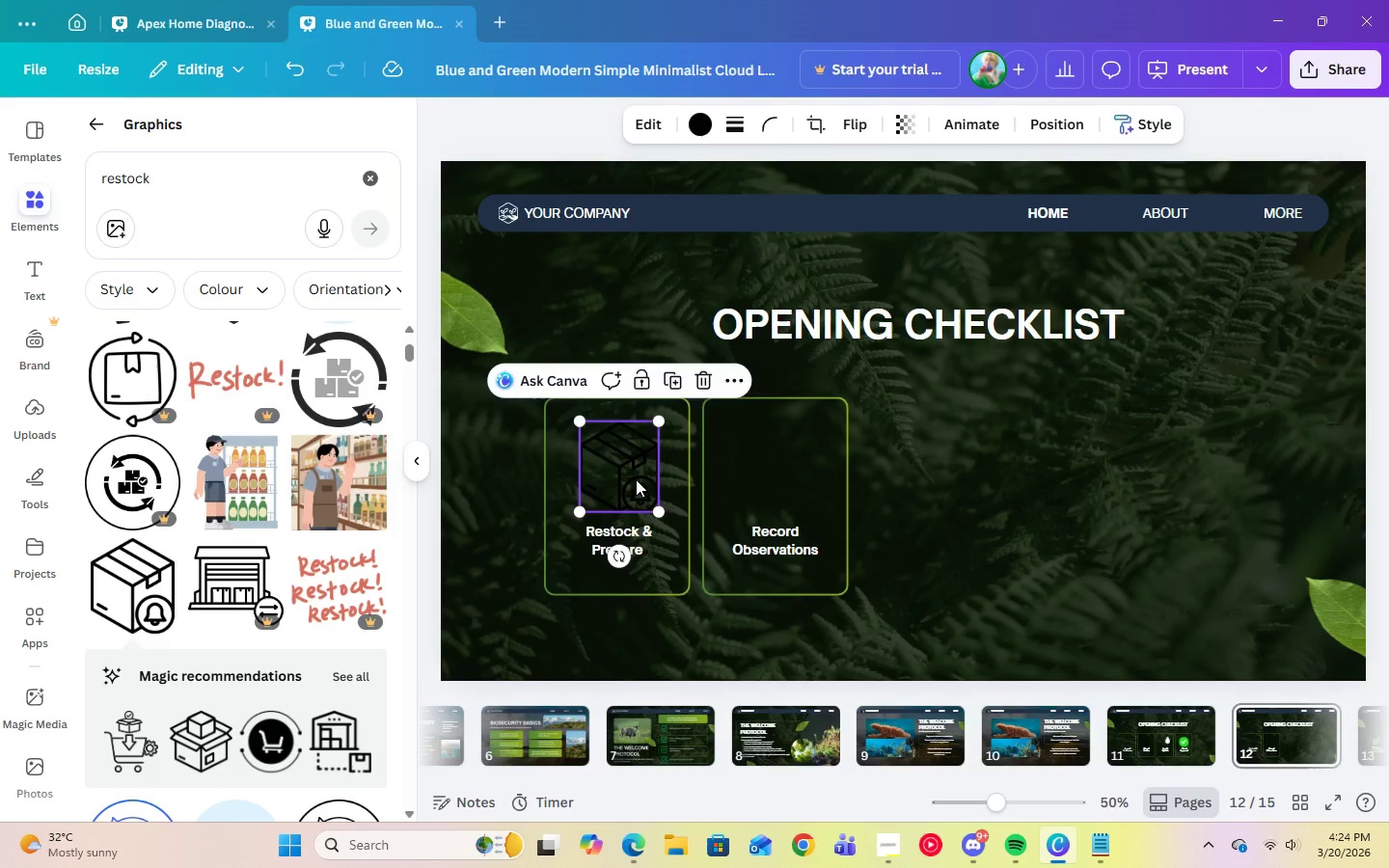 
left_click_drag(start_coordinate=[636, 479], to_coordinate=[636, 486])
 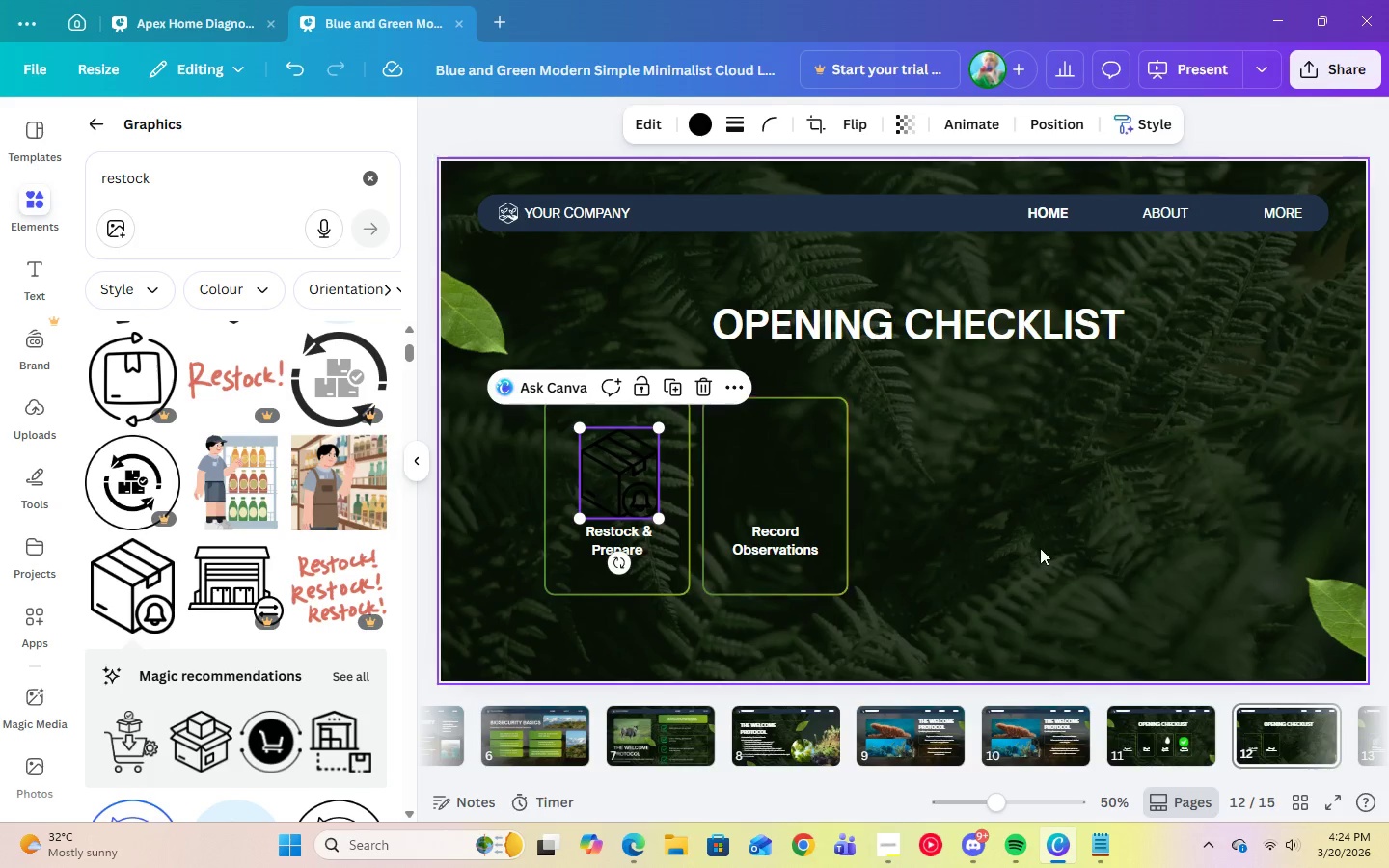 
left_click([1040, 548])
 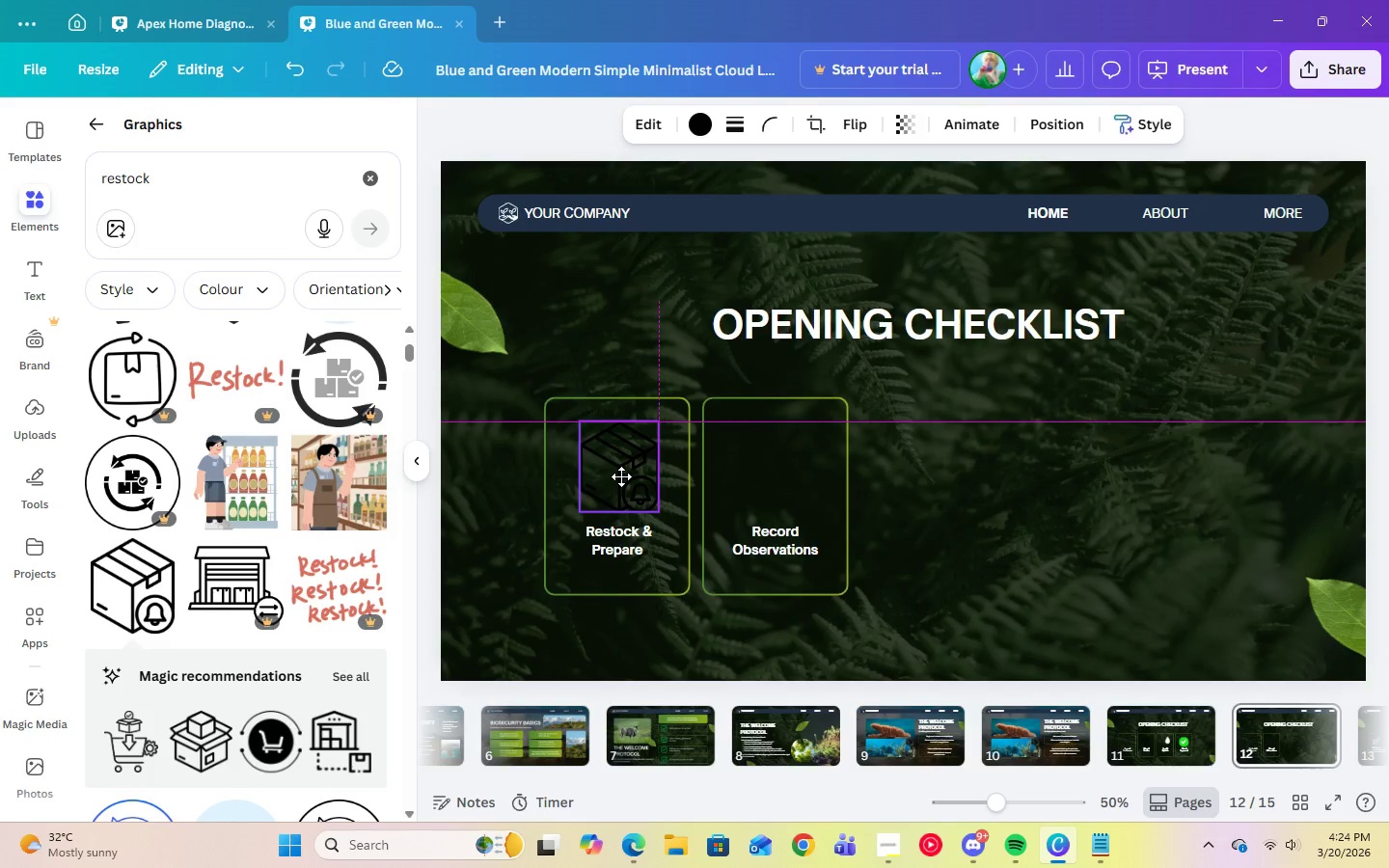 
left_click_drag(start_coordinate=[654, 510], to_coordinate=[658, 515])
 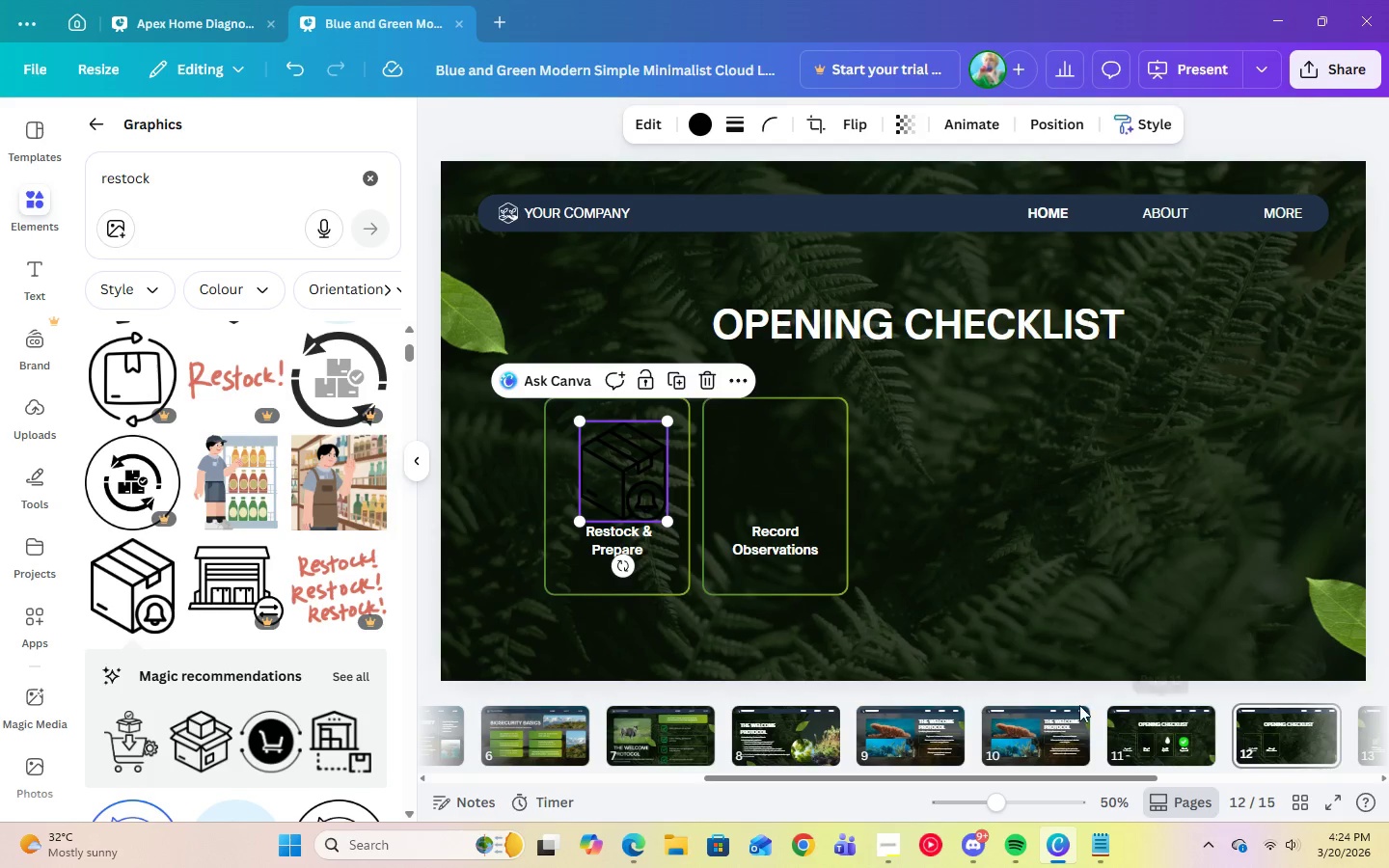 
left_click([1009, 572])
 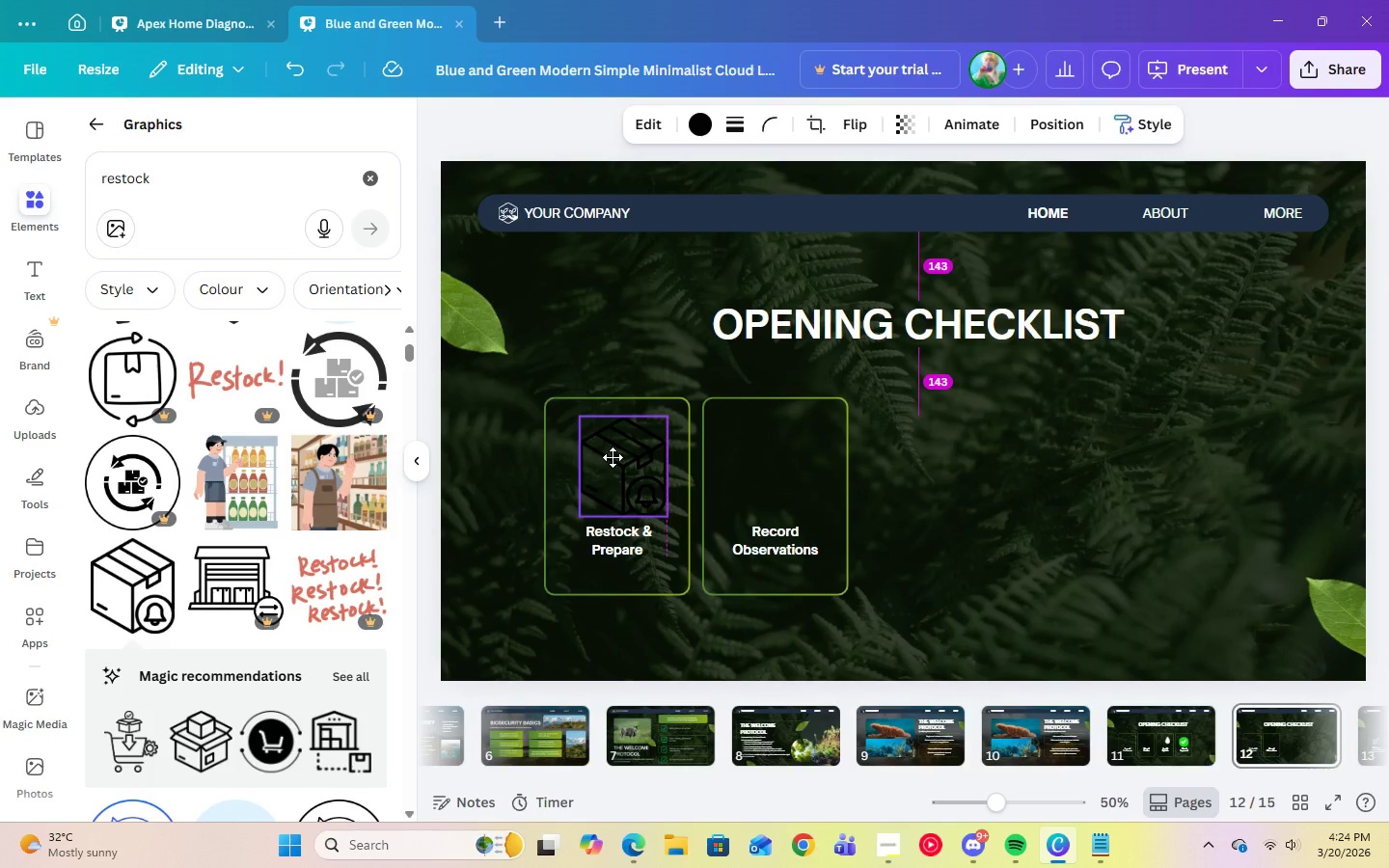 
left_click([1055, 581])
 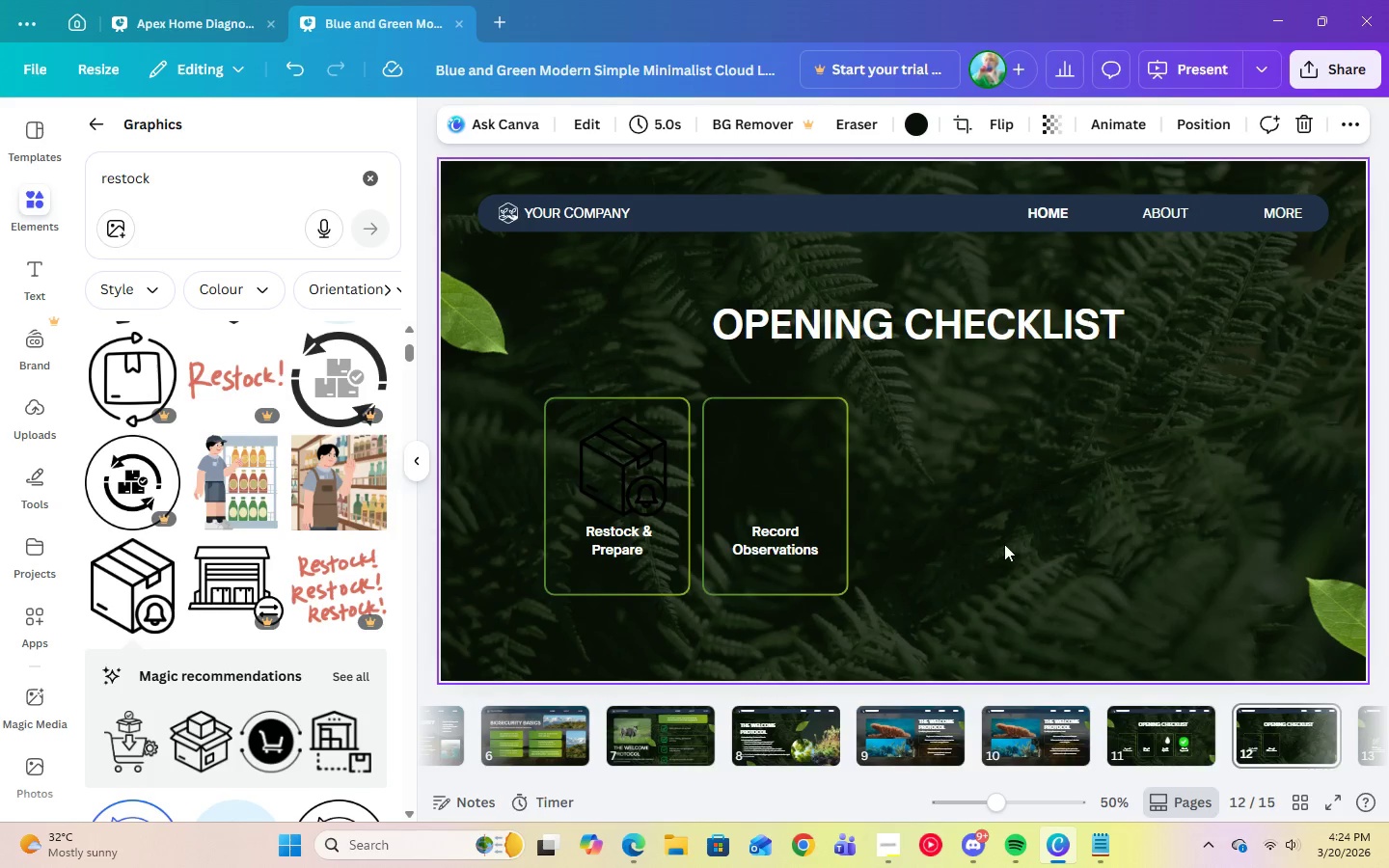 
left_click([638, 485])
 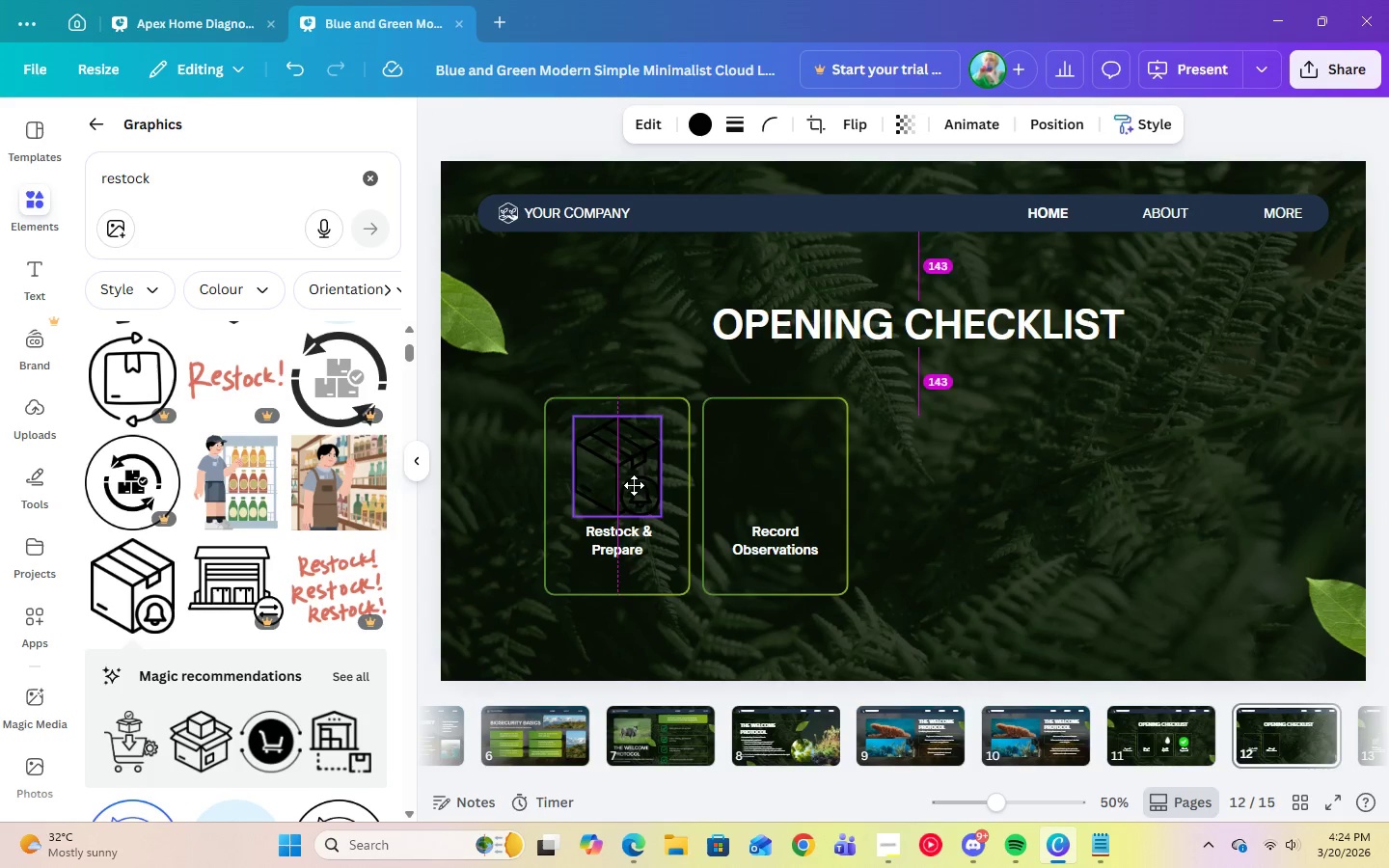 
left_click([919, 514])
 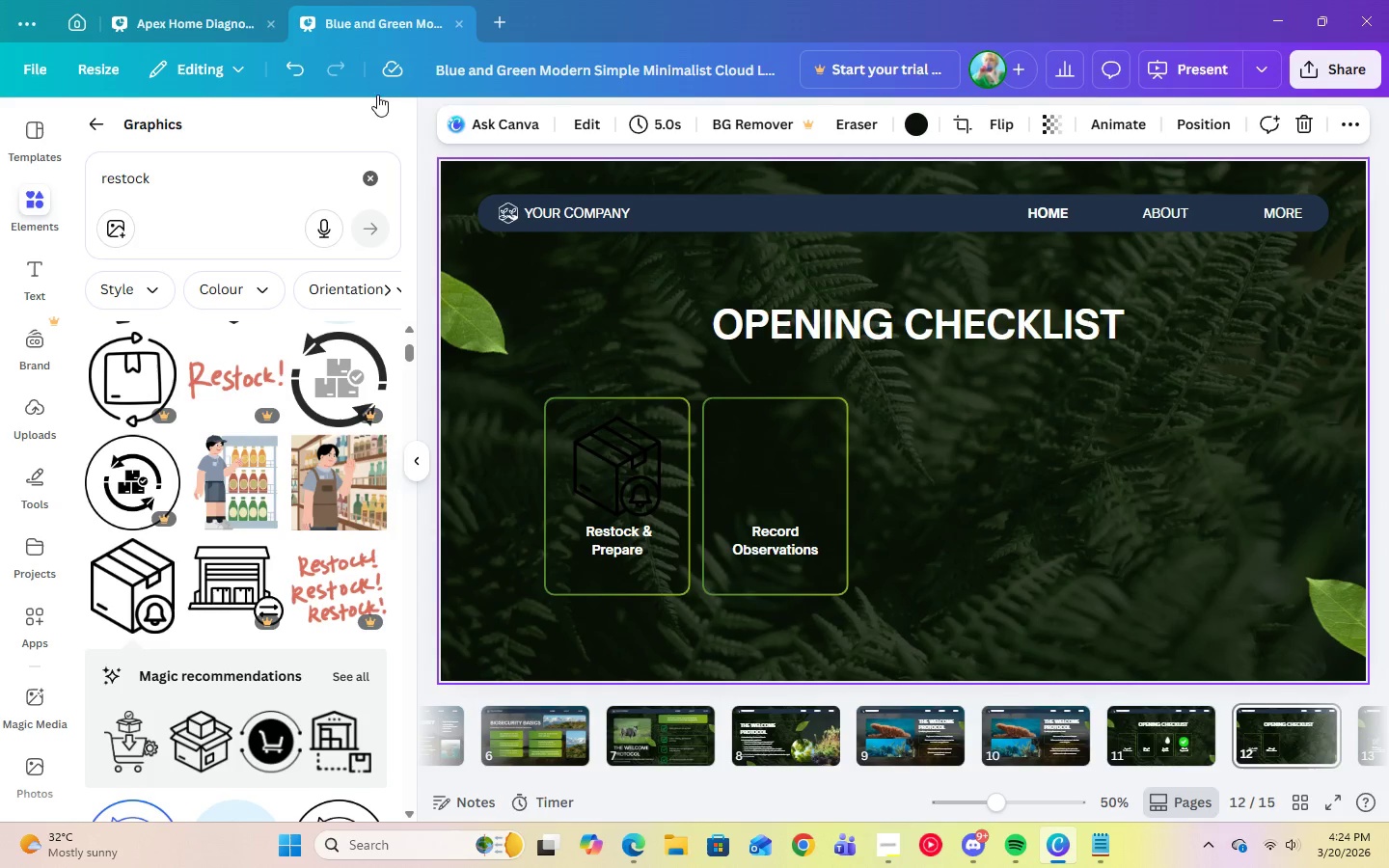 
double_click([250, 196])
 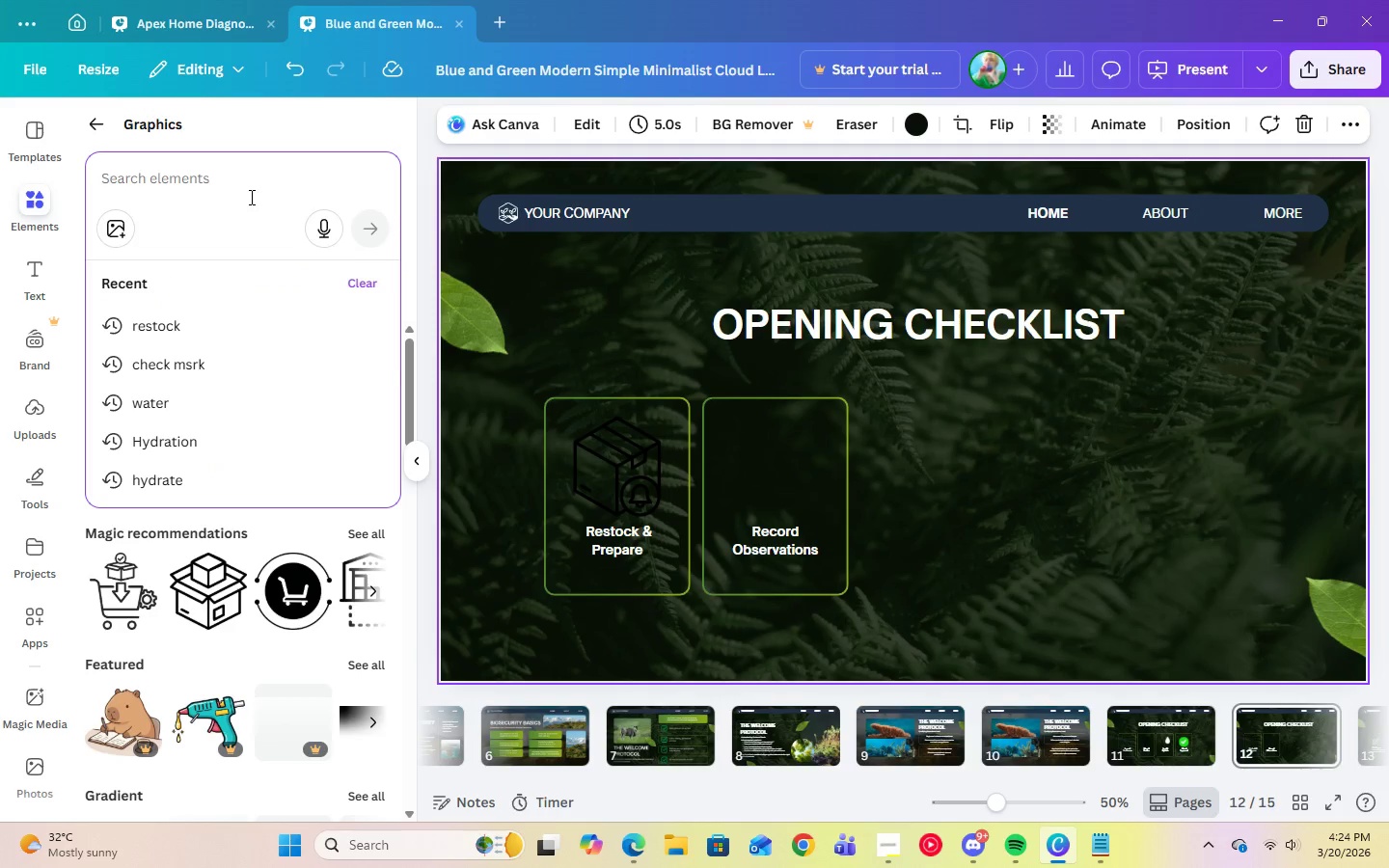 
type(record)
 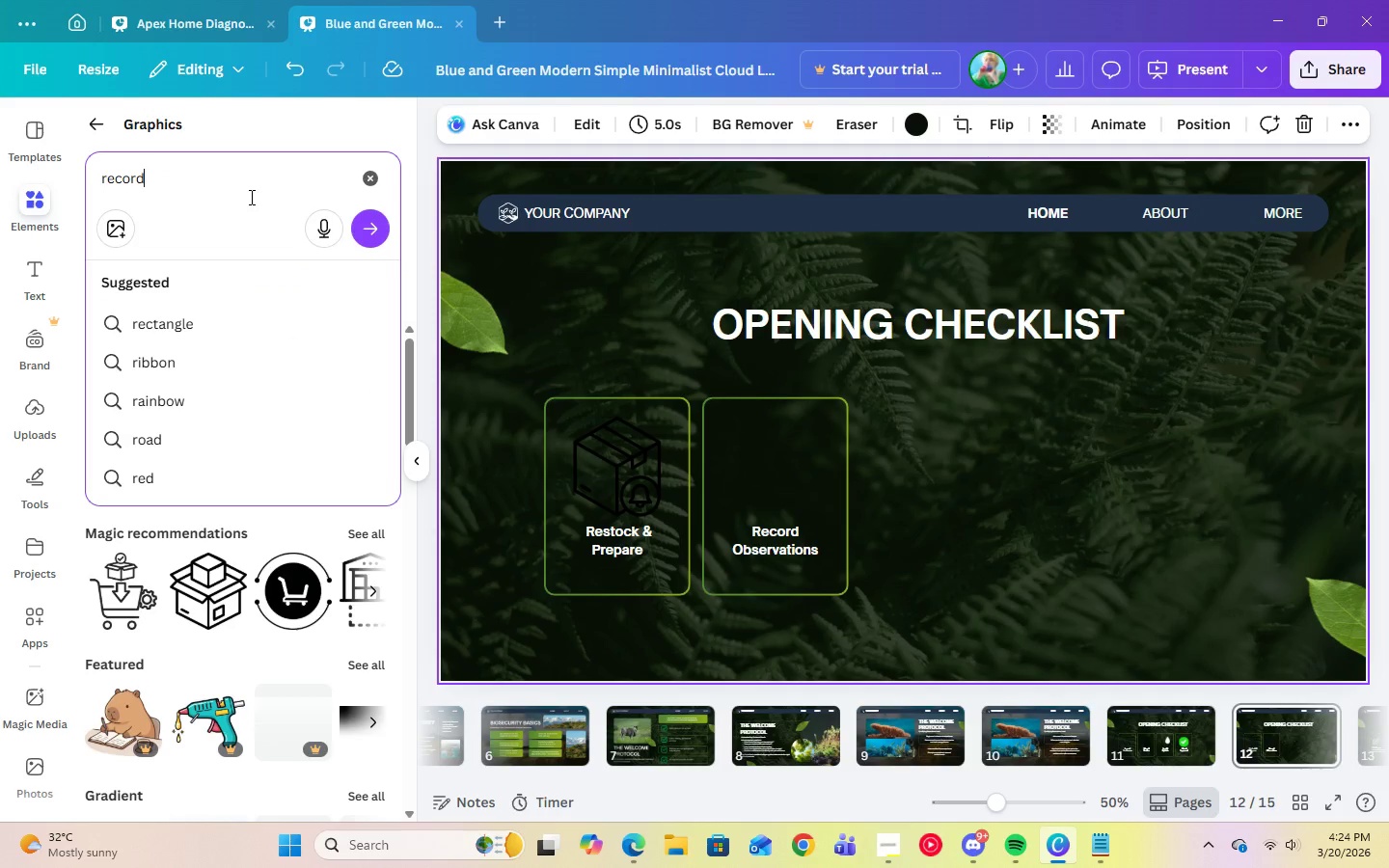 
key(Enter)
 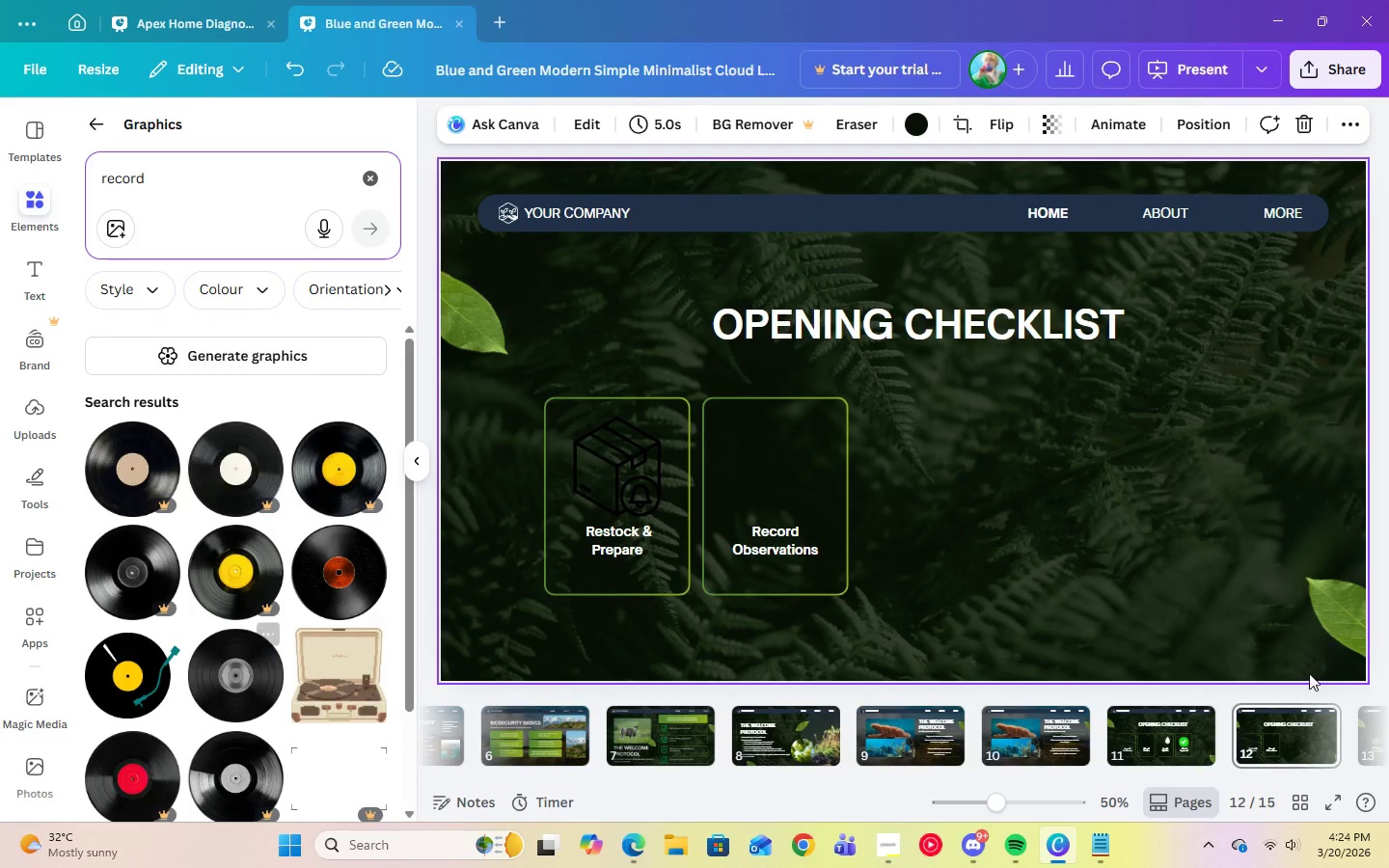 
scroll: coordinate [168, 754], scroll_direction: down, amount: 10.0
 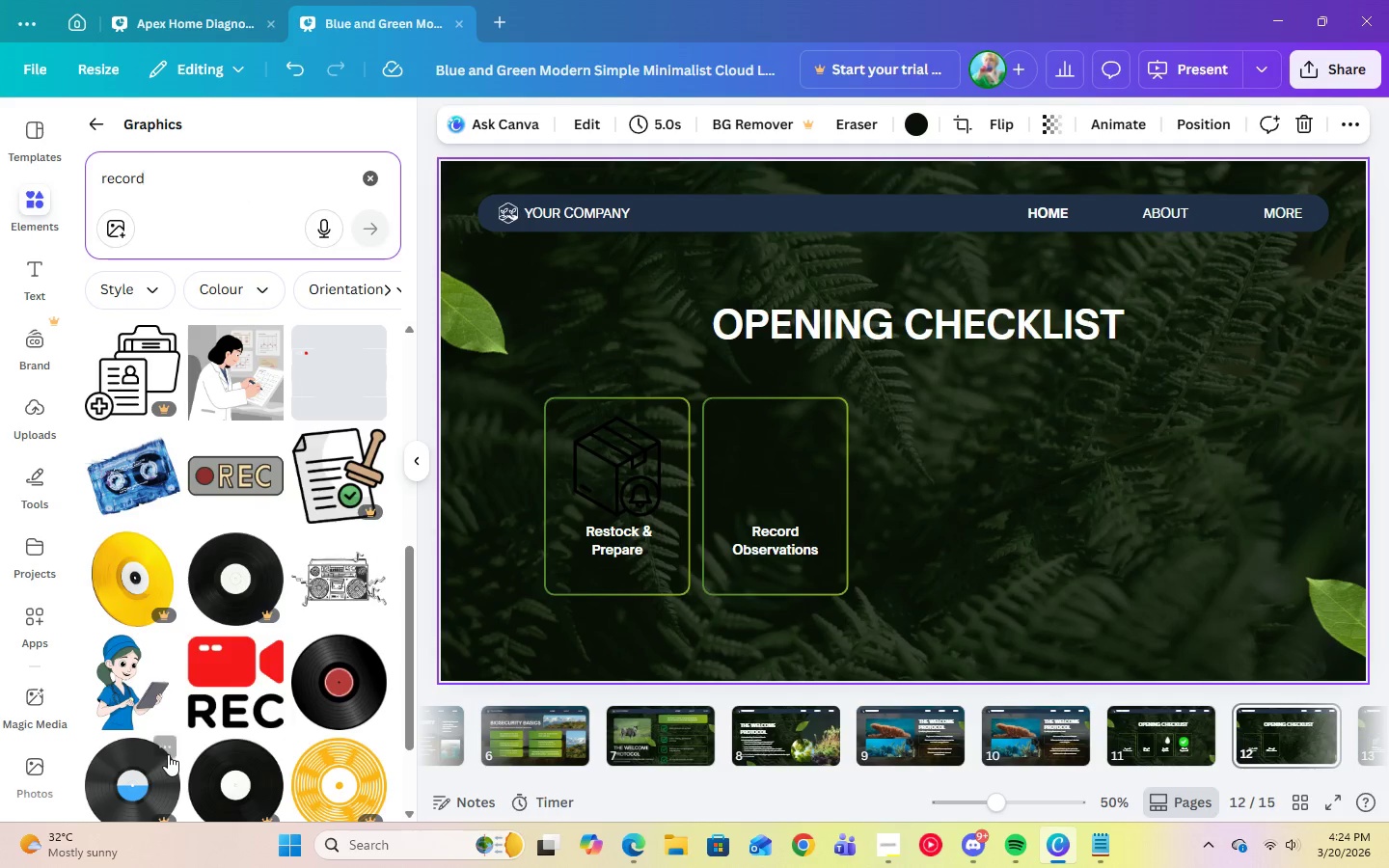 
scroll: coordinate [168, 754], scroll_direction: up, amount: 1.0
 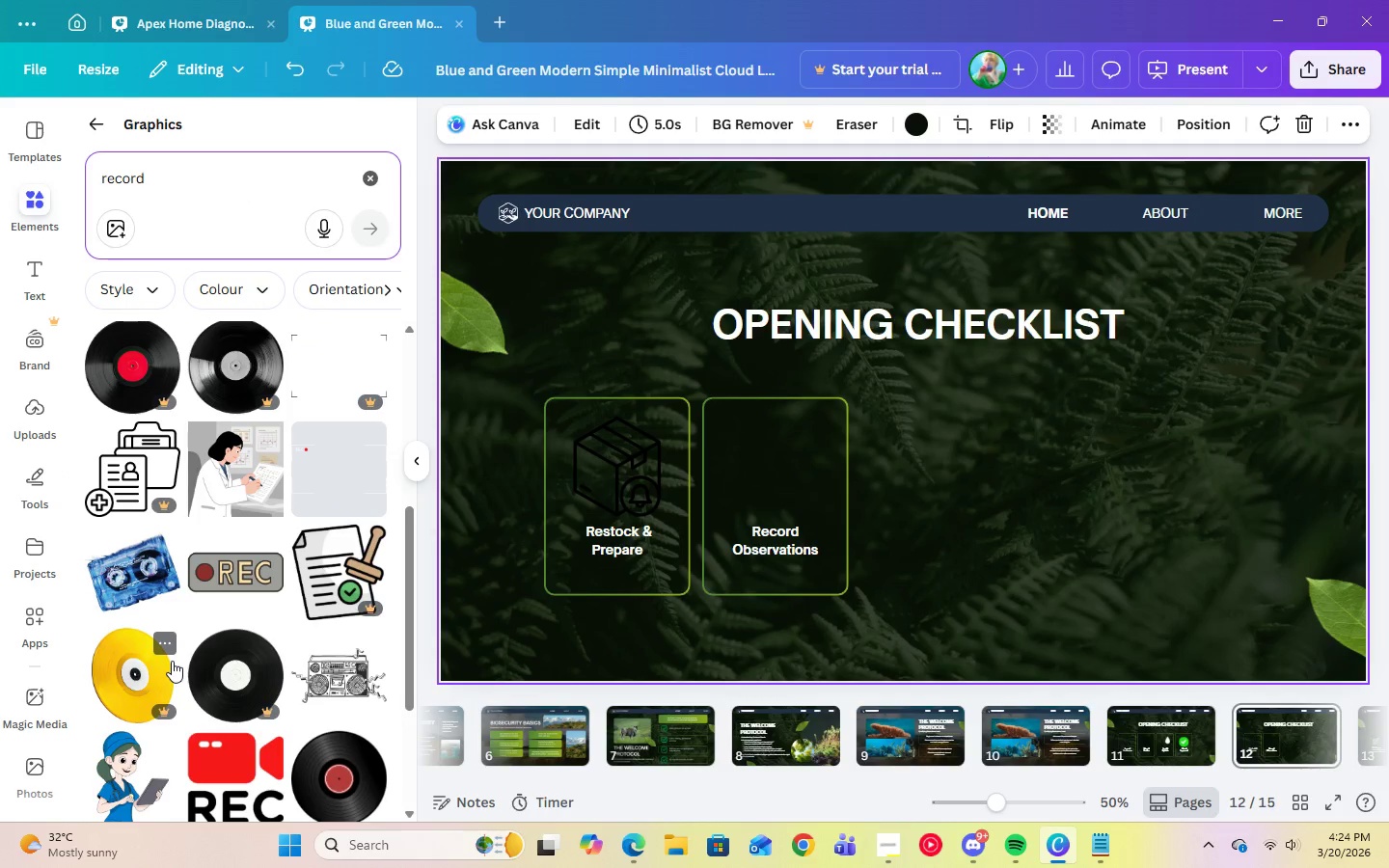 
scroll: coordinate [172, 661], scroll_direction: down, amount: 5.0
 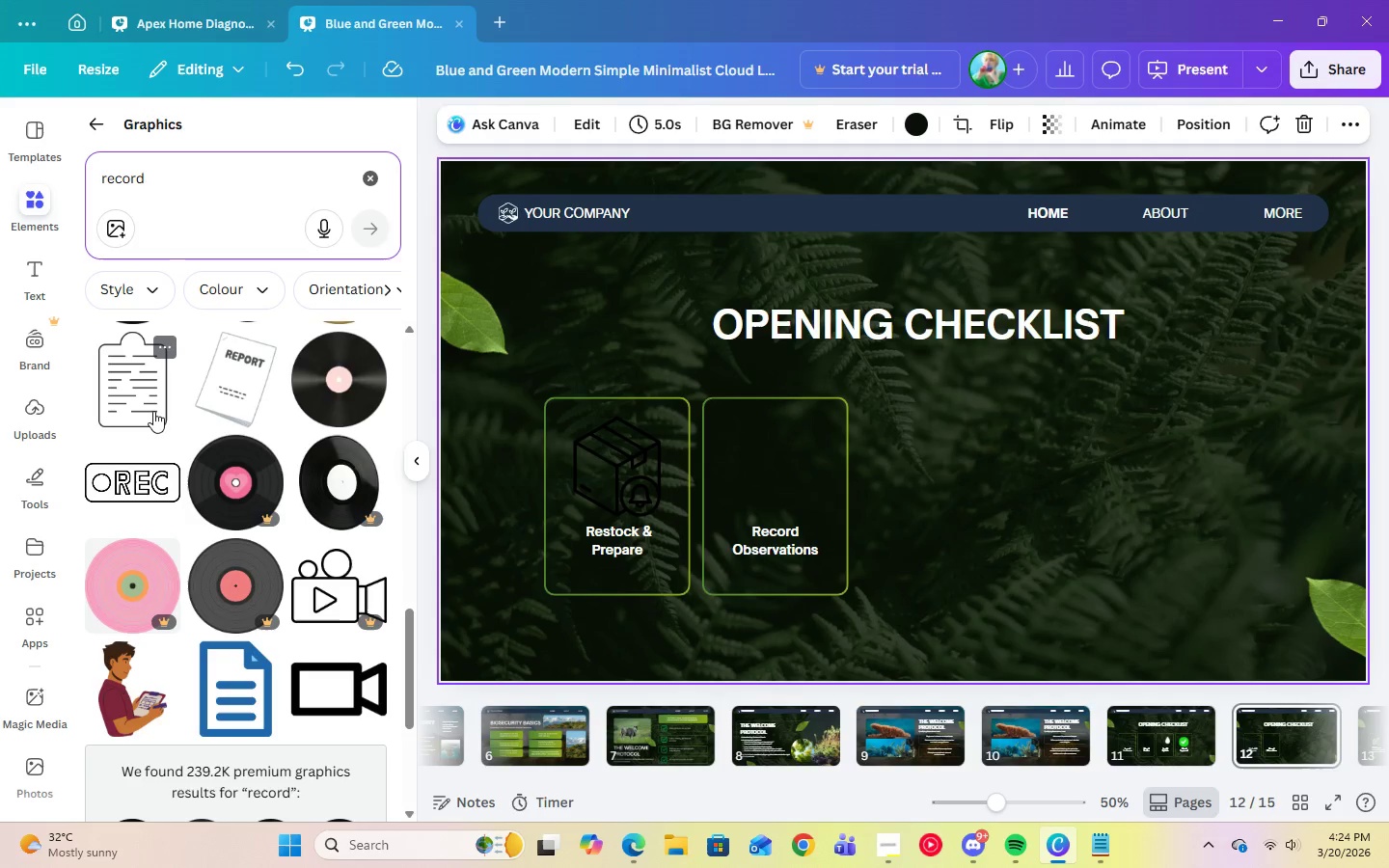 
left_click([149, 413])
 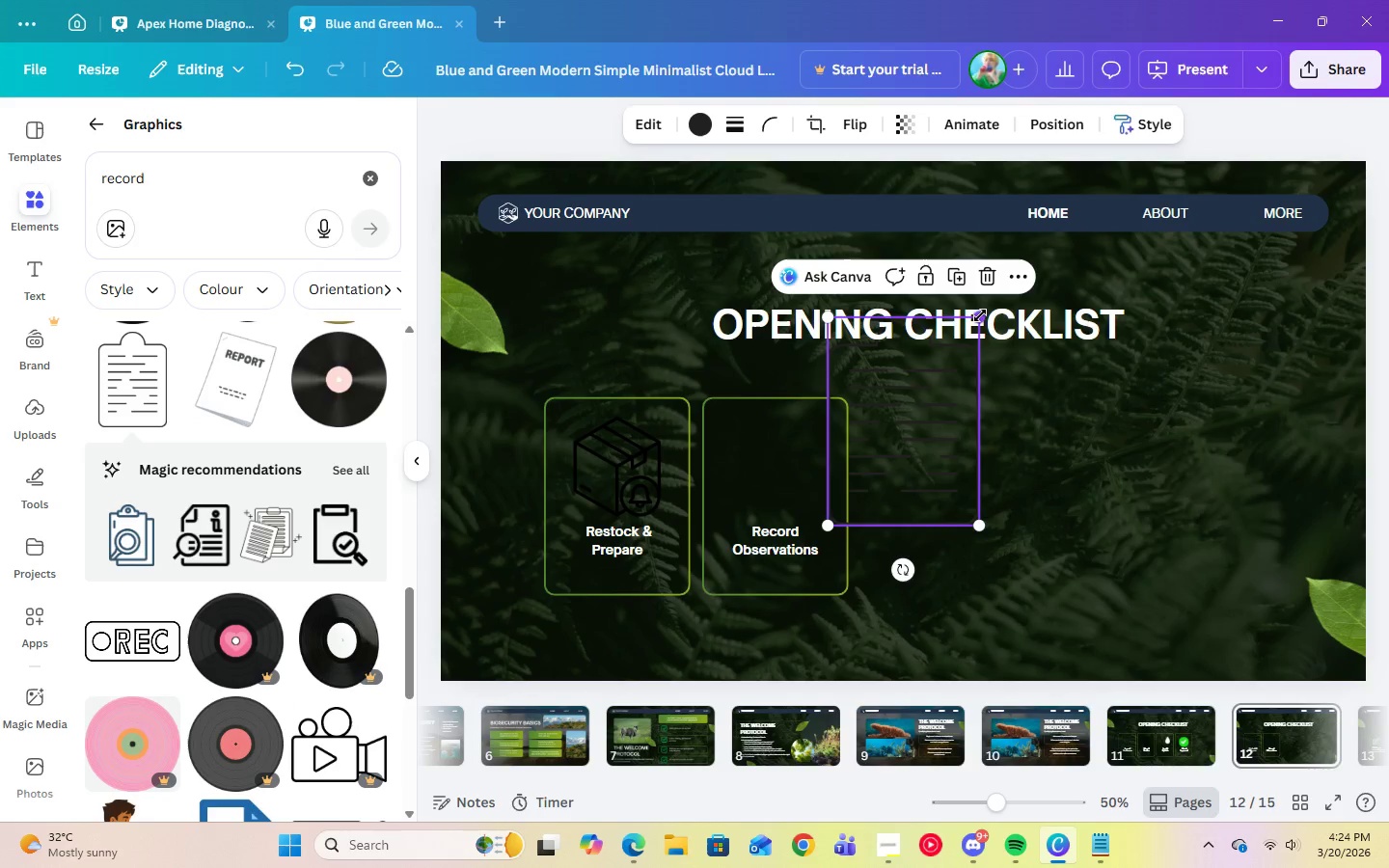 
left_click_drag(start_coordinate=[978, 319], to_coordinate=[915, 403])
 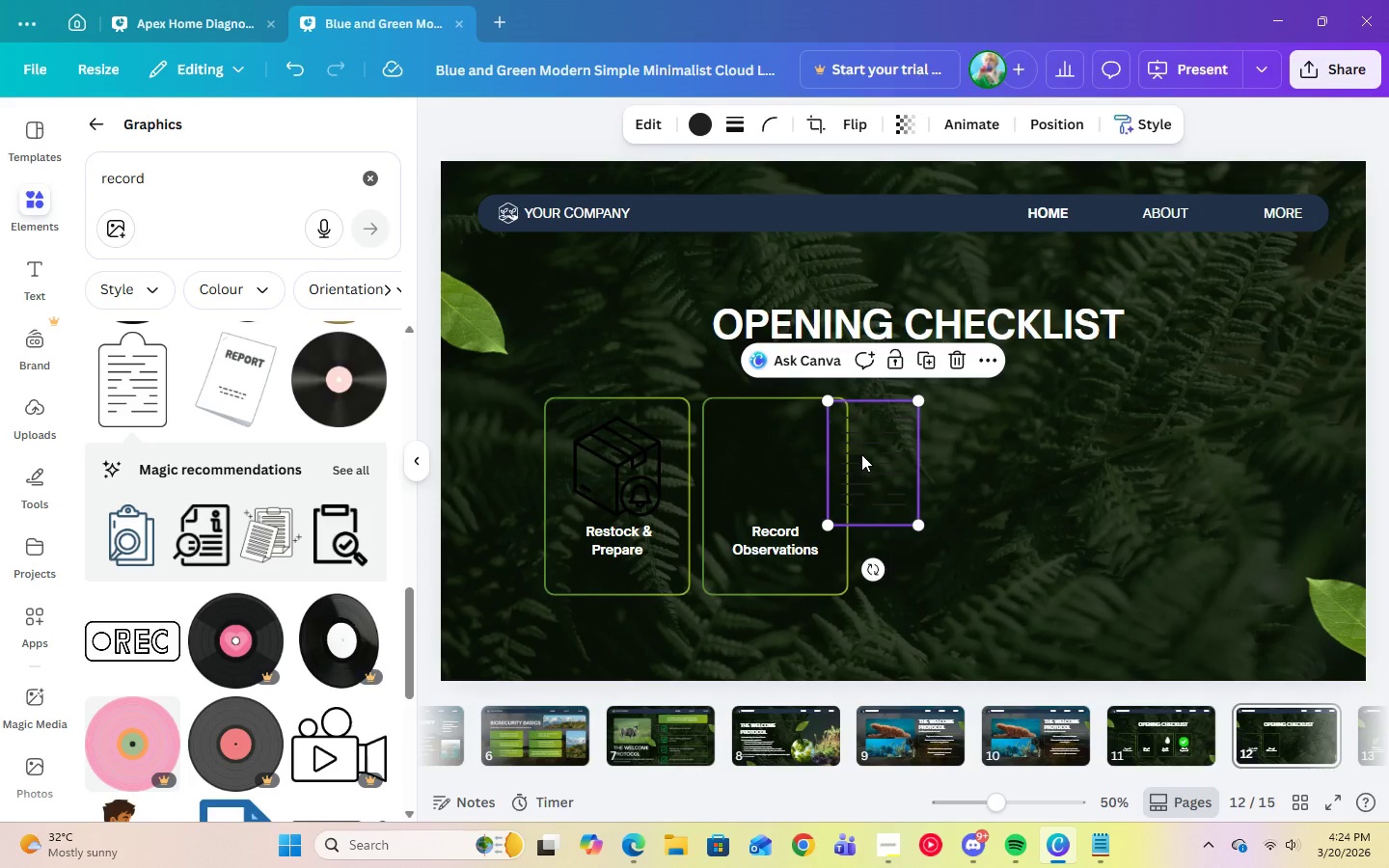 
left_click_drag(start_coordinate=[861, 454], to_coordinate=[775, 458])
 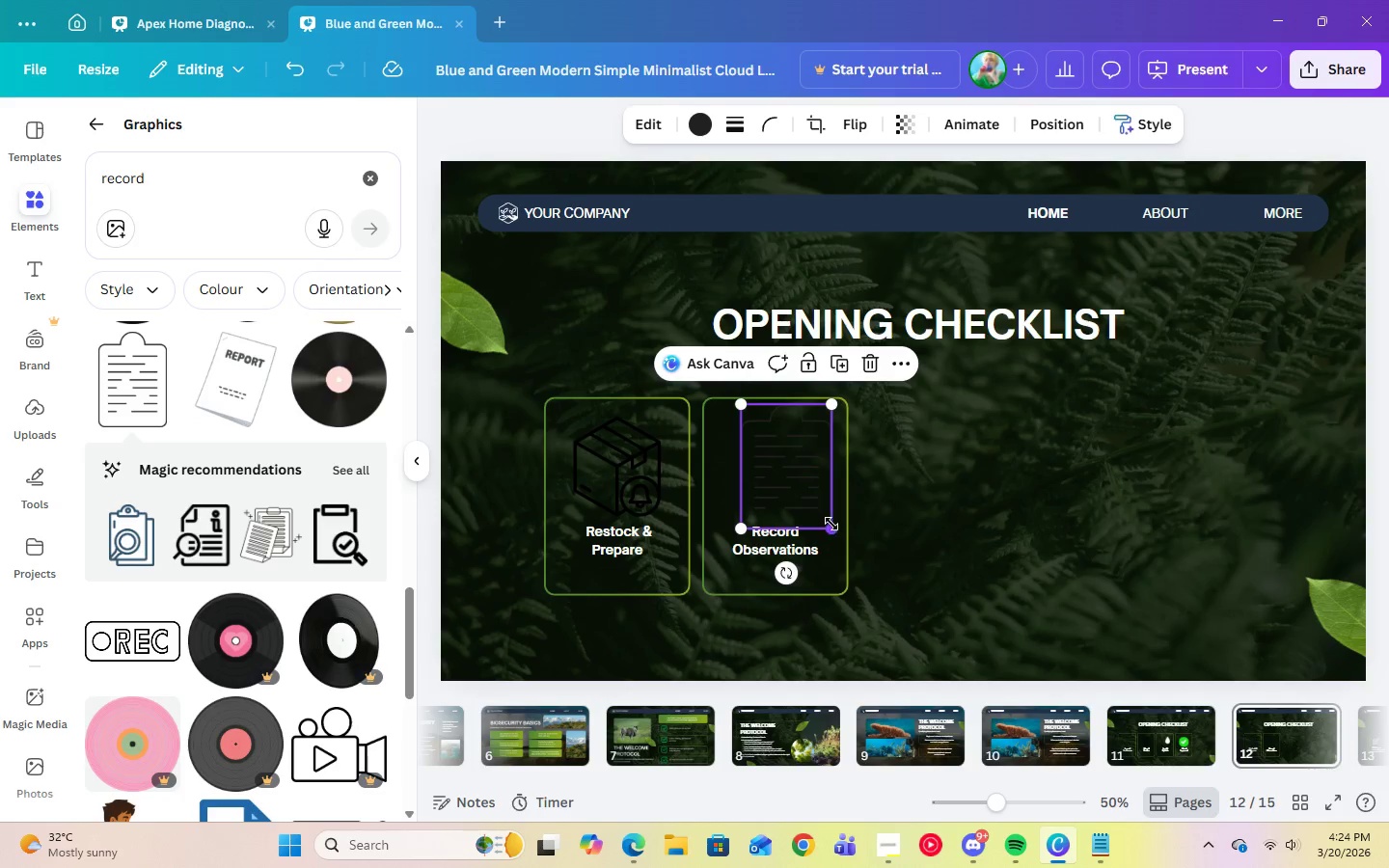 
left_click_drag(start_coordinate=[831, 528], to_coordinate=[818, 520])
 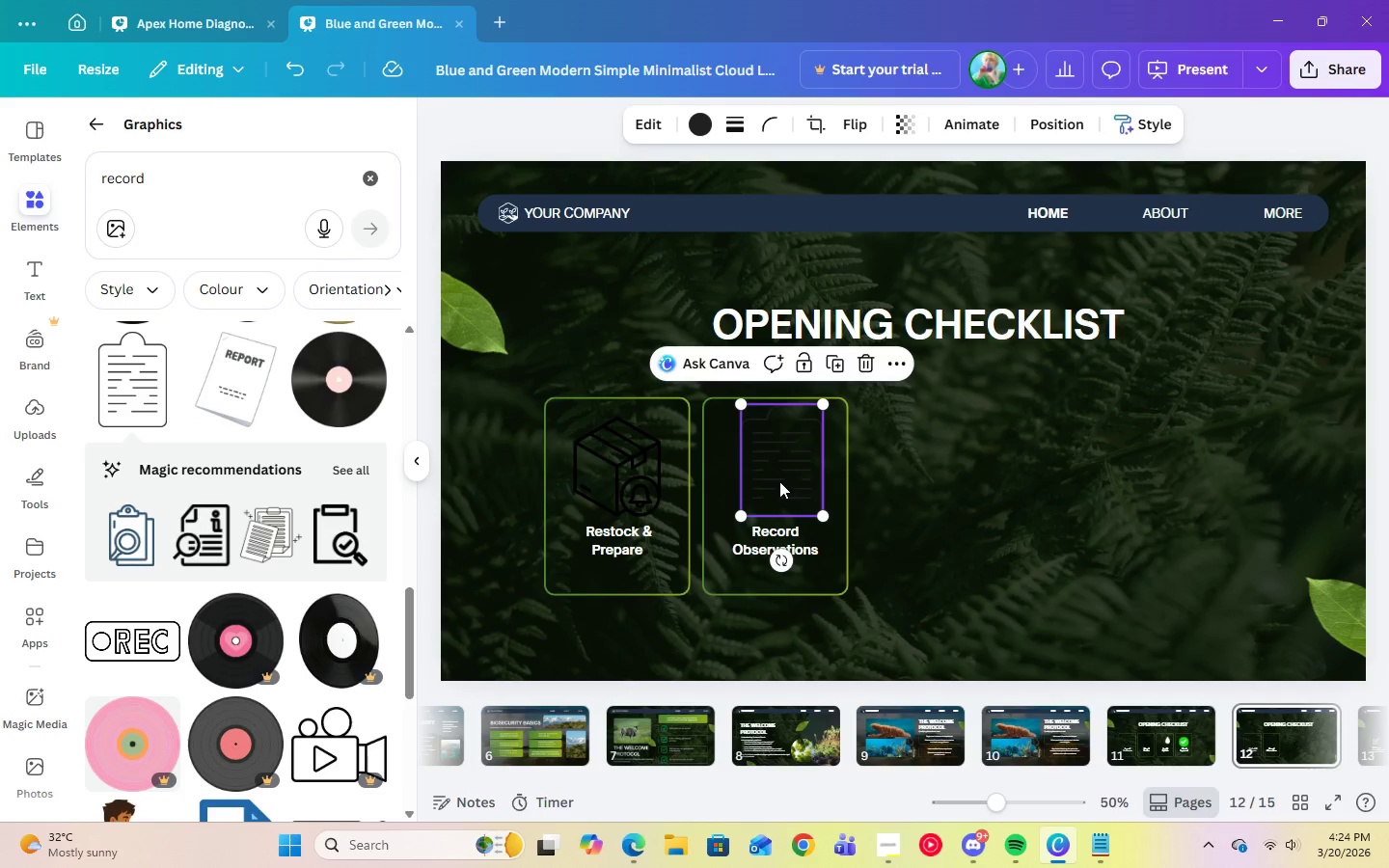 
left_click_drag(start_coordinate=[781, 481], to_coordinate=[775, 484])
 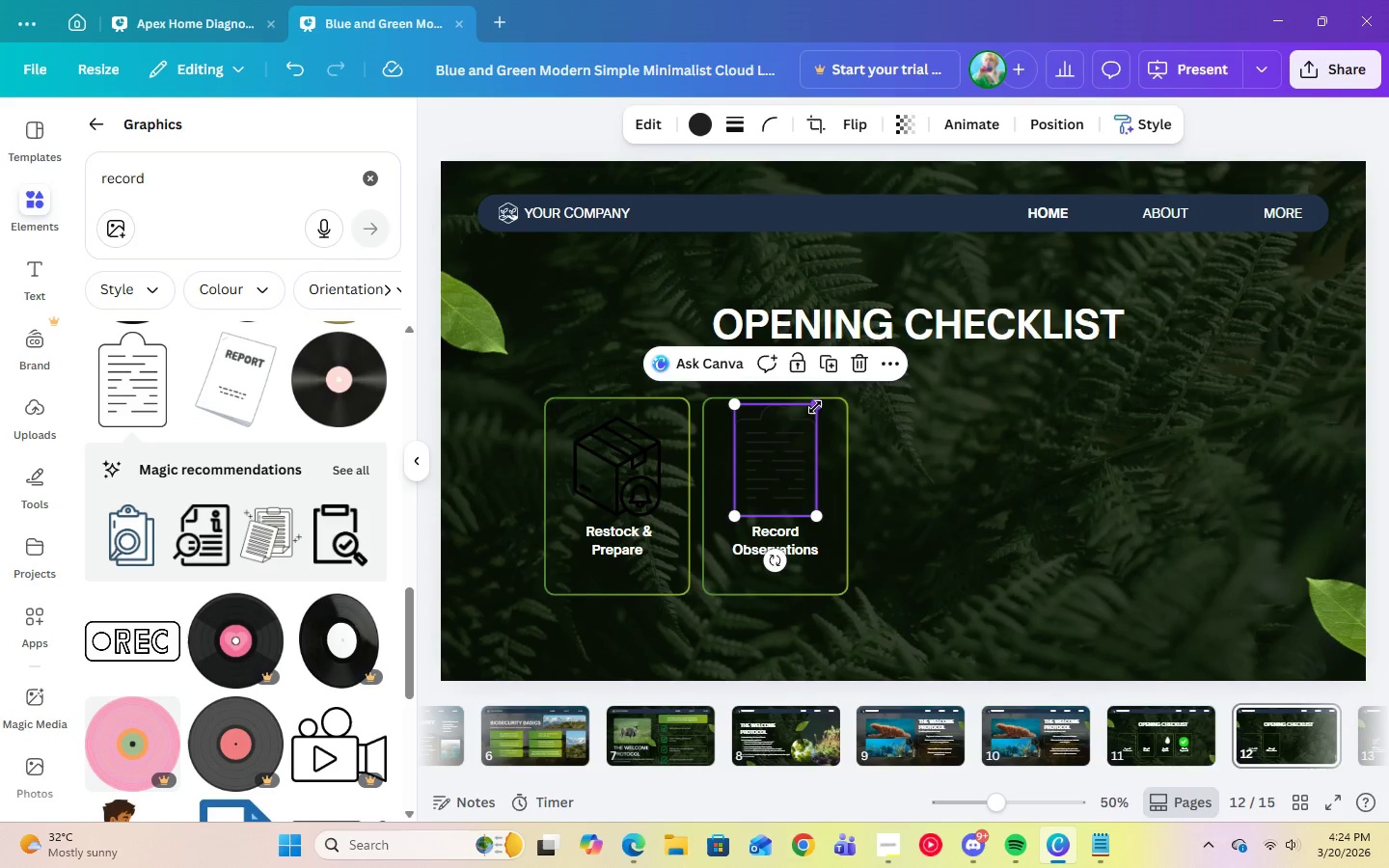 
left_click_drag(start_coordinate=[815, 407], to_coordinate=[812, 421])
 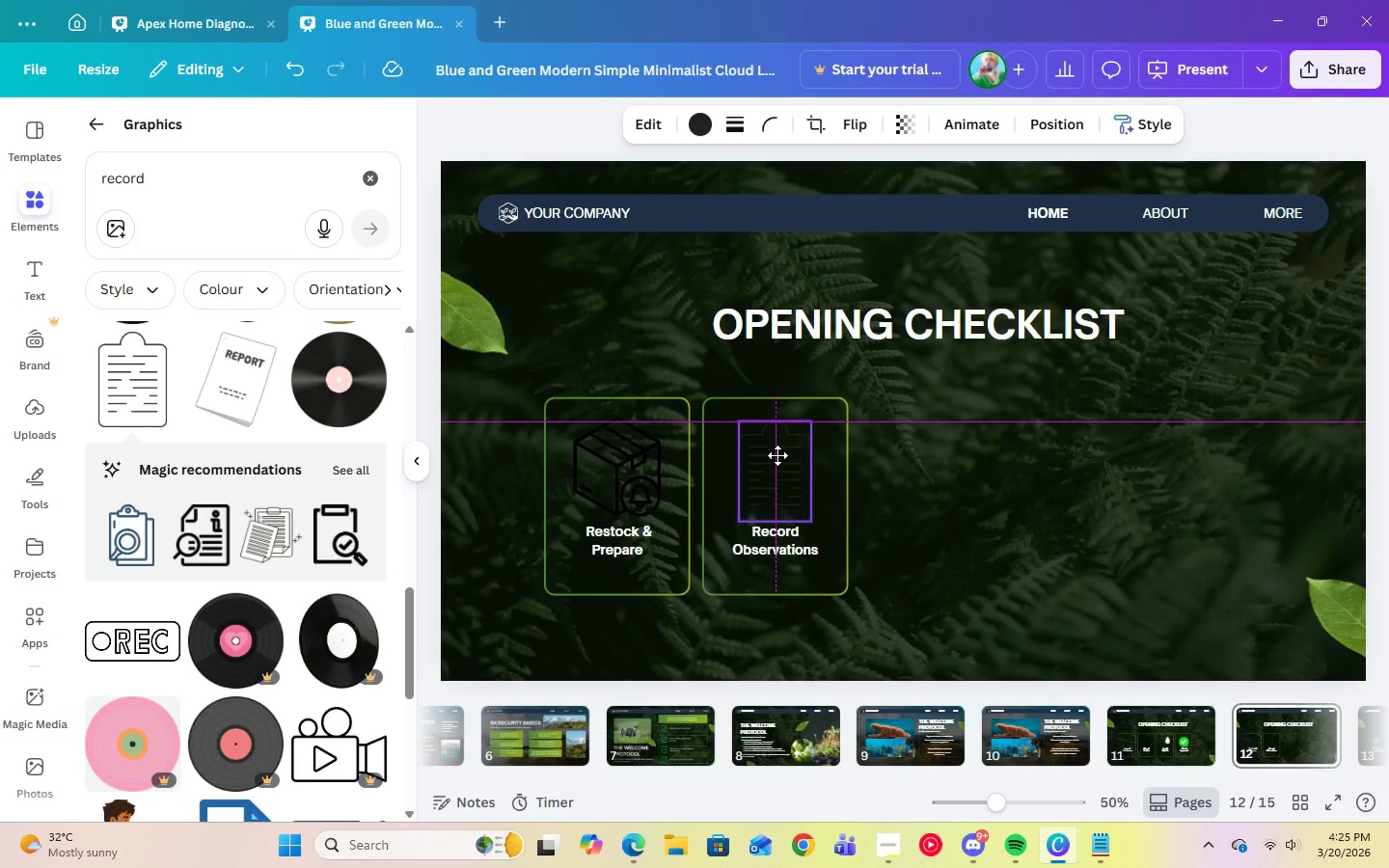 
wait(5.66)
 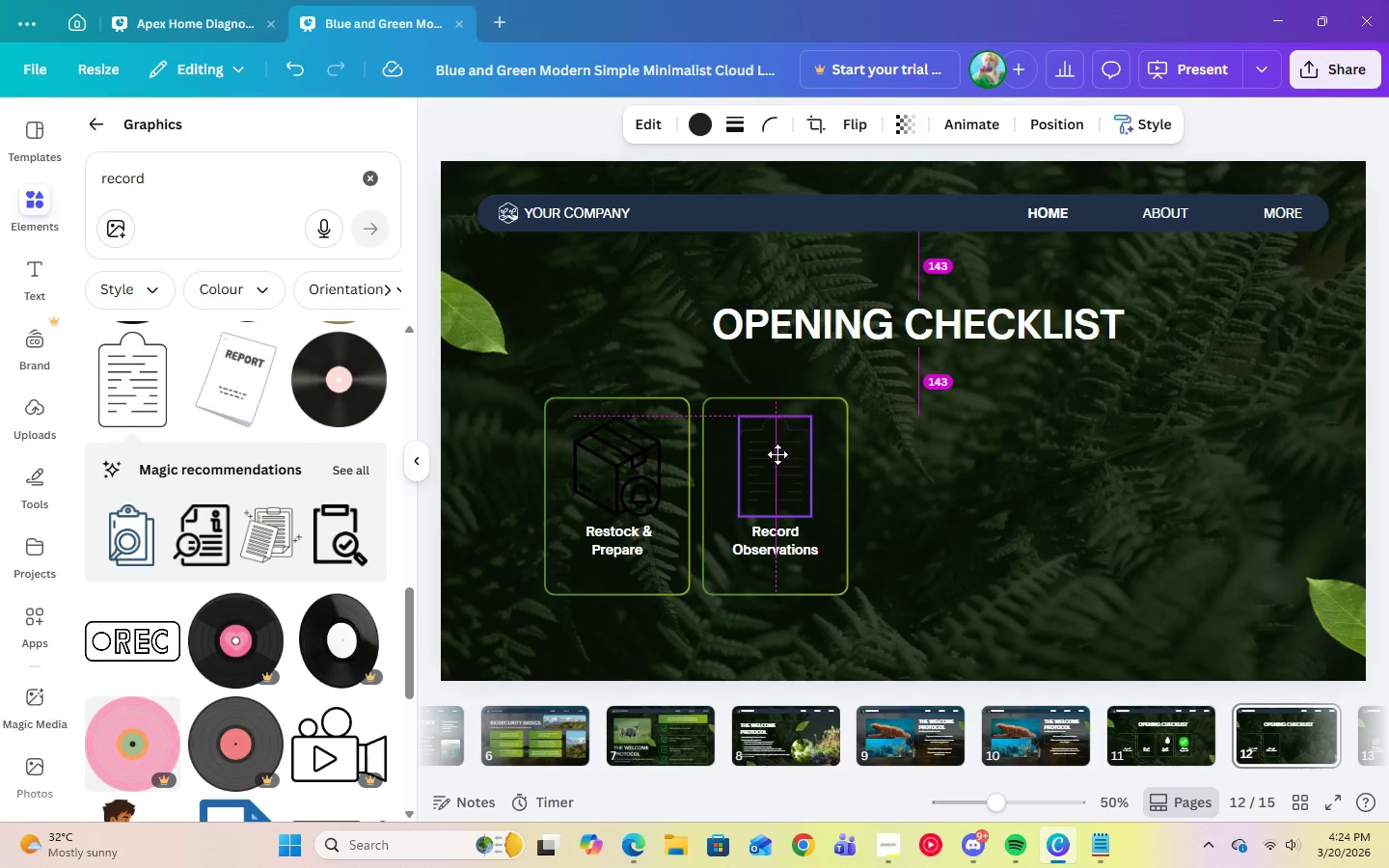 
left_click([975, 502])
 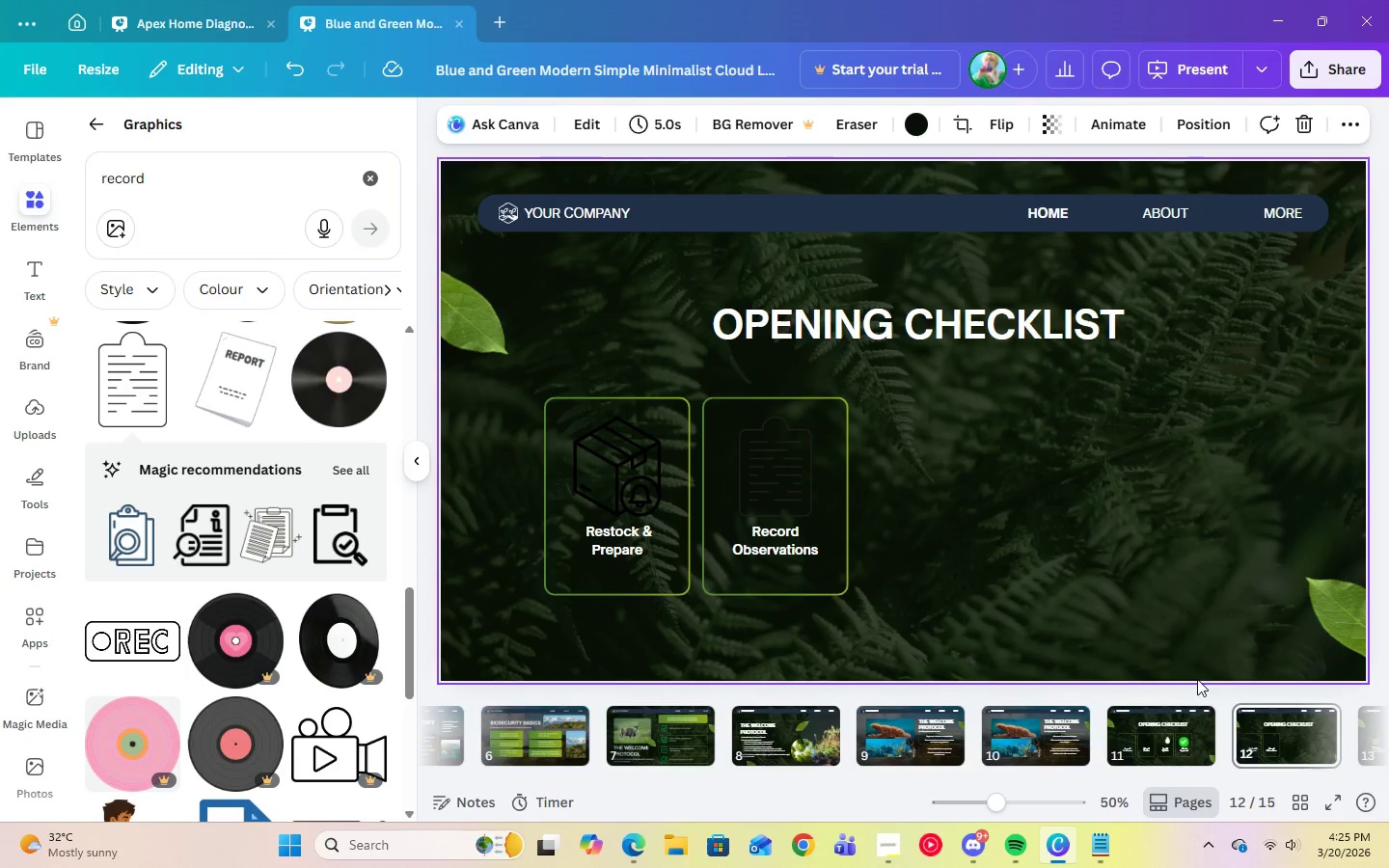 
left_click([1375, 732])
 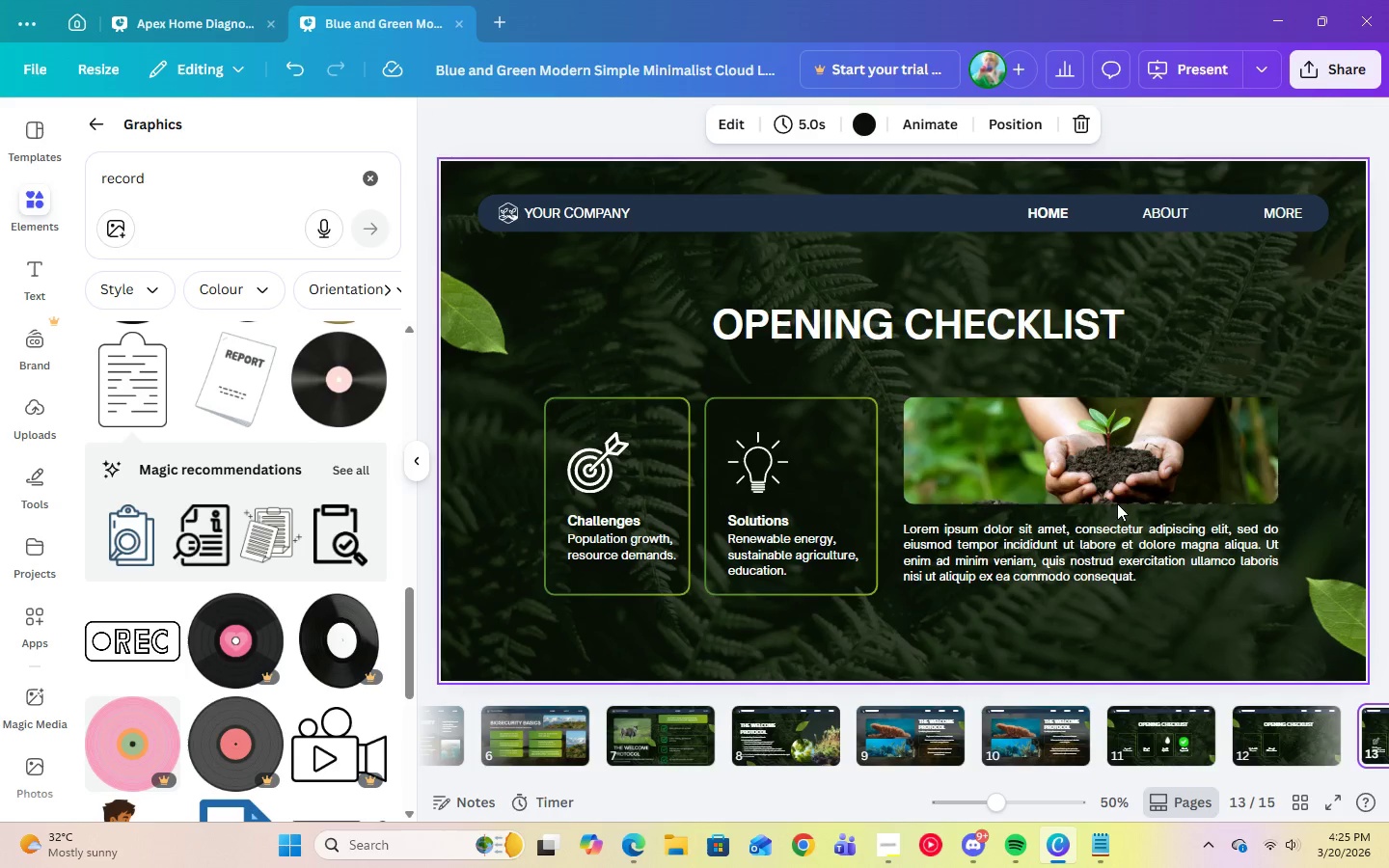 
left_click([1101, 484])
 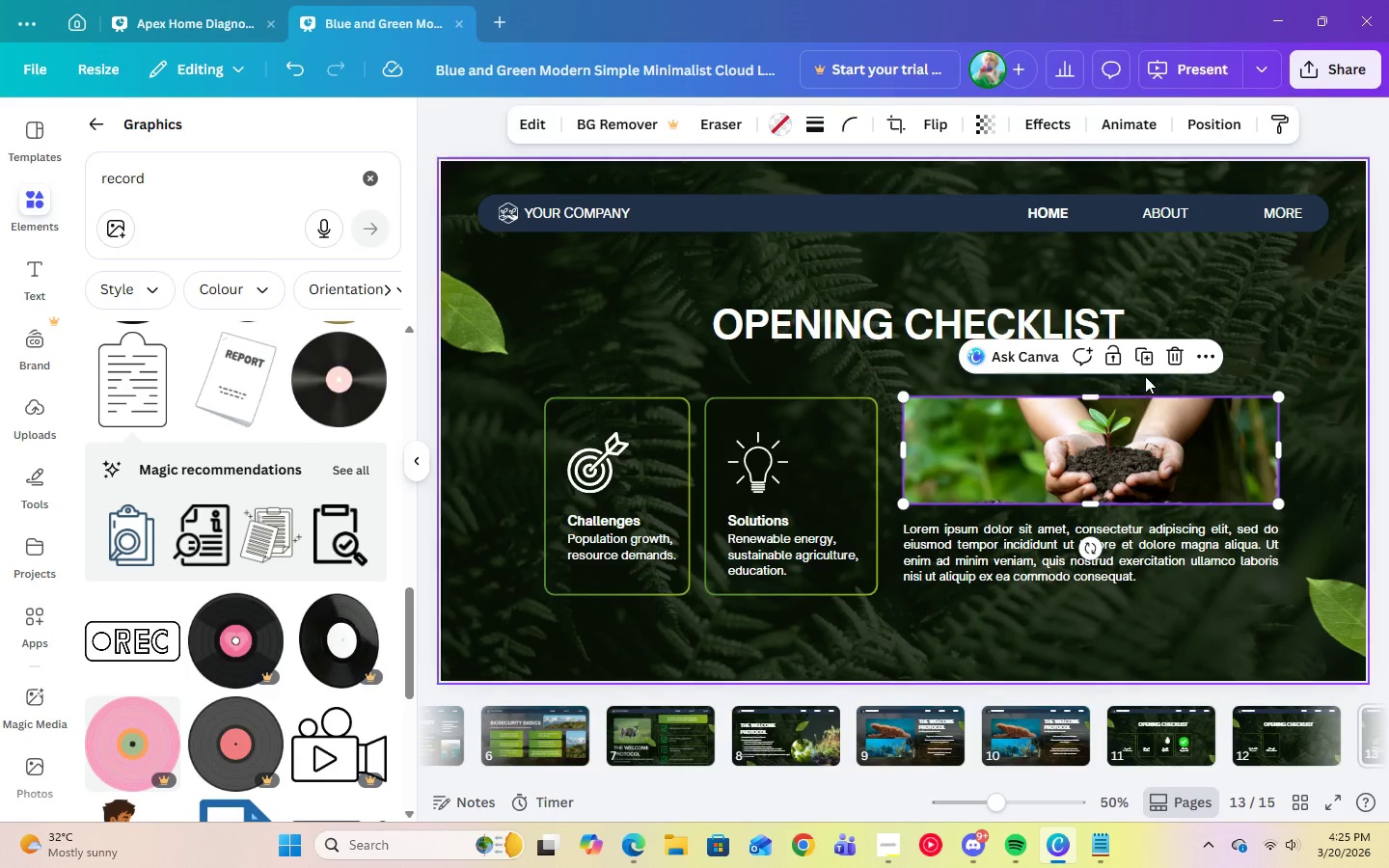 
left_click([1145, 373])
 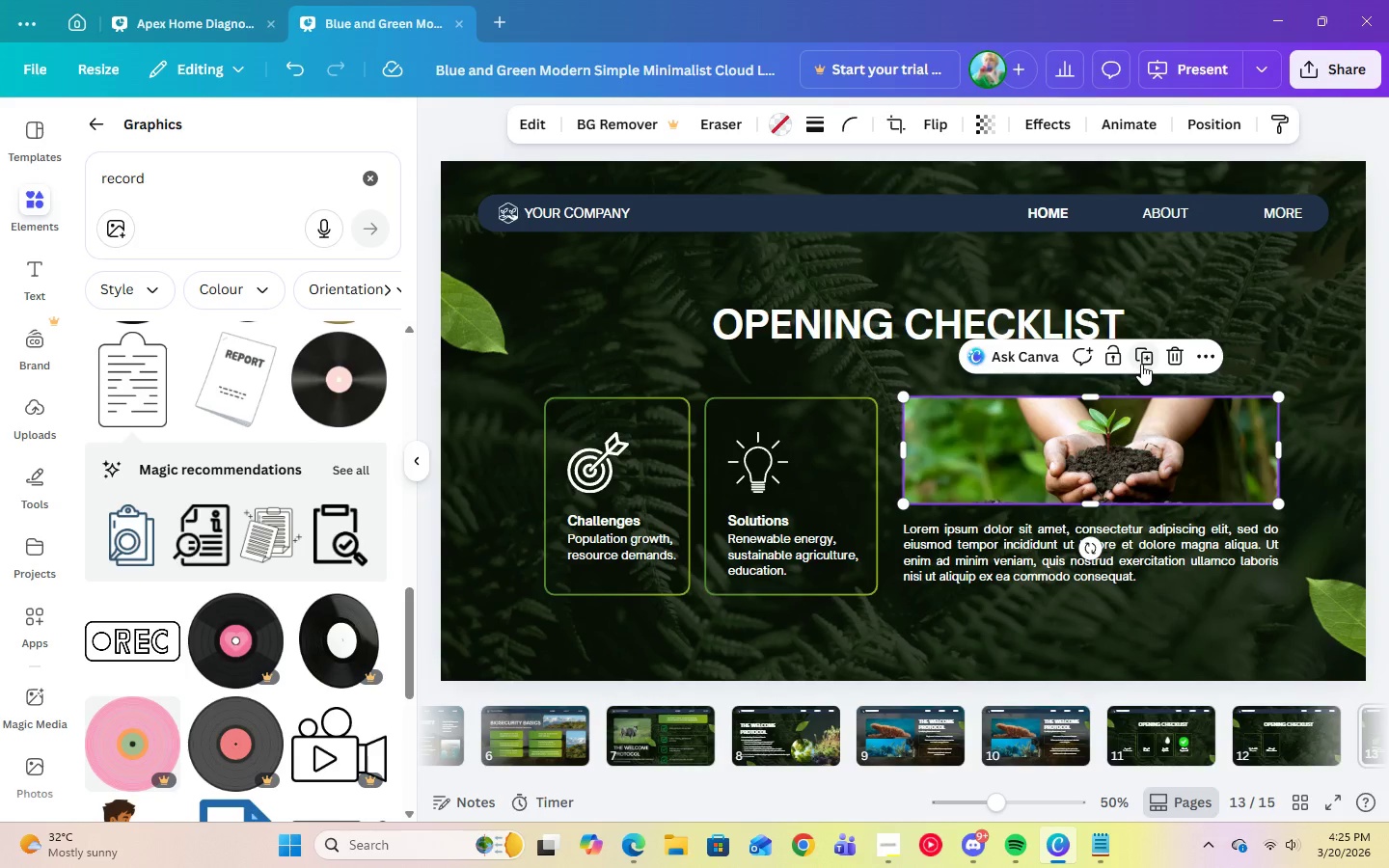 
left_click([1141, 364])
 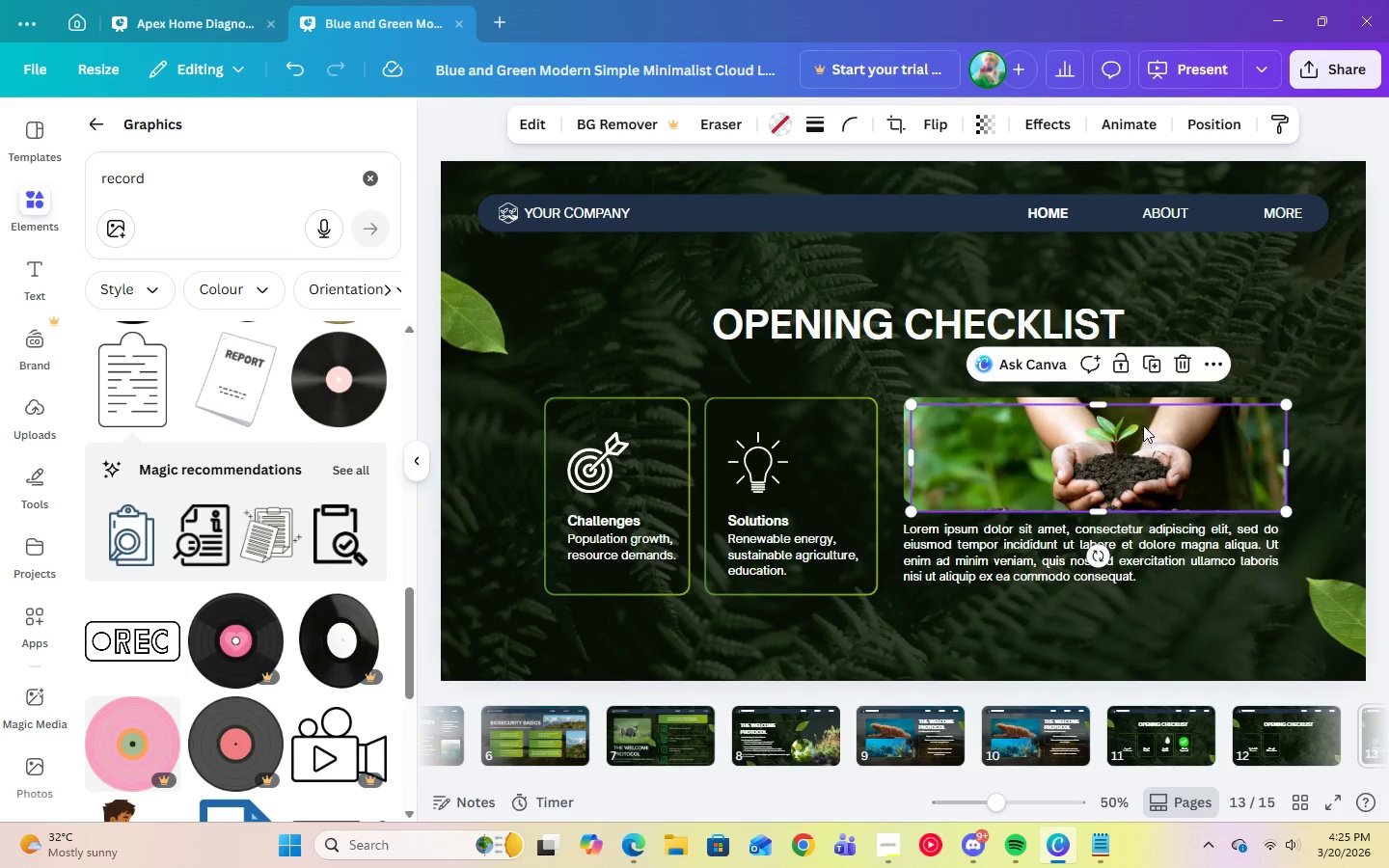 
left_click_drag(start_coordinate=[1143, 425], to_coordinate=[1282, 722])
 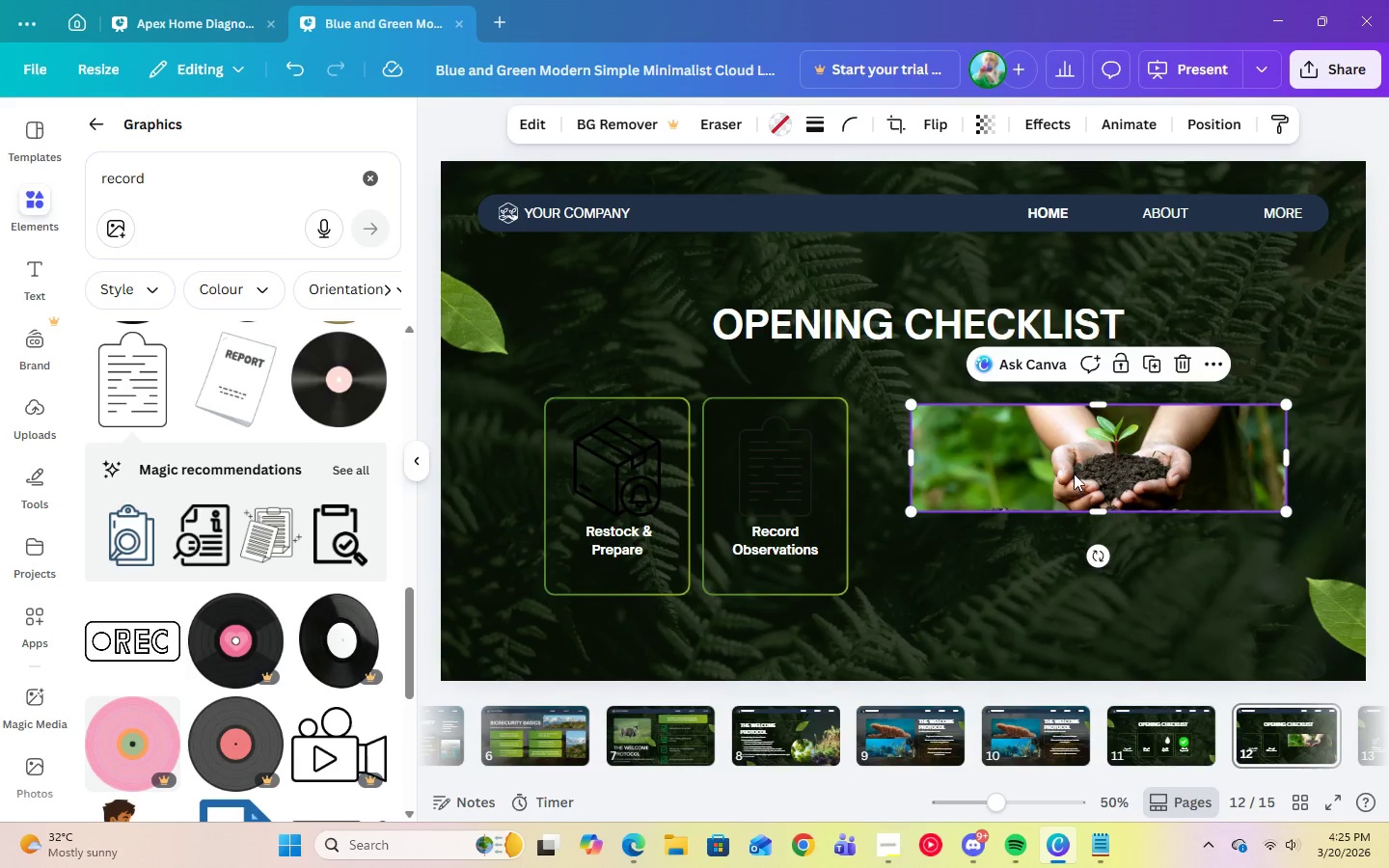 
left_click_drag(start_coordinate=[1073, 467], to_coordinate=[1073, 459])
 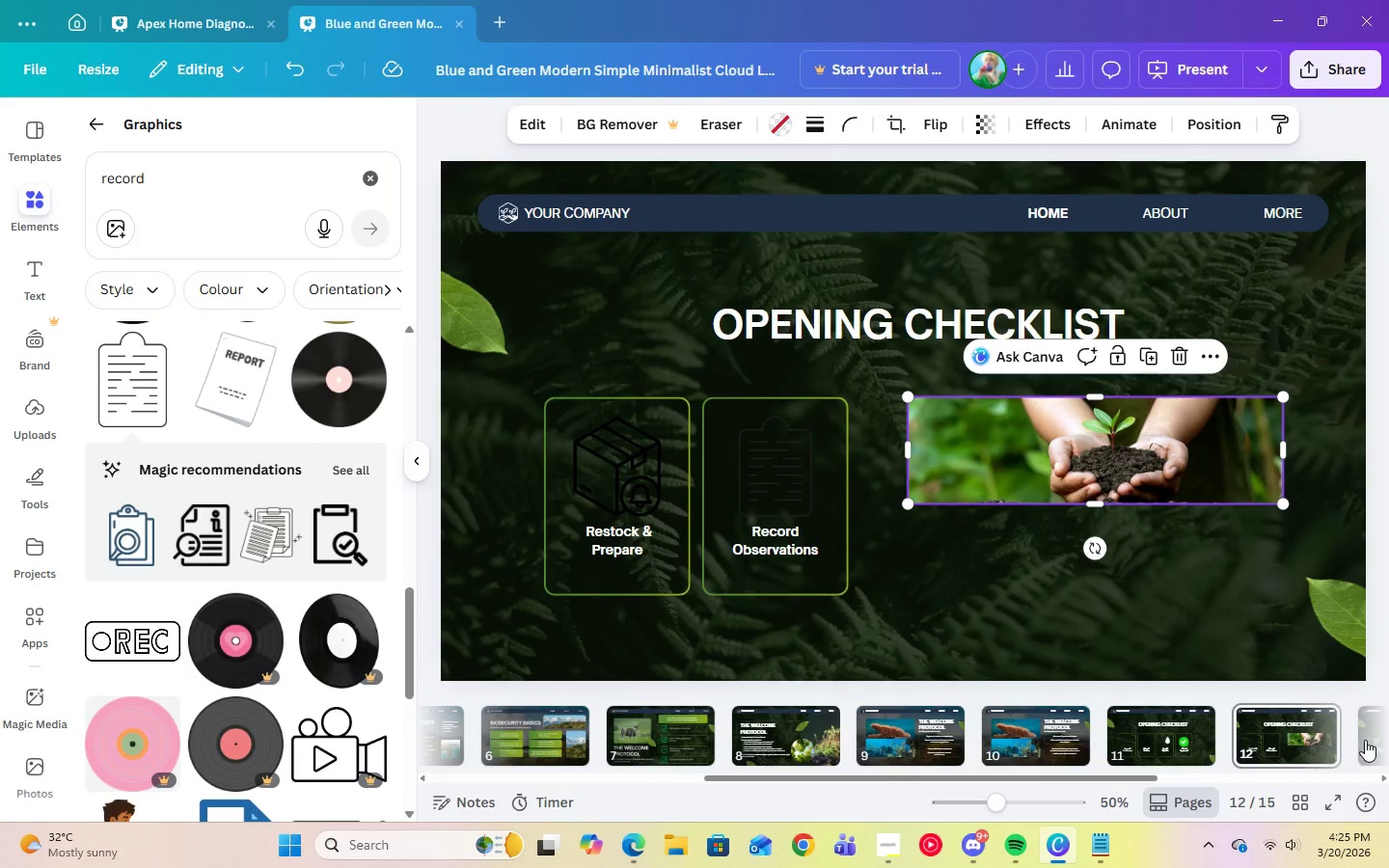 
left_click([1366, 740])
 